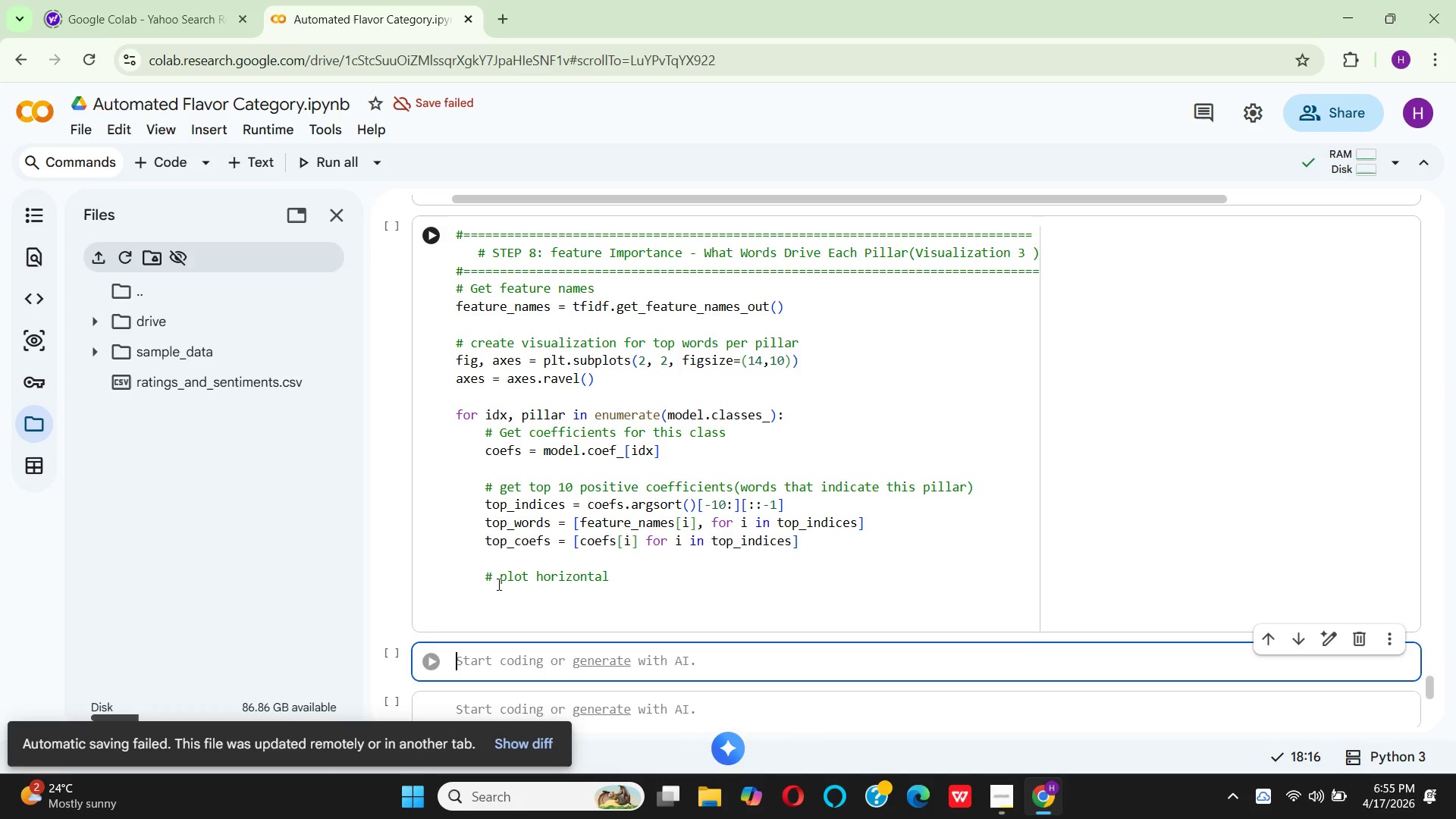 
key(ArrowDown)
 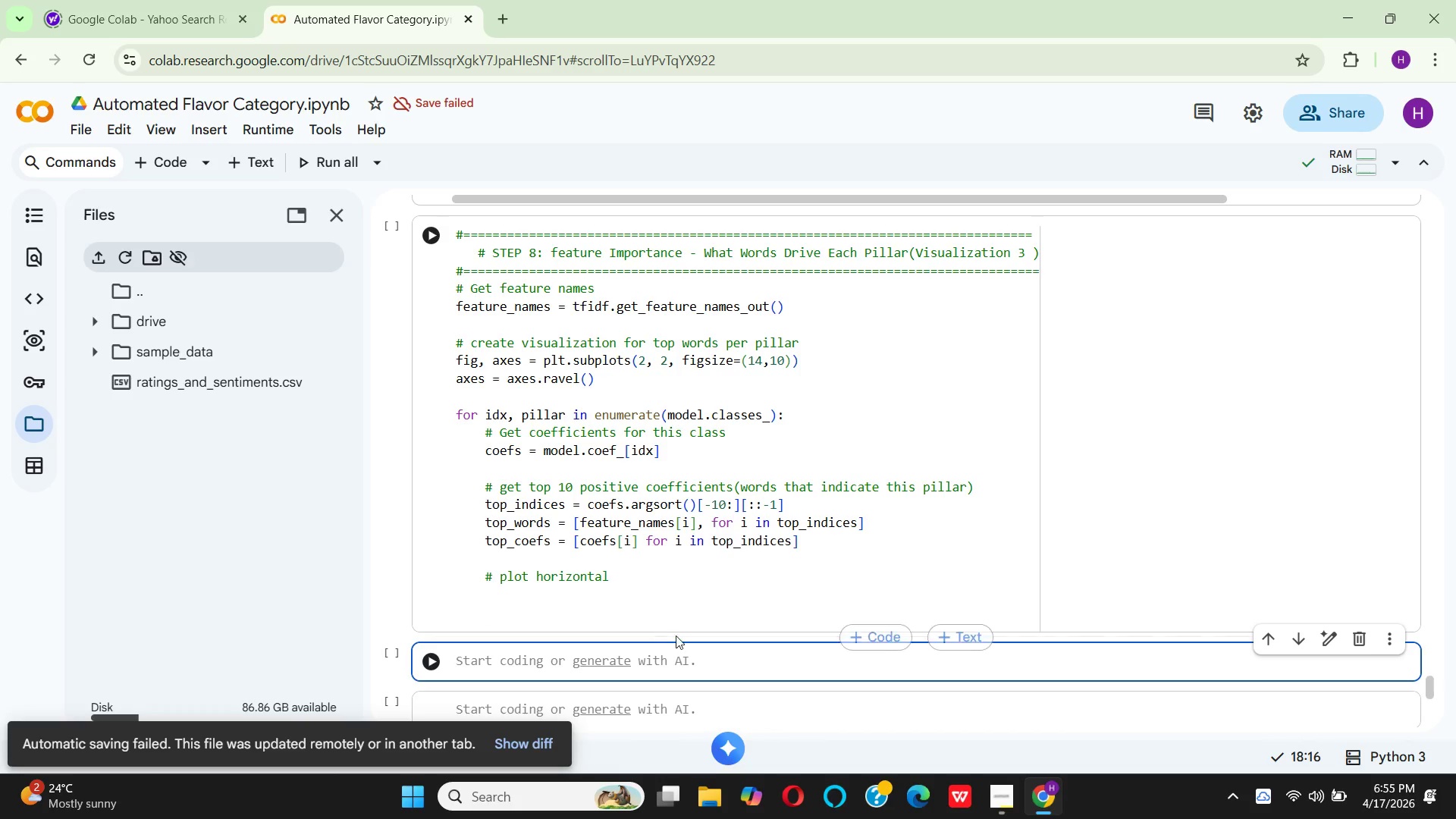 
left_click([650, 574])
 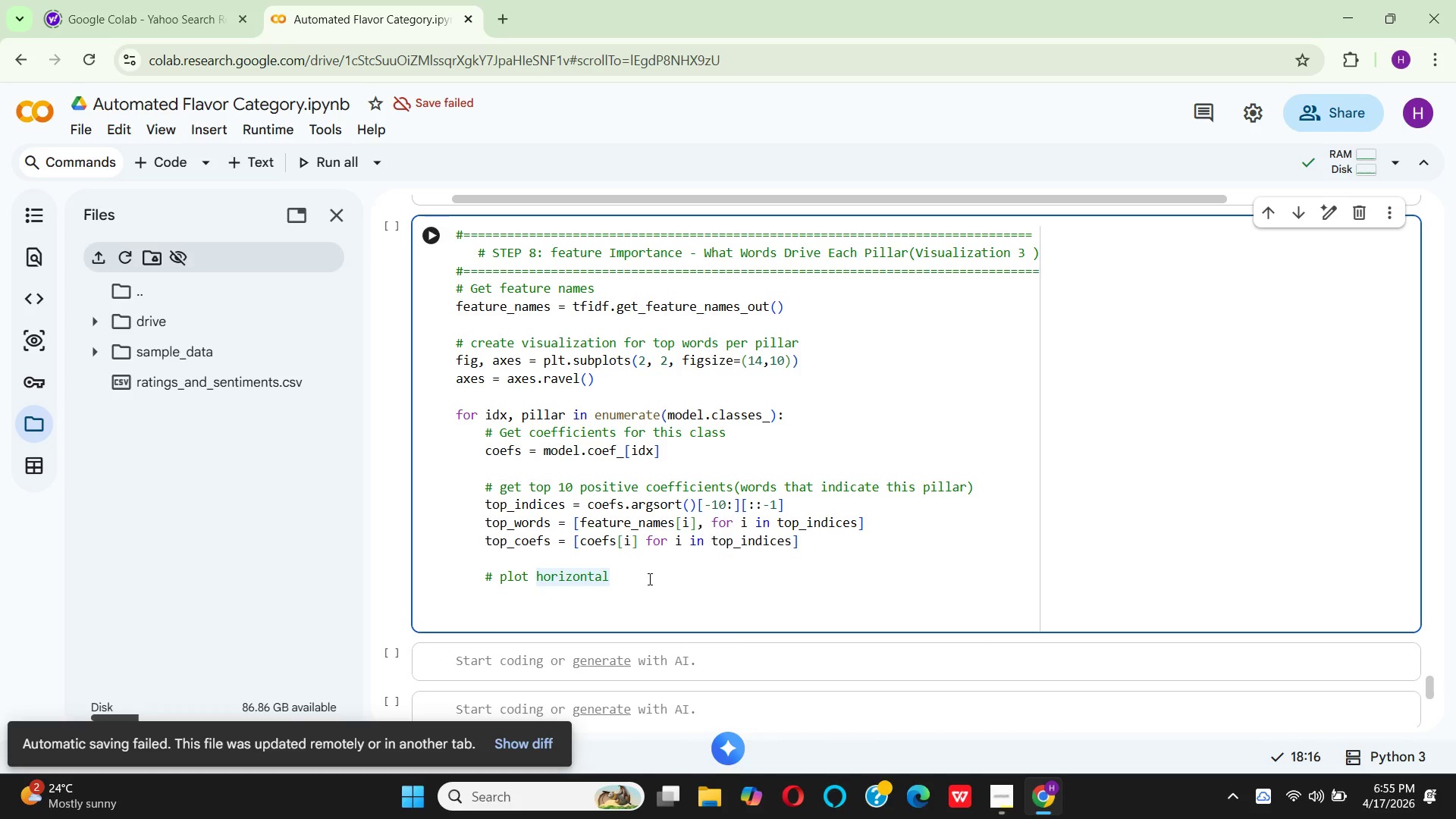 
type( bar chart)
 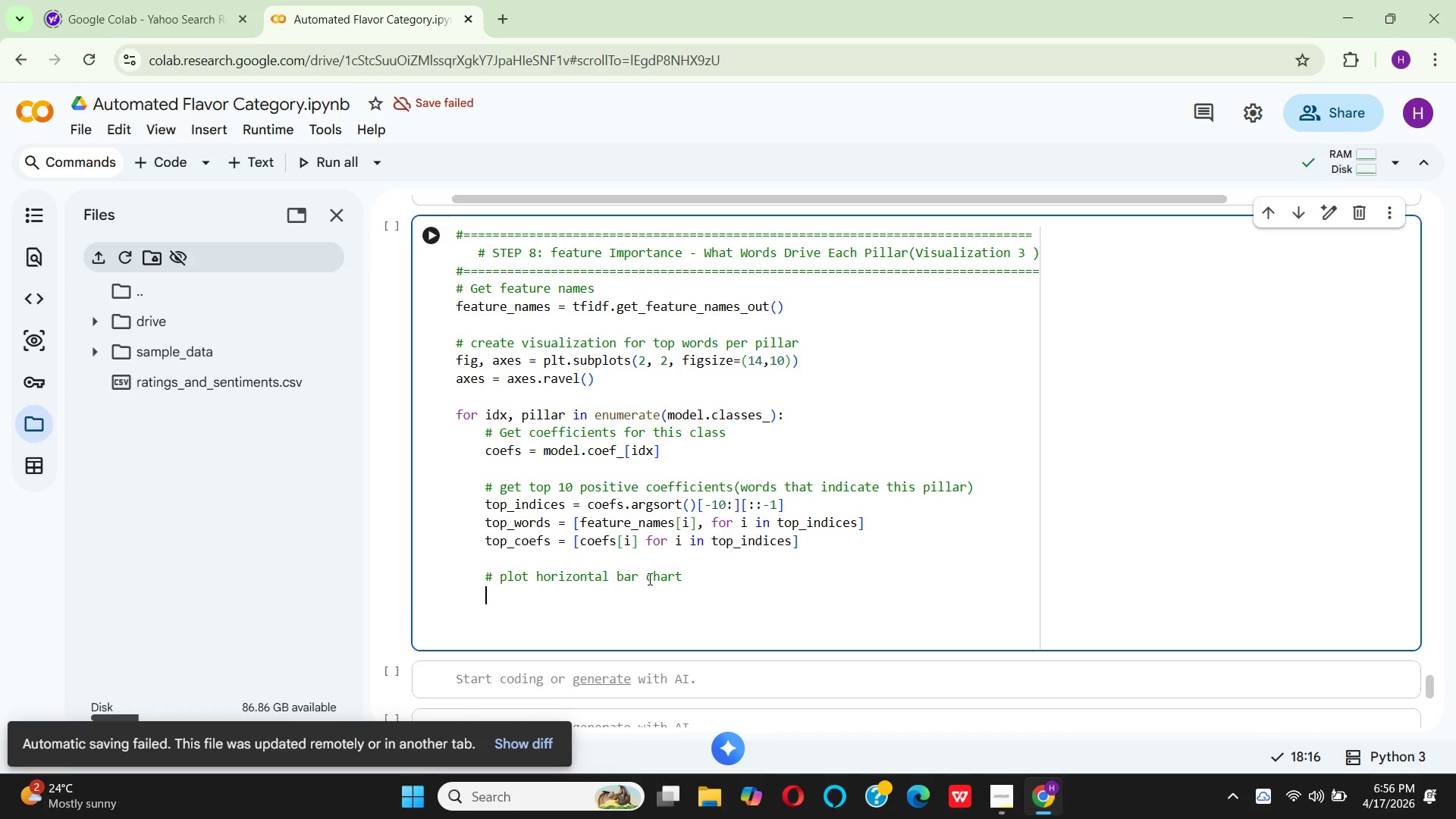 
key(Enter)
 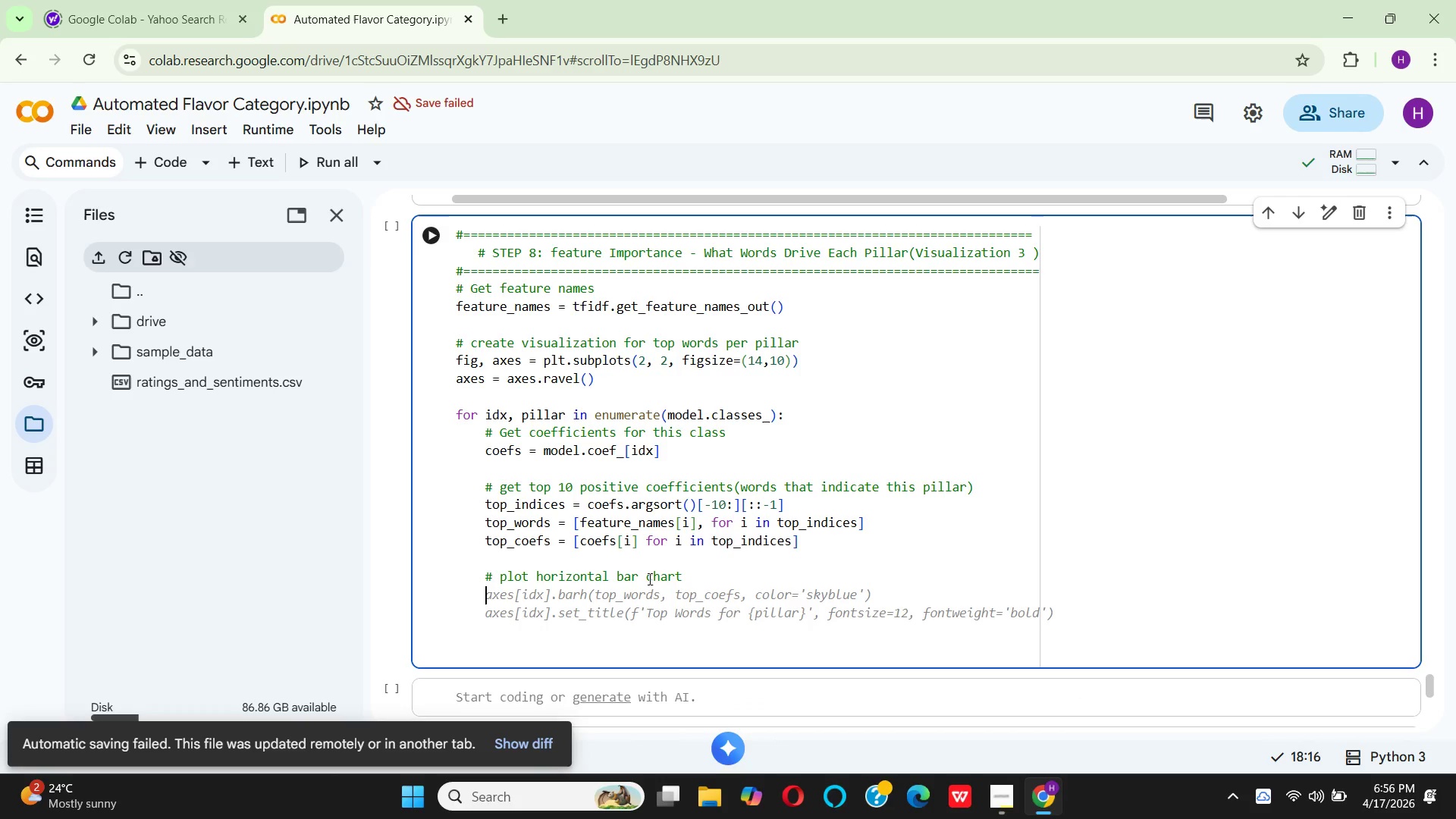 
wait(8.8)
 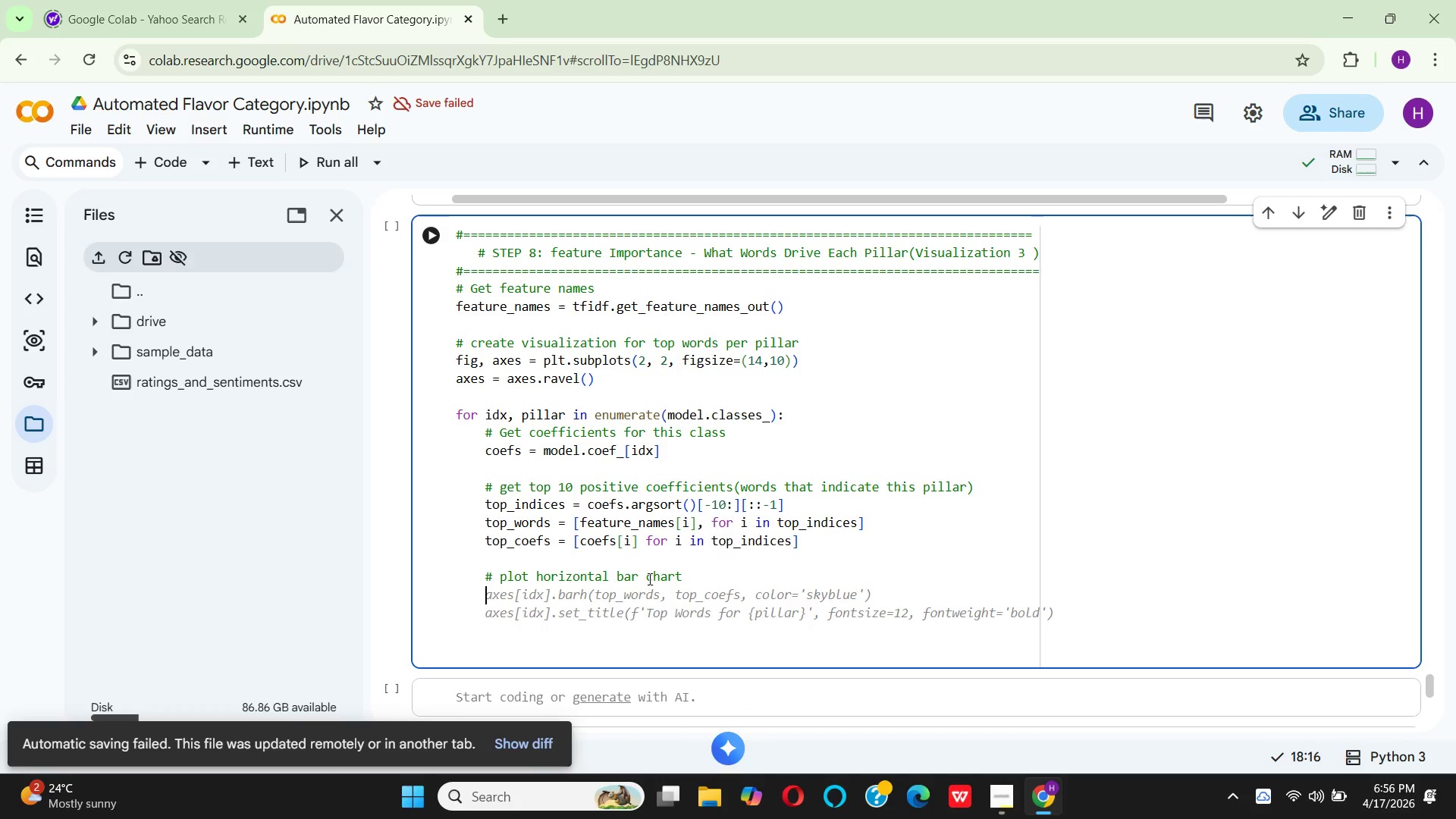 
type(ax)
 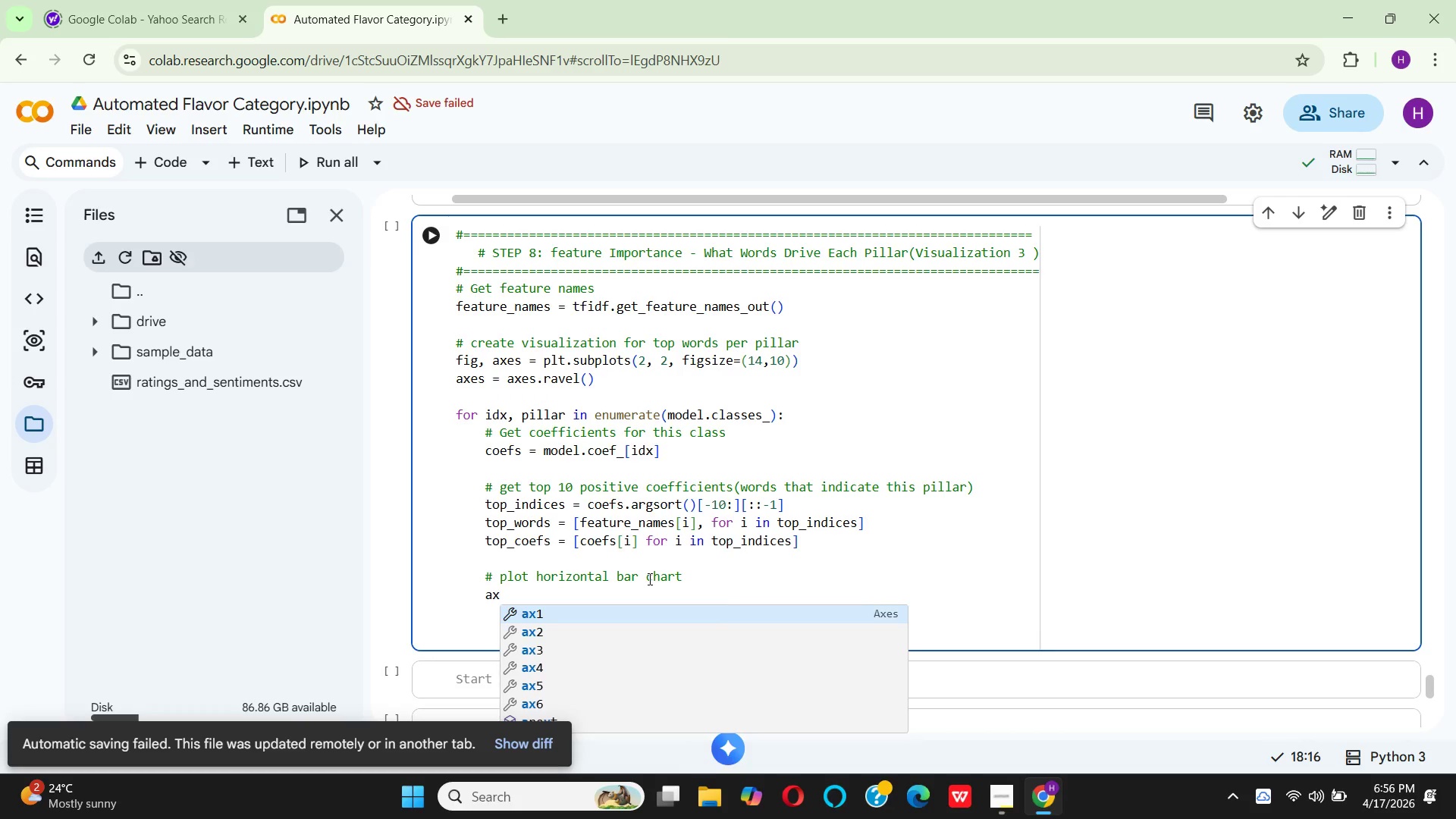 
hold_key(key=E, duration=0.36)
 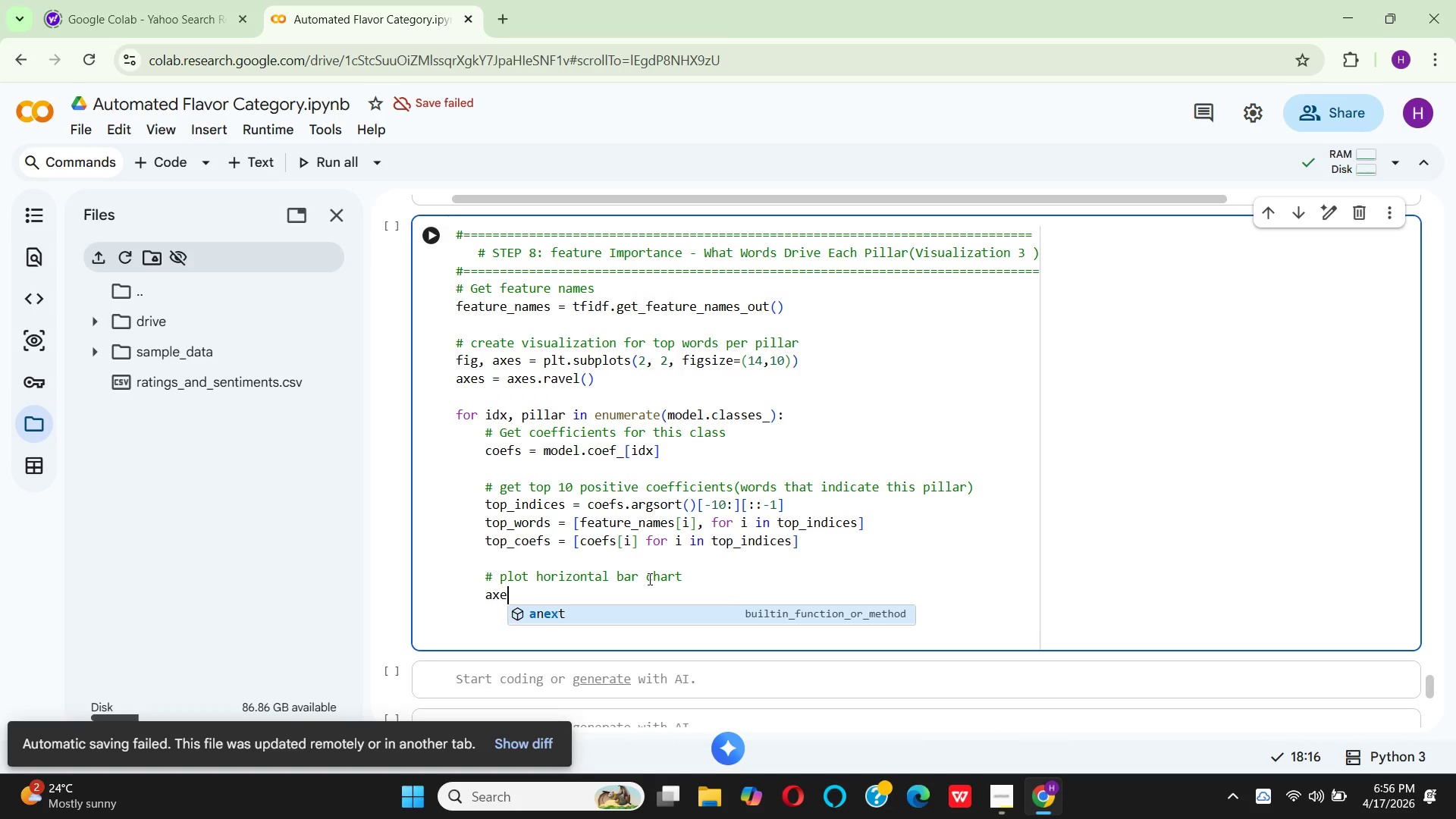 
key(S)
 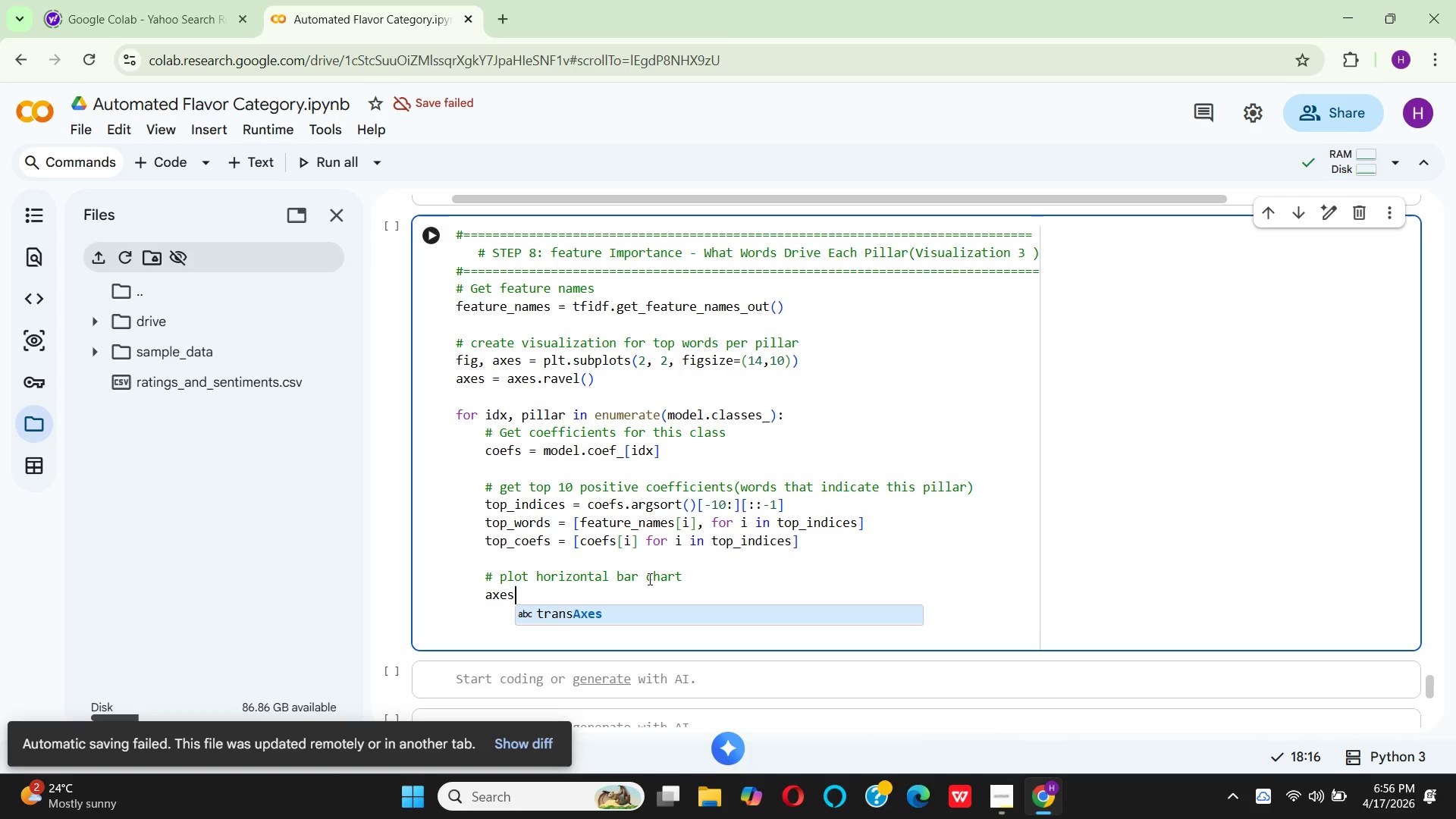 
key(BracketLeft)
 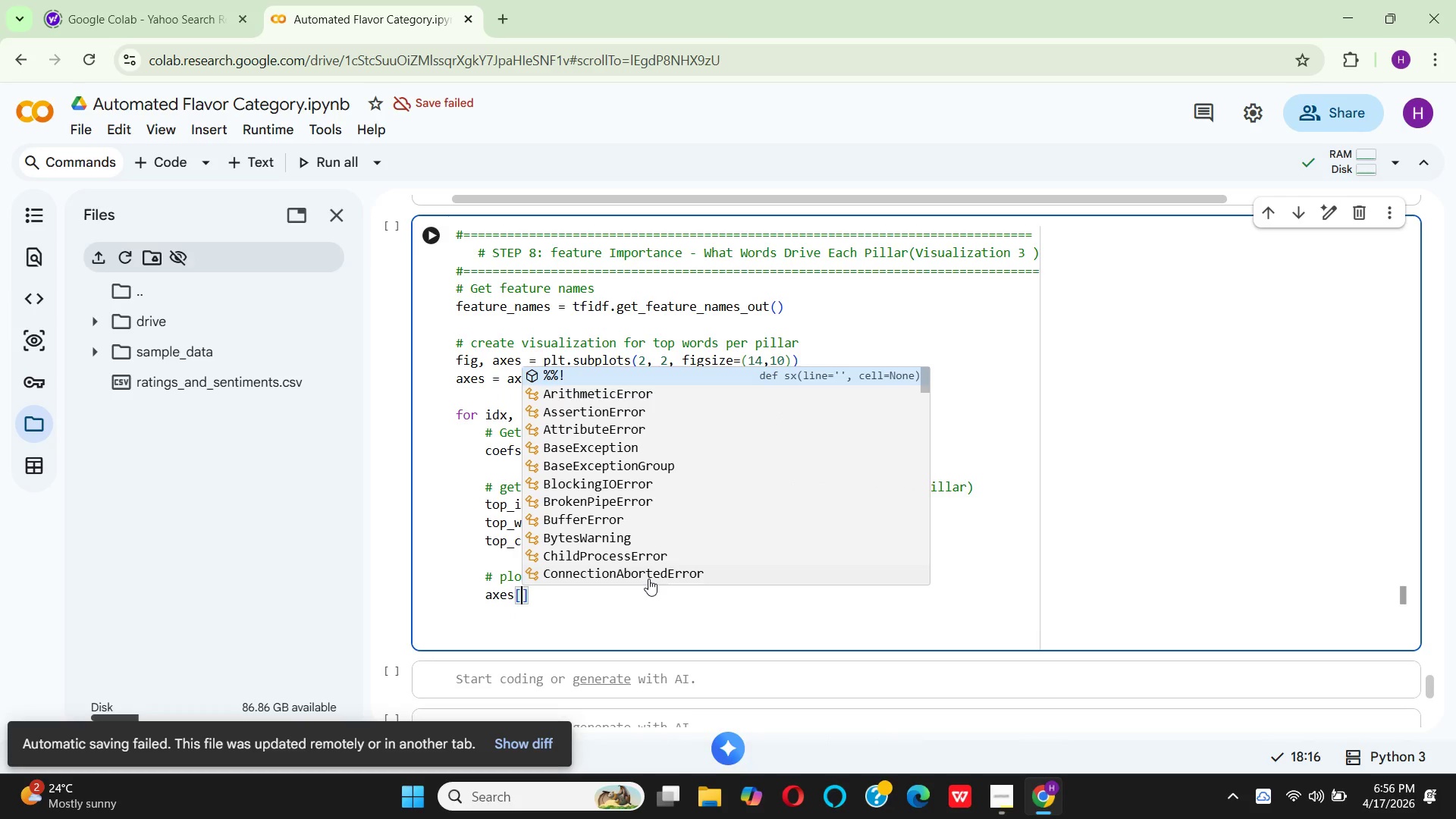 
key(I)
 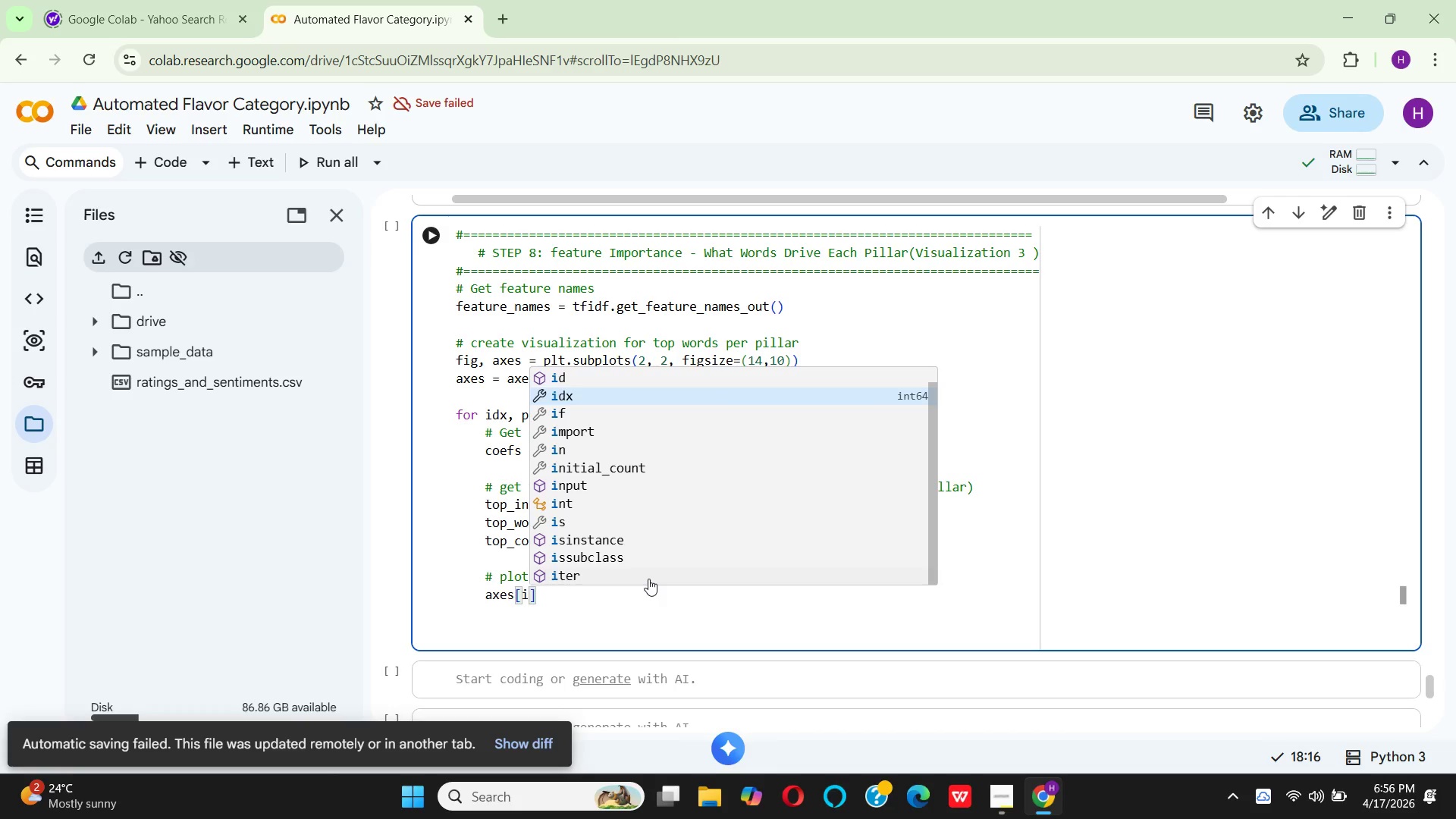 
key(Enter)
 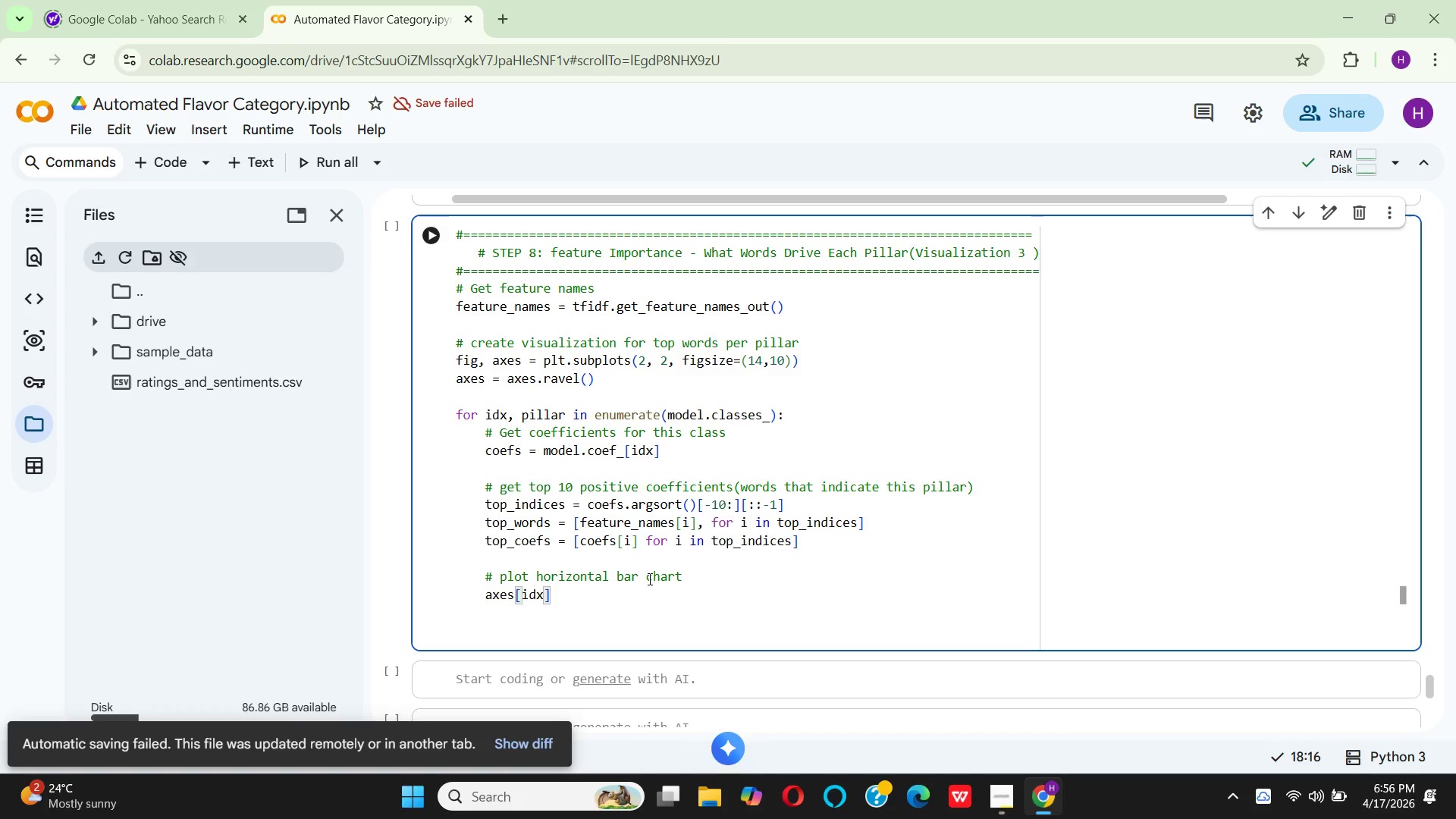 
key(ArrowRight)
 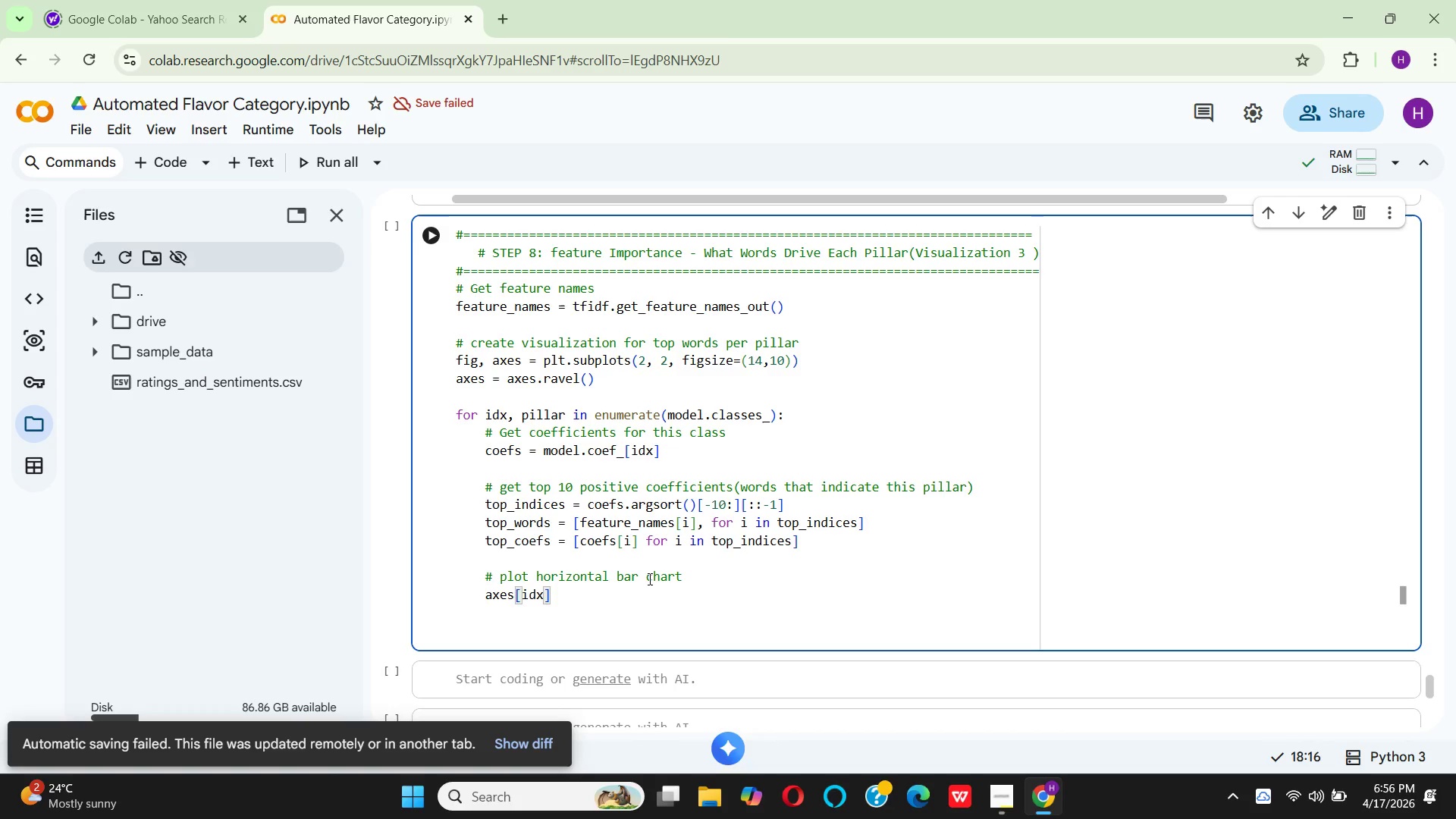 
type(.barh)
 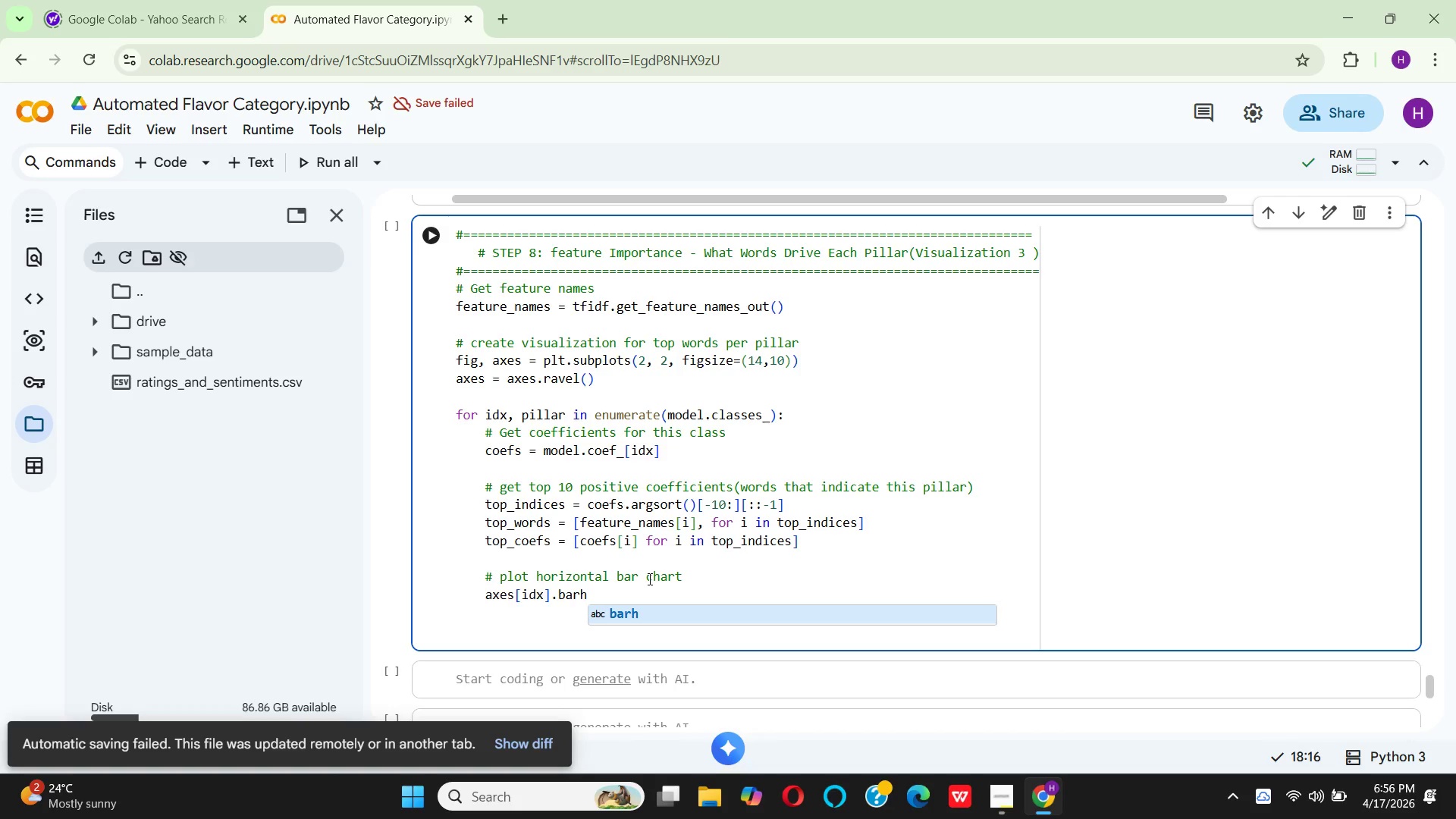 
key(Enter)
 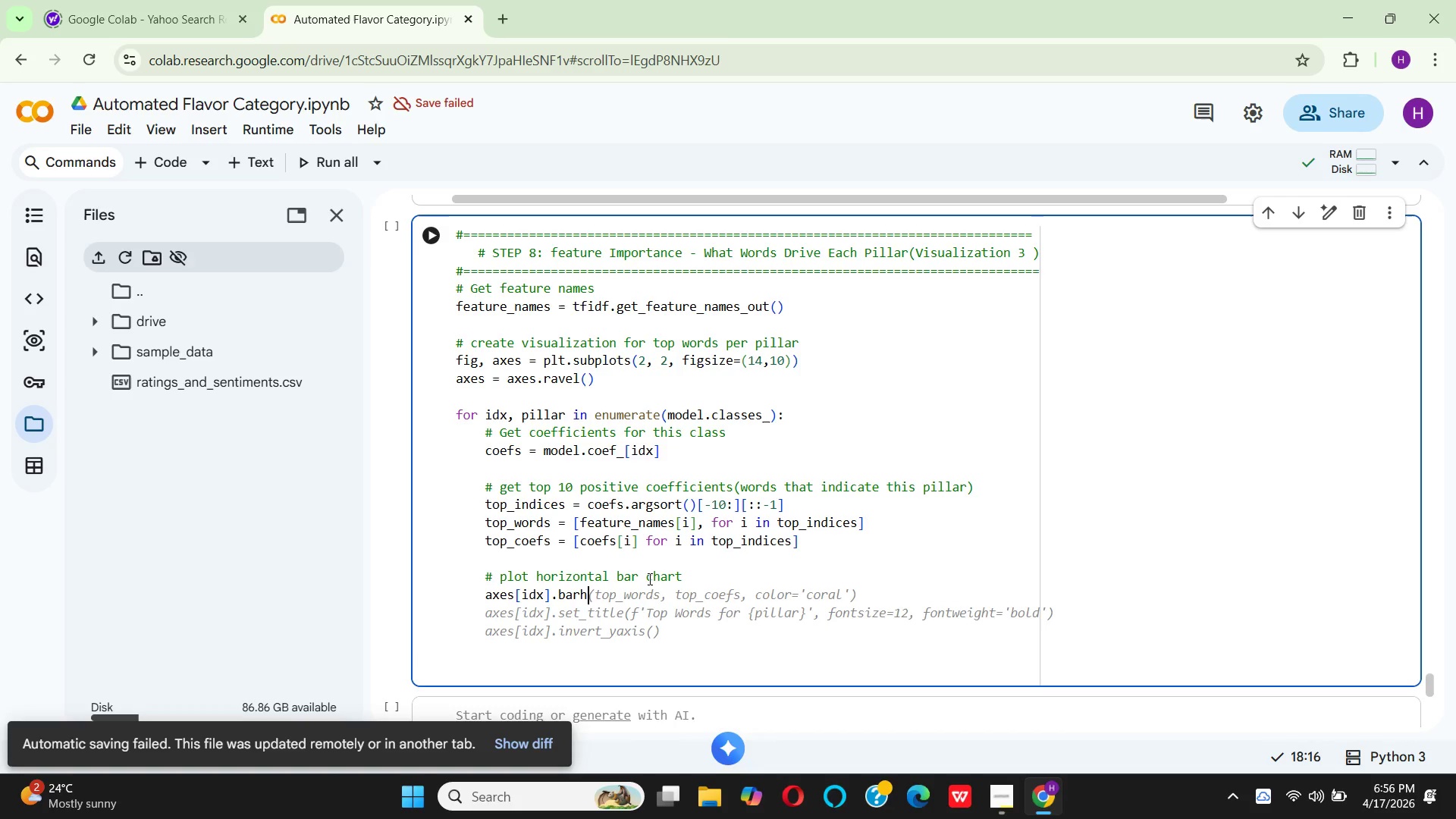 
type((ra)
 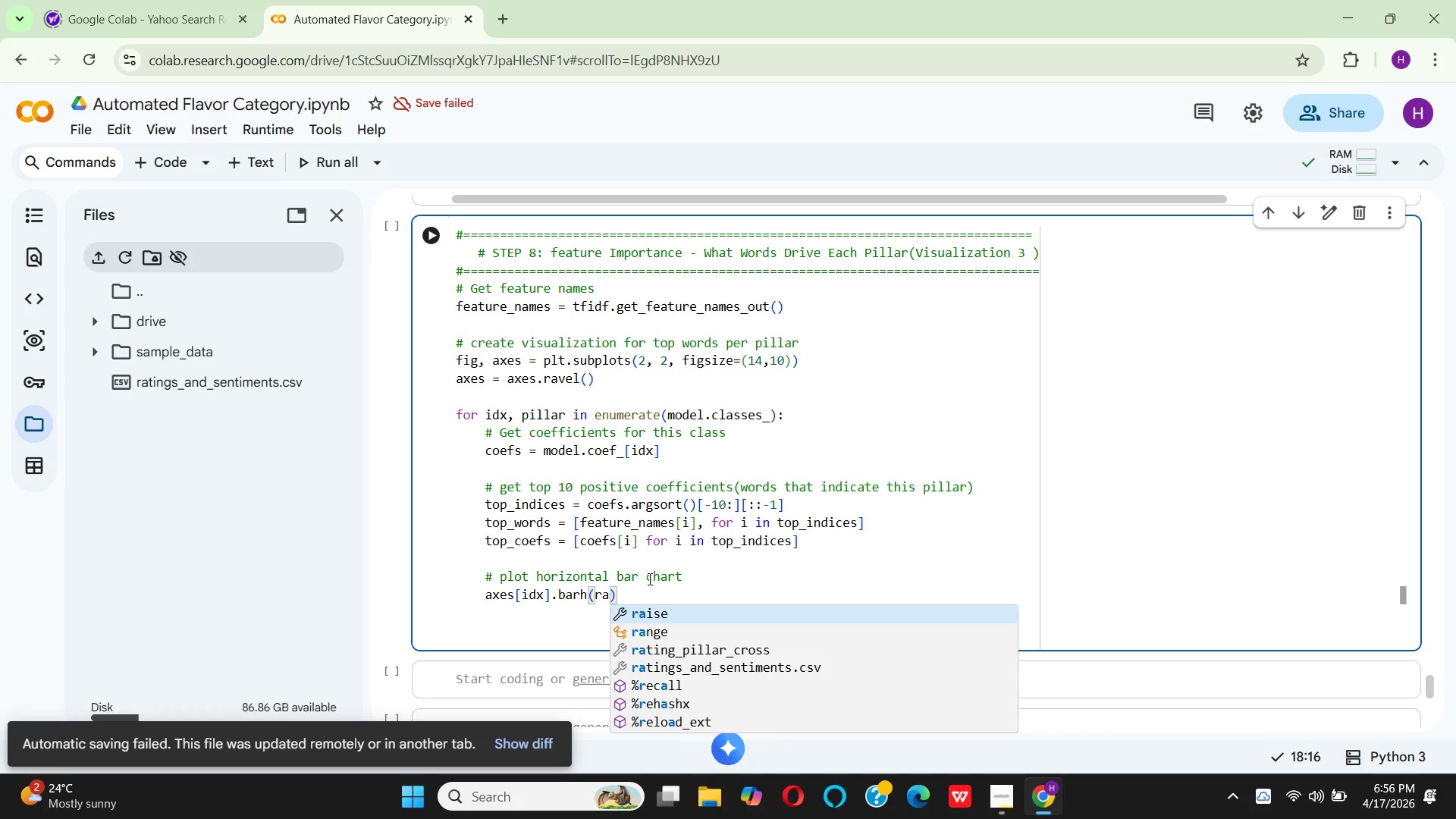 
key(ArrowDown)
 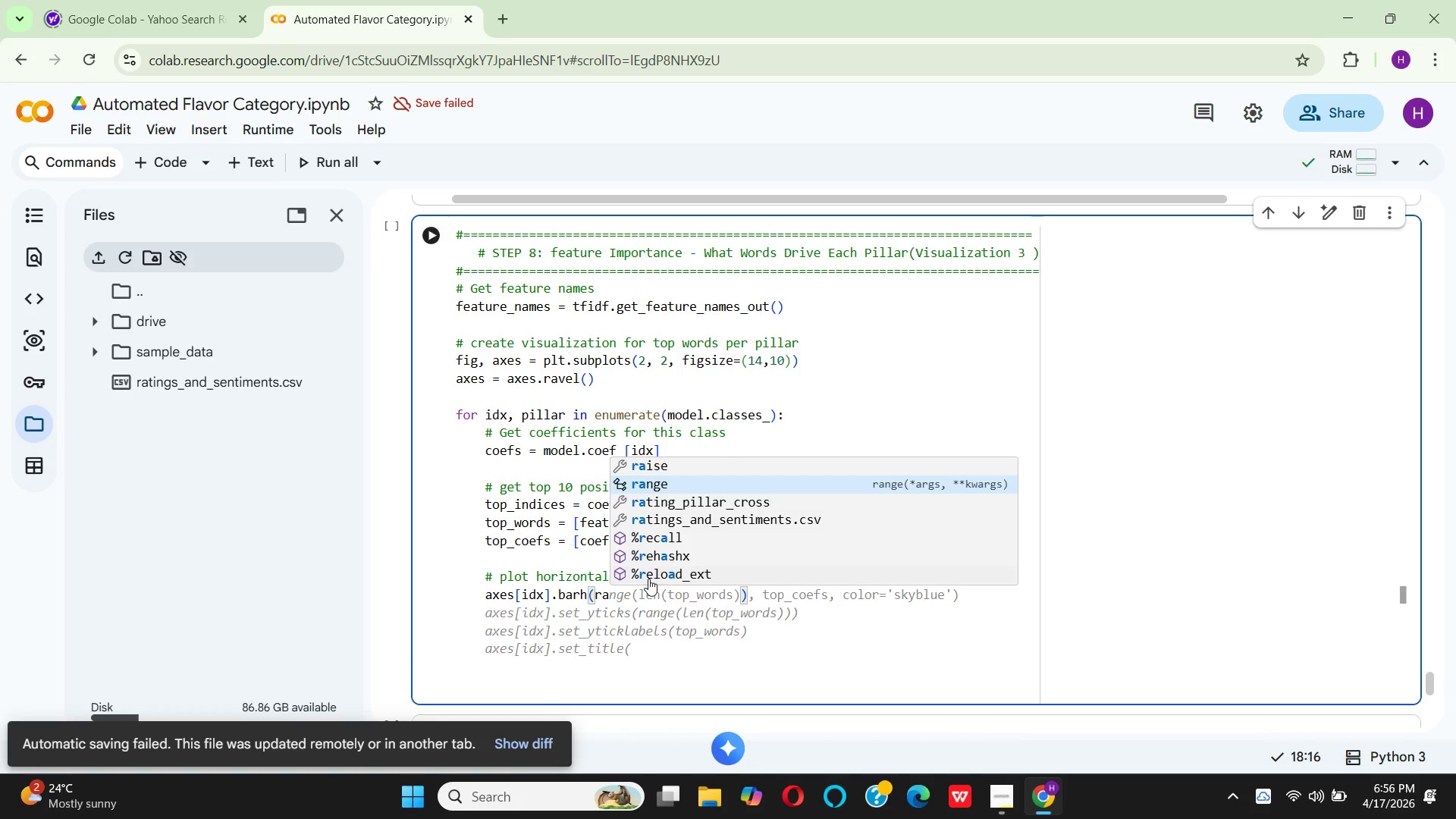 
key(Enter)
 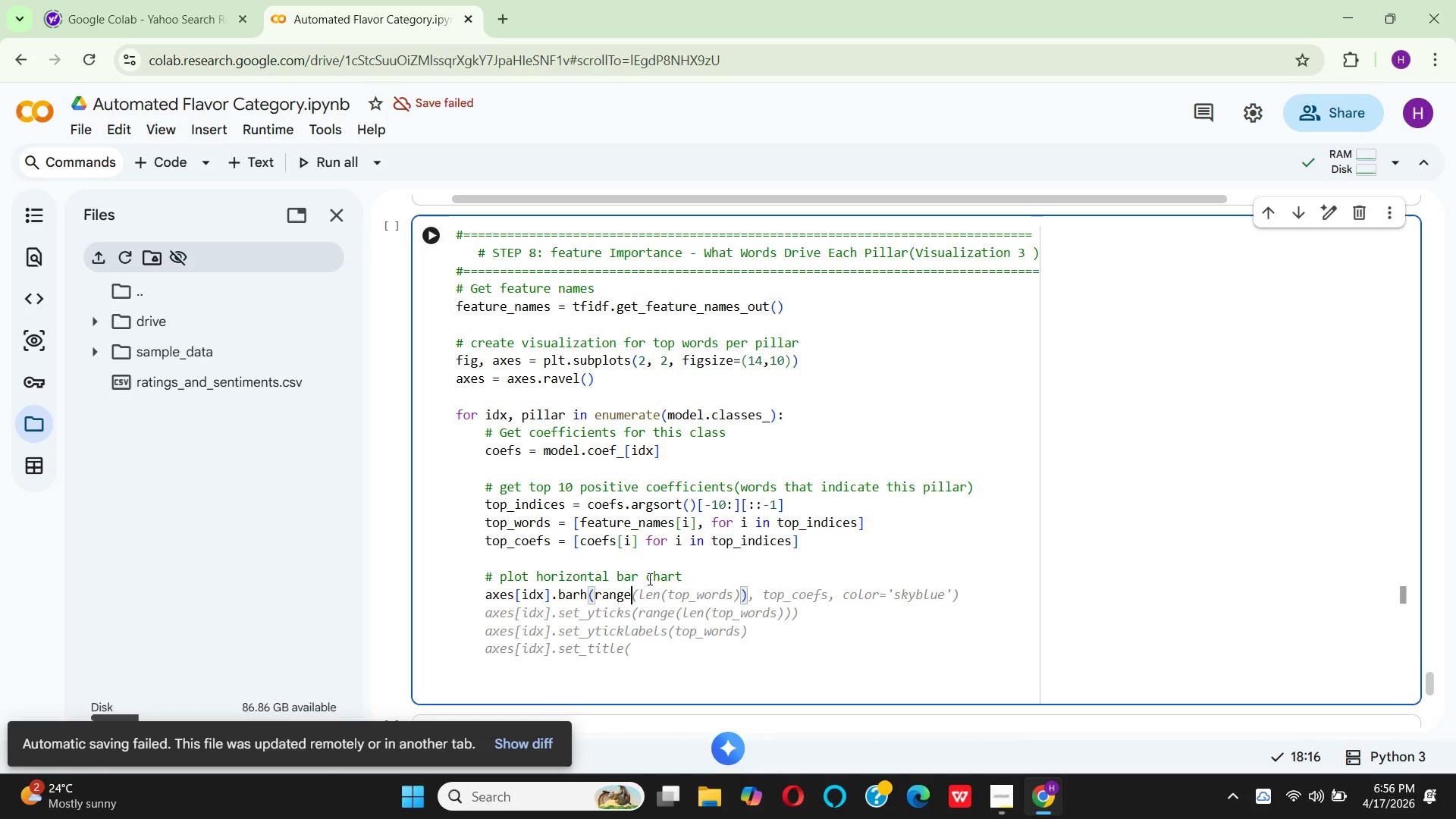 
type((len(top_wo)
 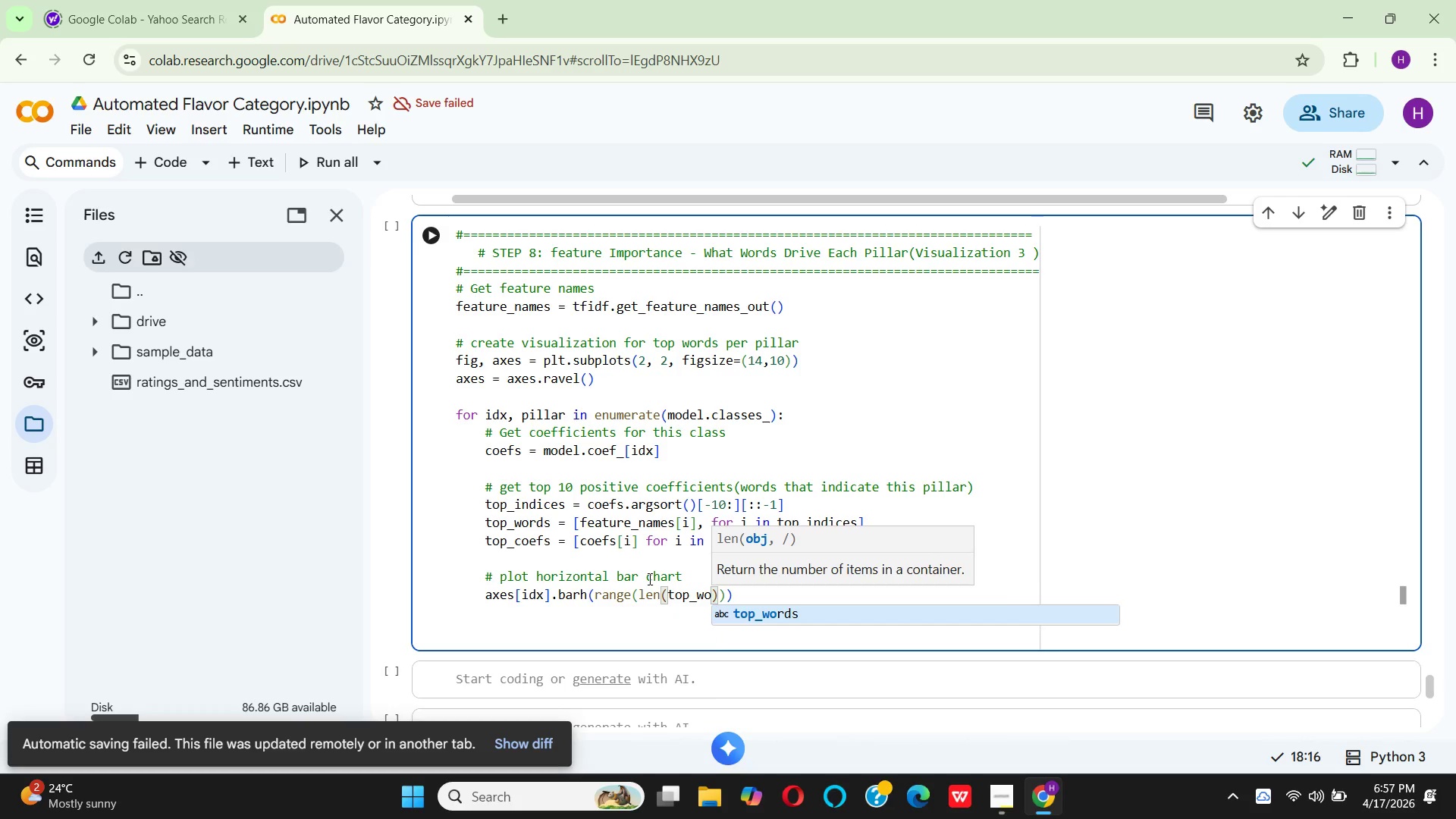 
key(Enter)
 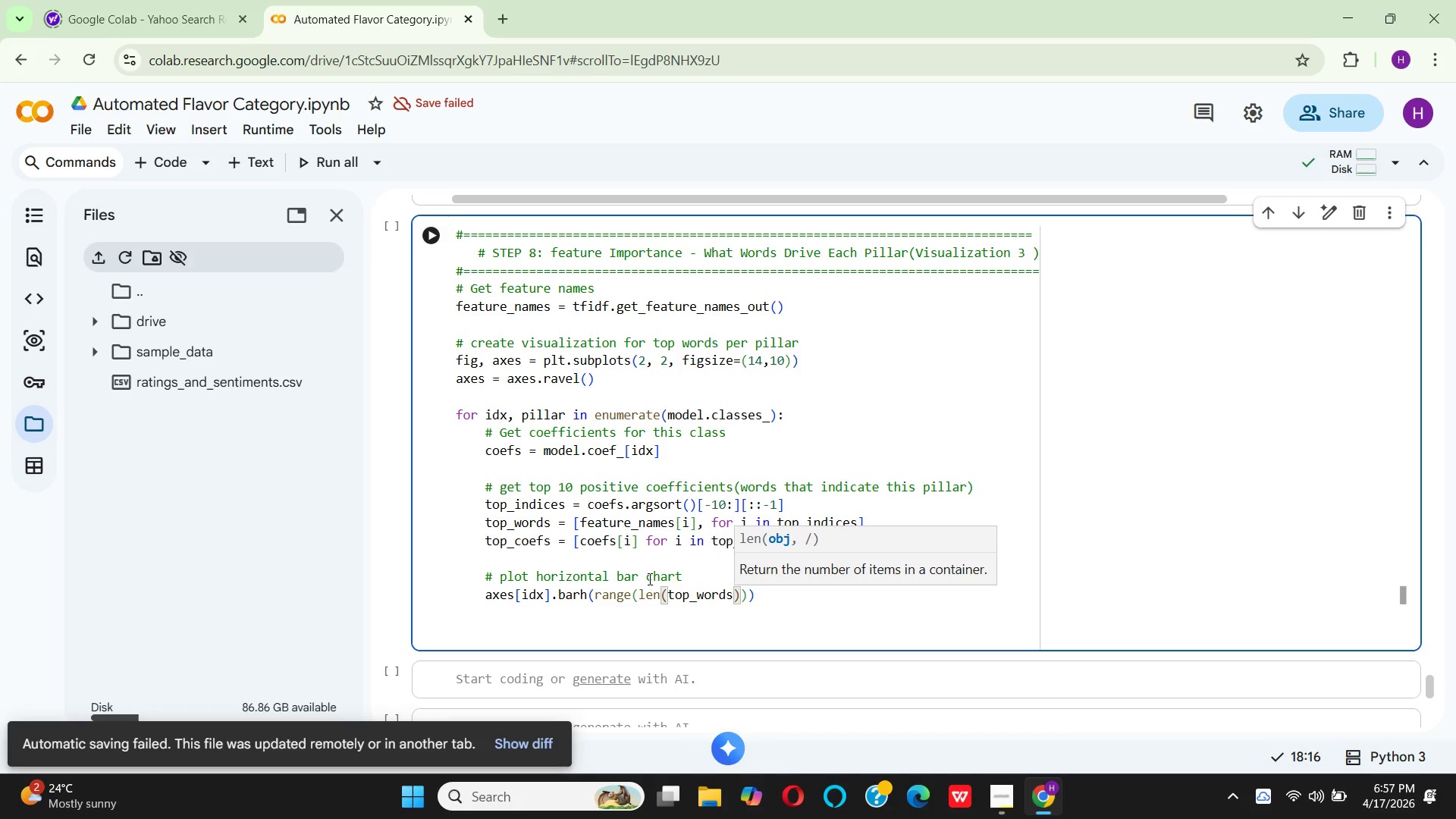 
key(ArrowRight)
 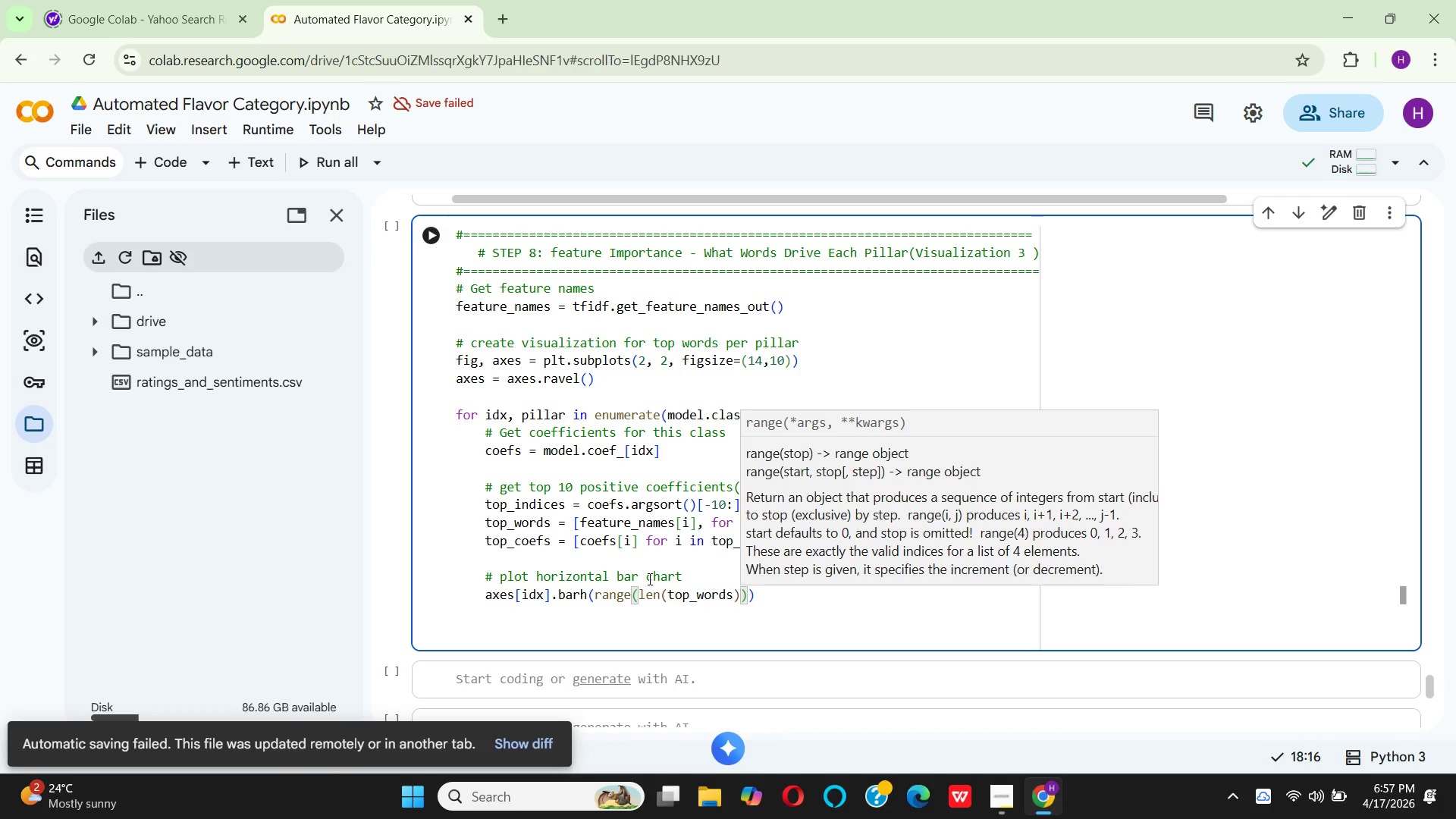 
key(ArrowRight)
 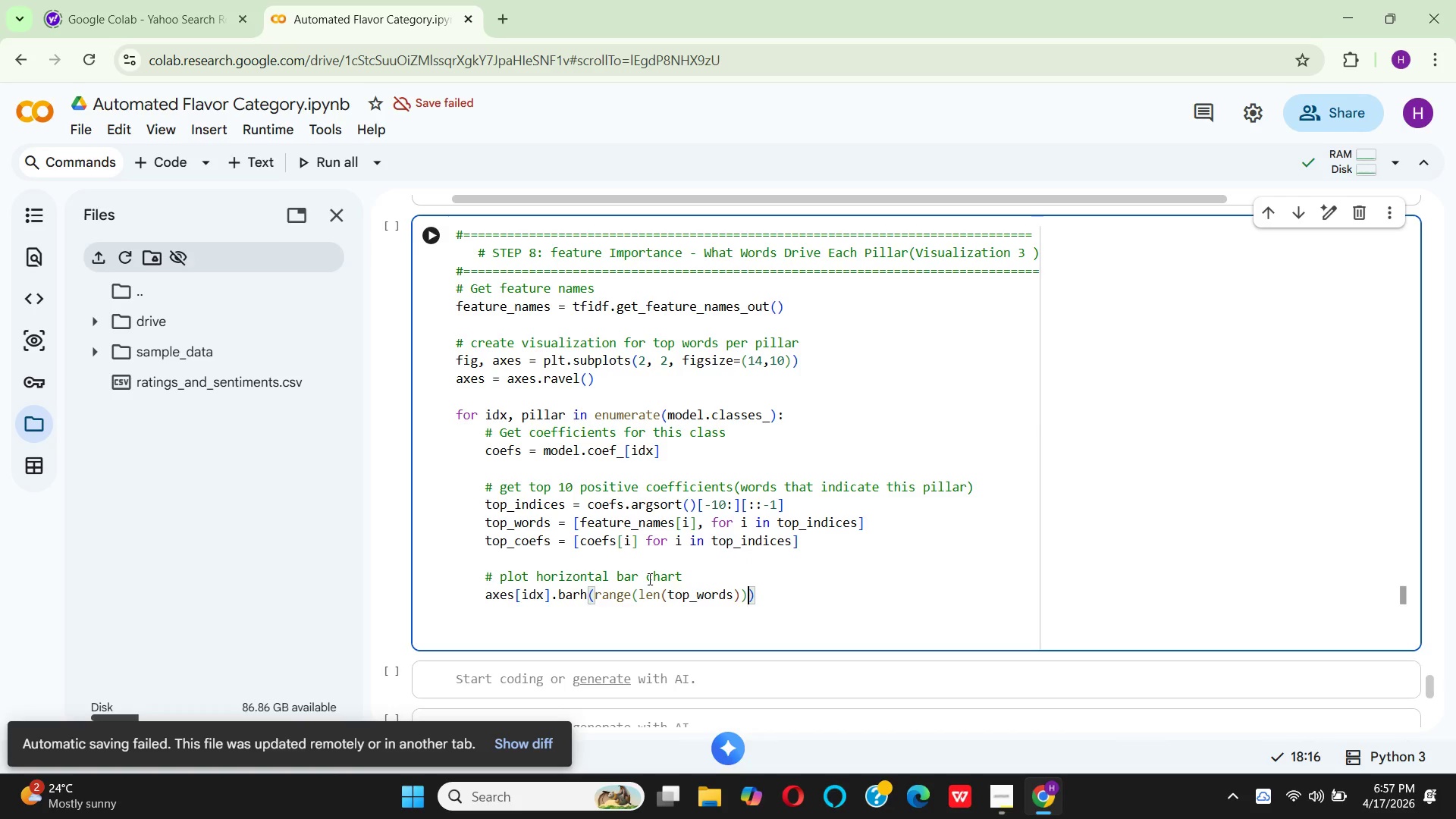 
type(,top)
 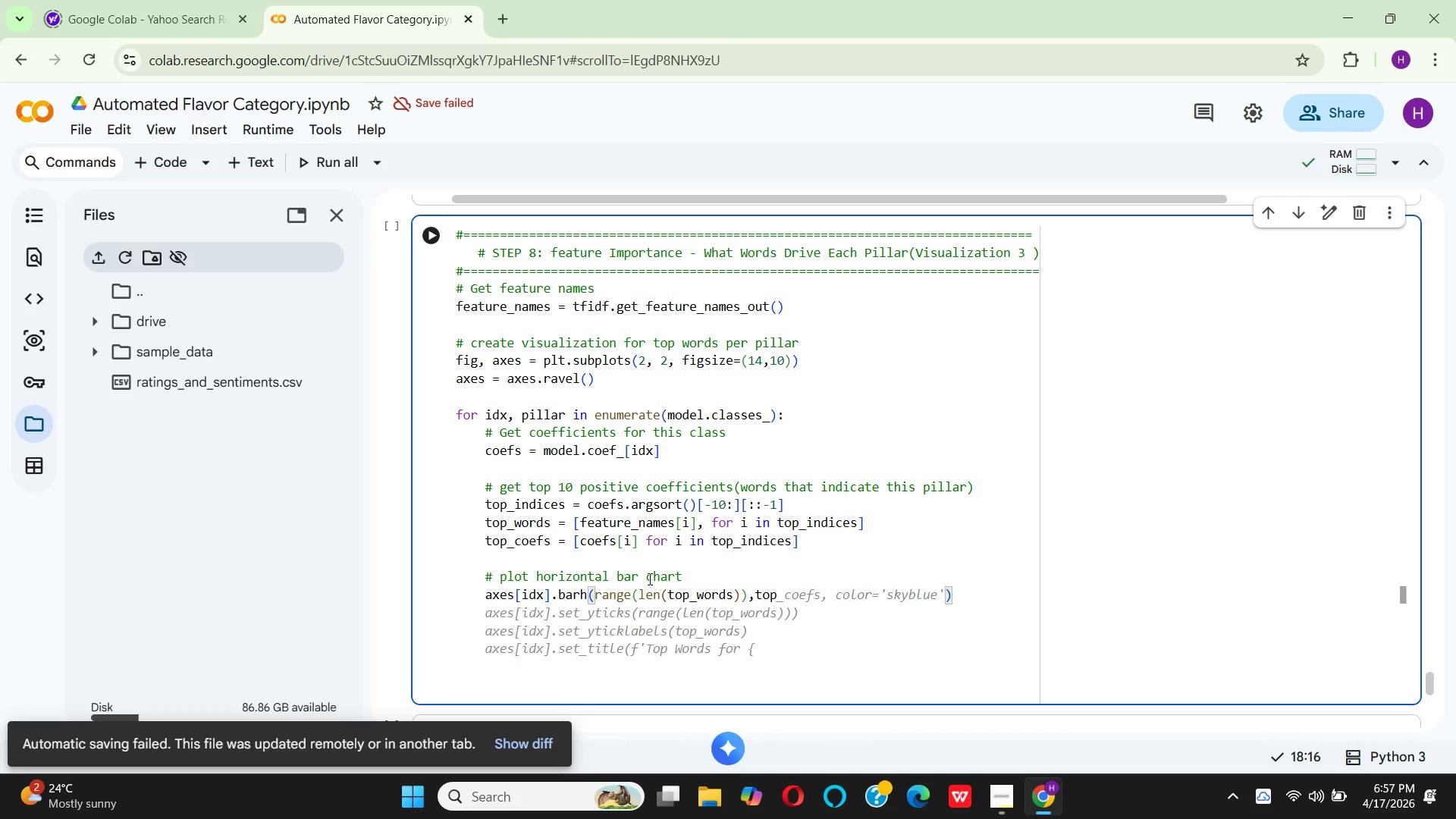 
wait(26.0)
 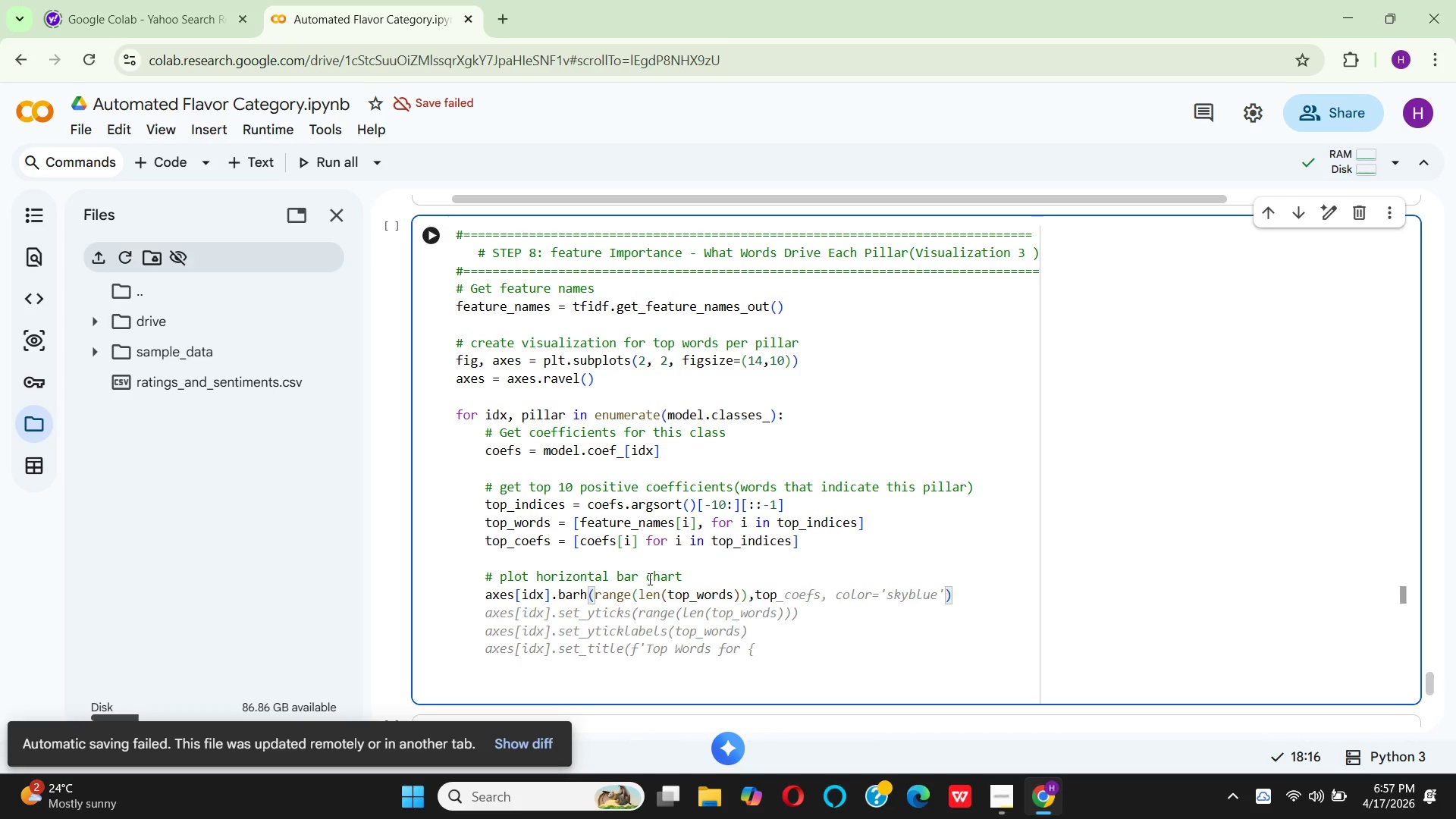 
type(_co)
 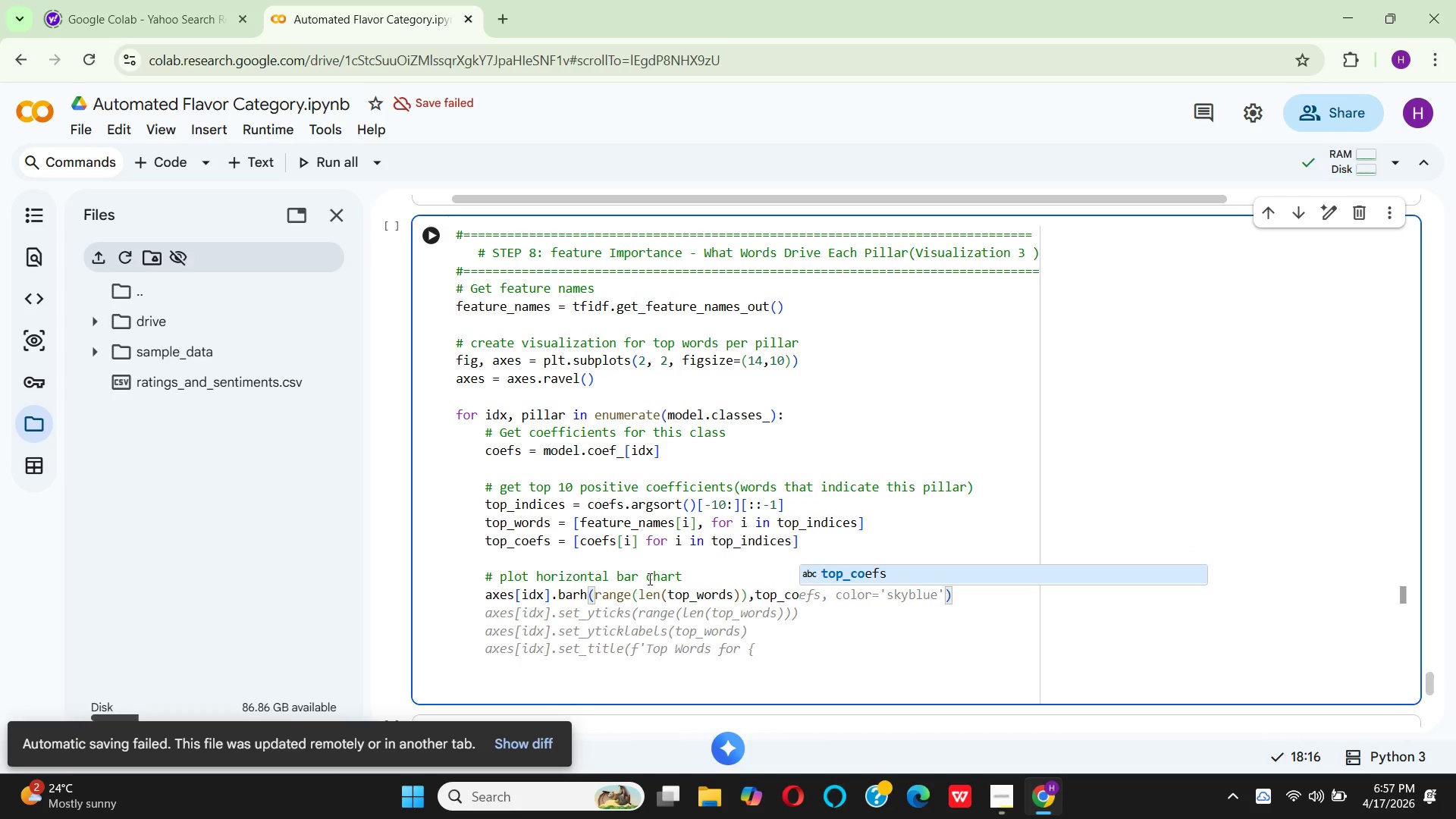 
key(Enter)
 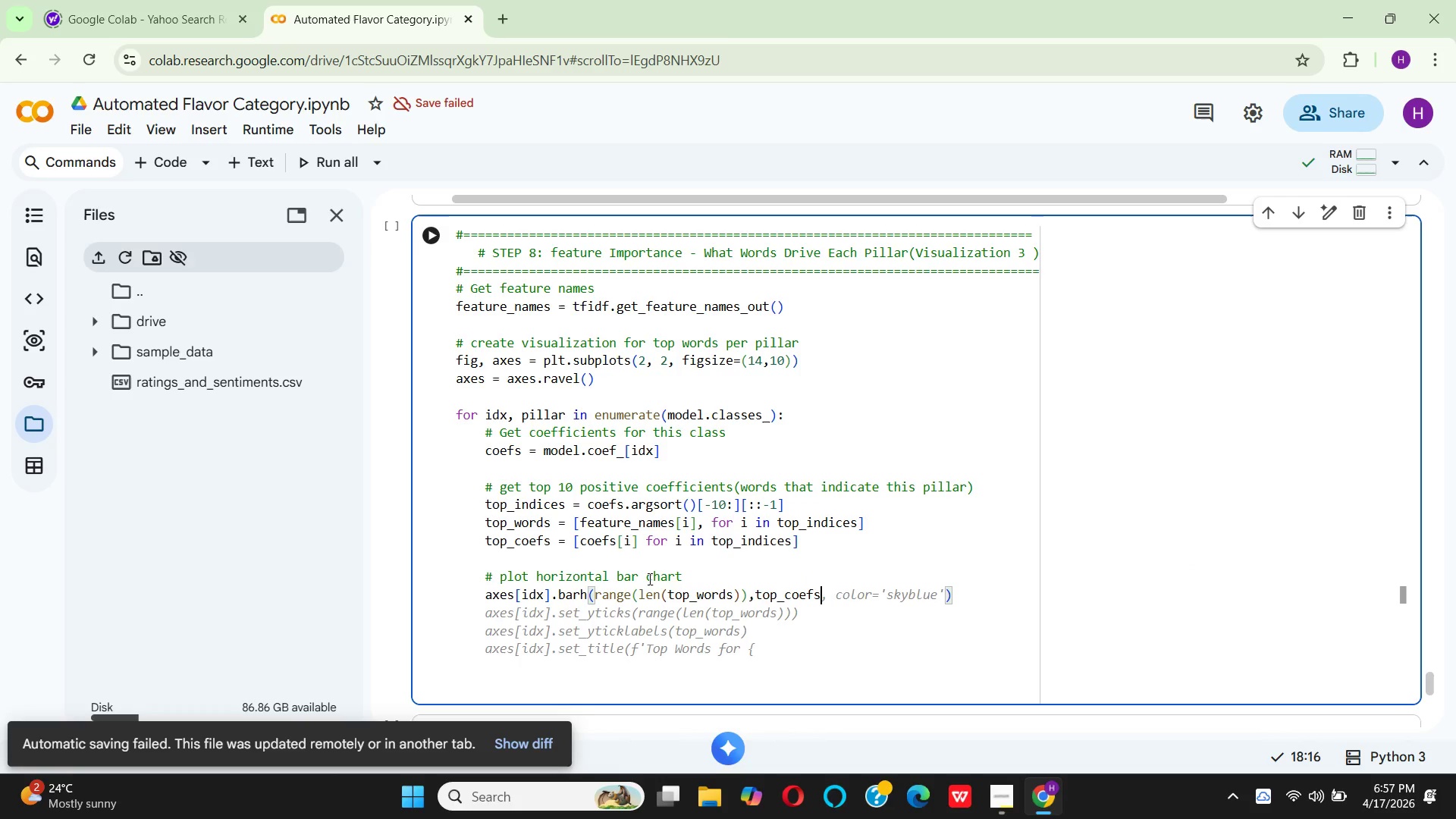 
type(, color)
 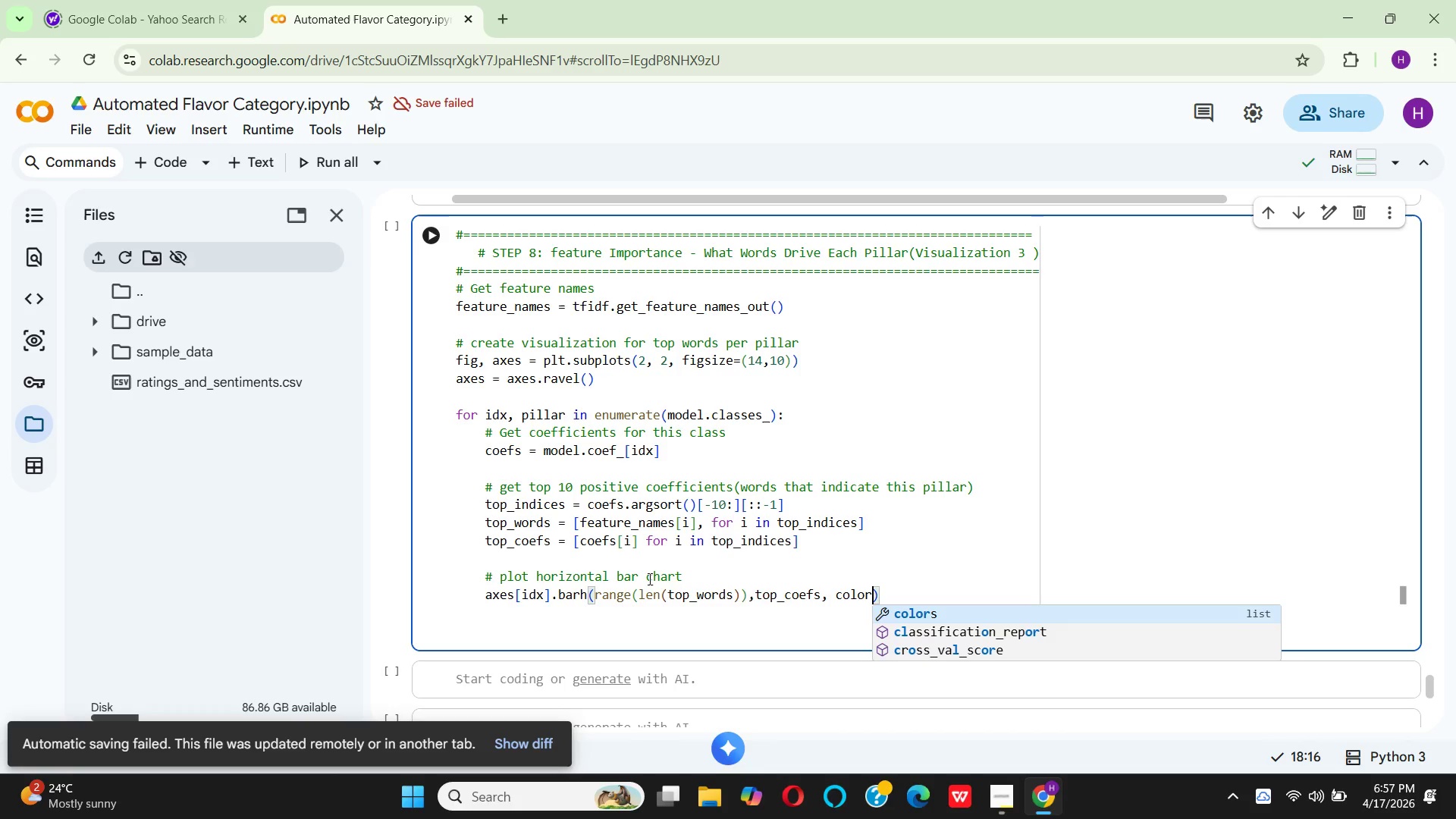 
wait(6.77)
 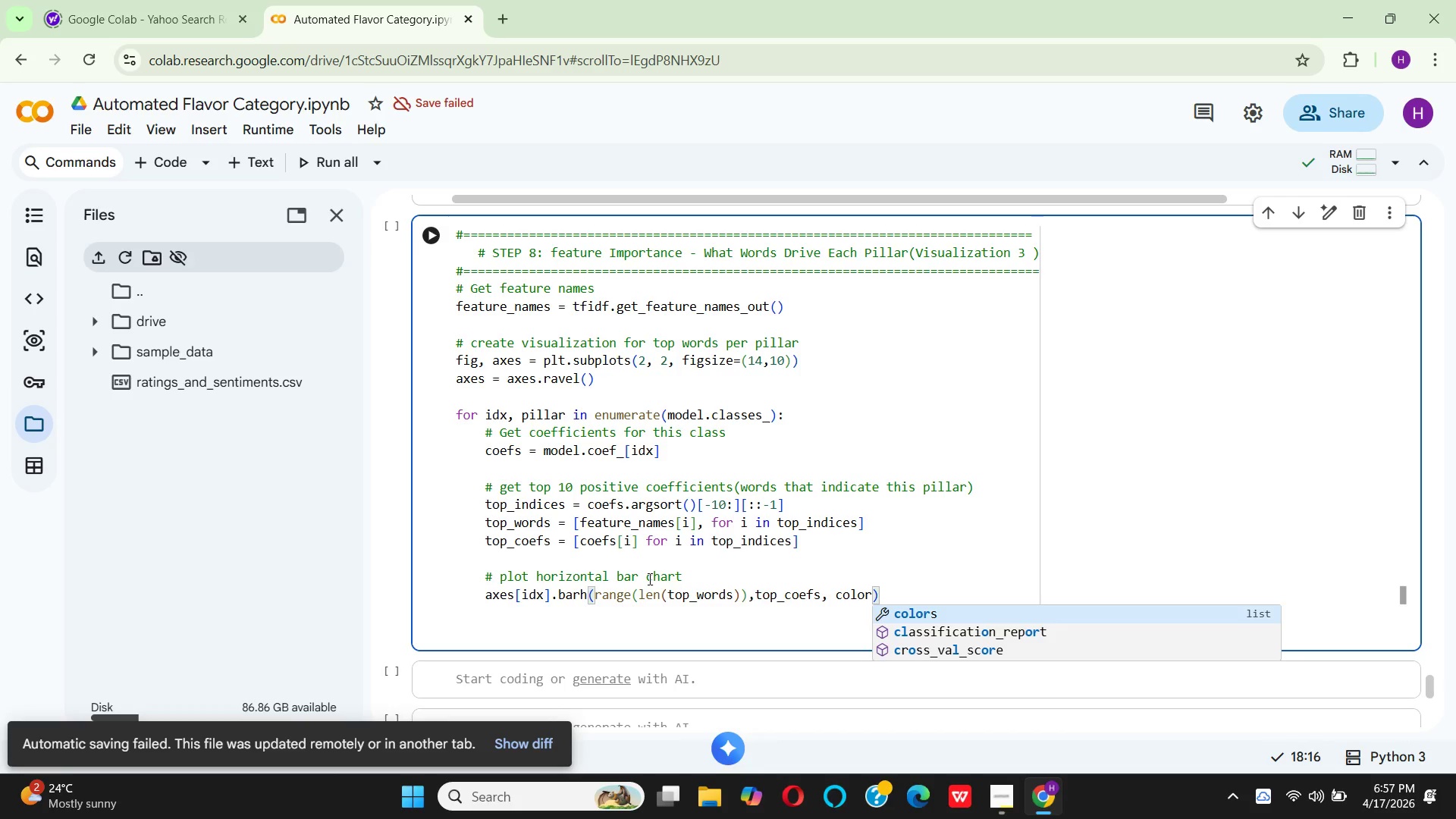 
type(=clo)
 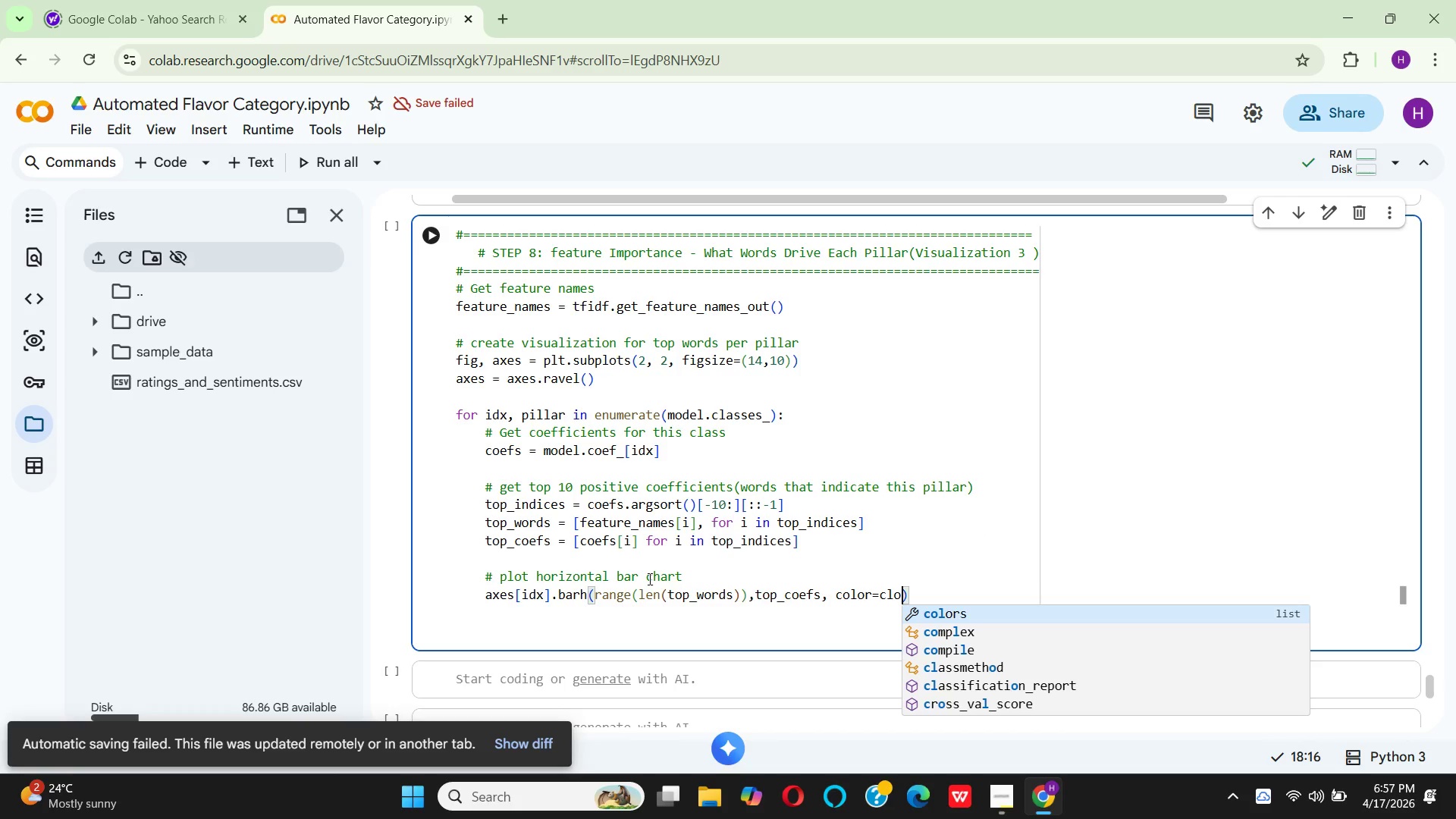 
type(rs)
 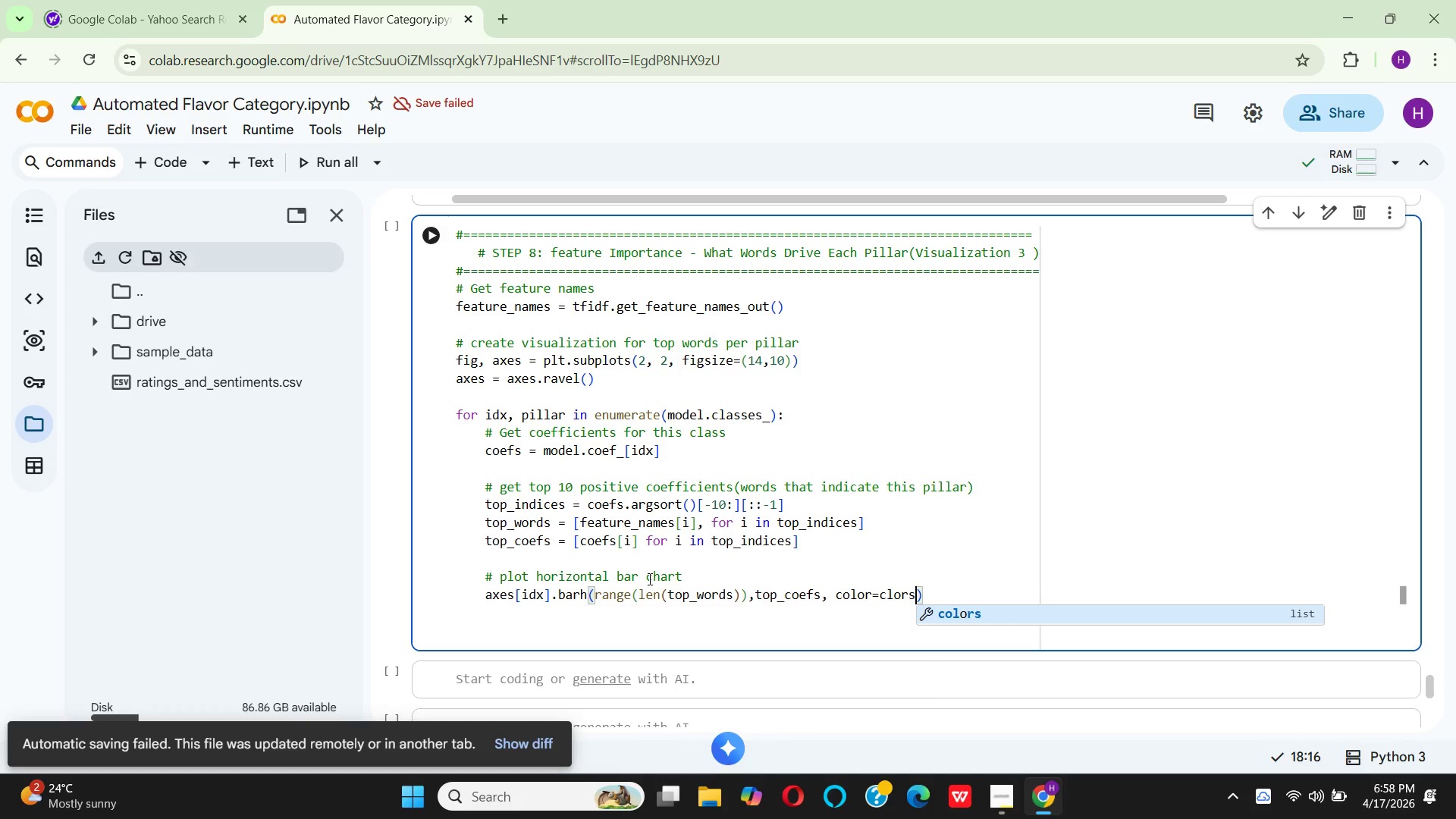 
key(Enter)
 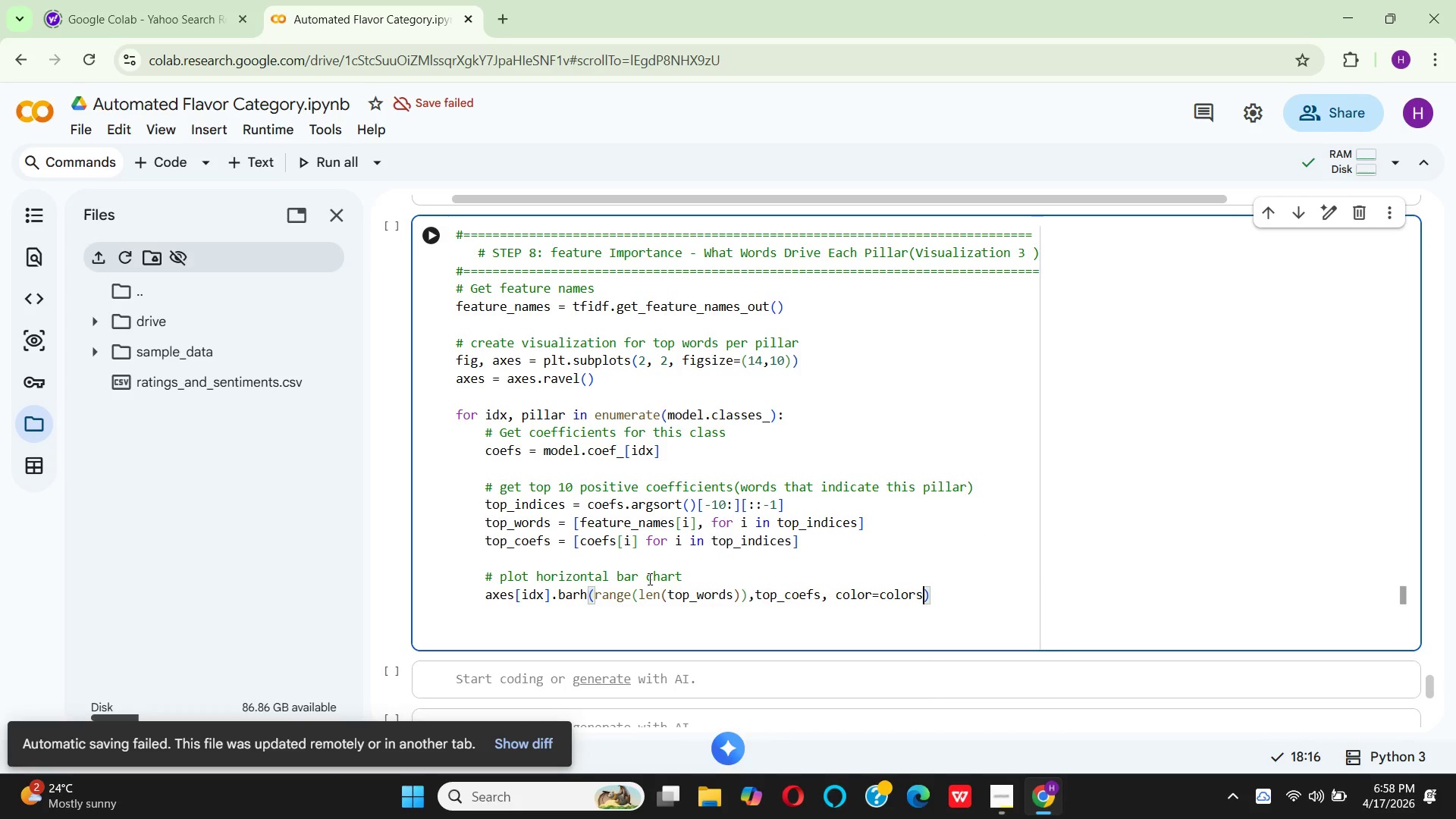 
key(BracketLeft)
 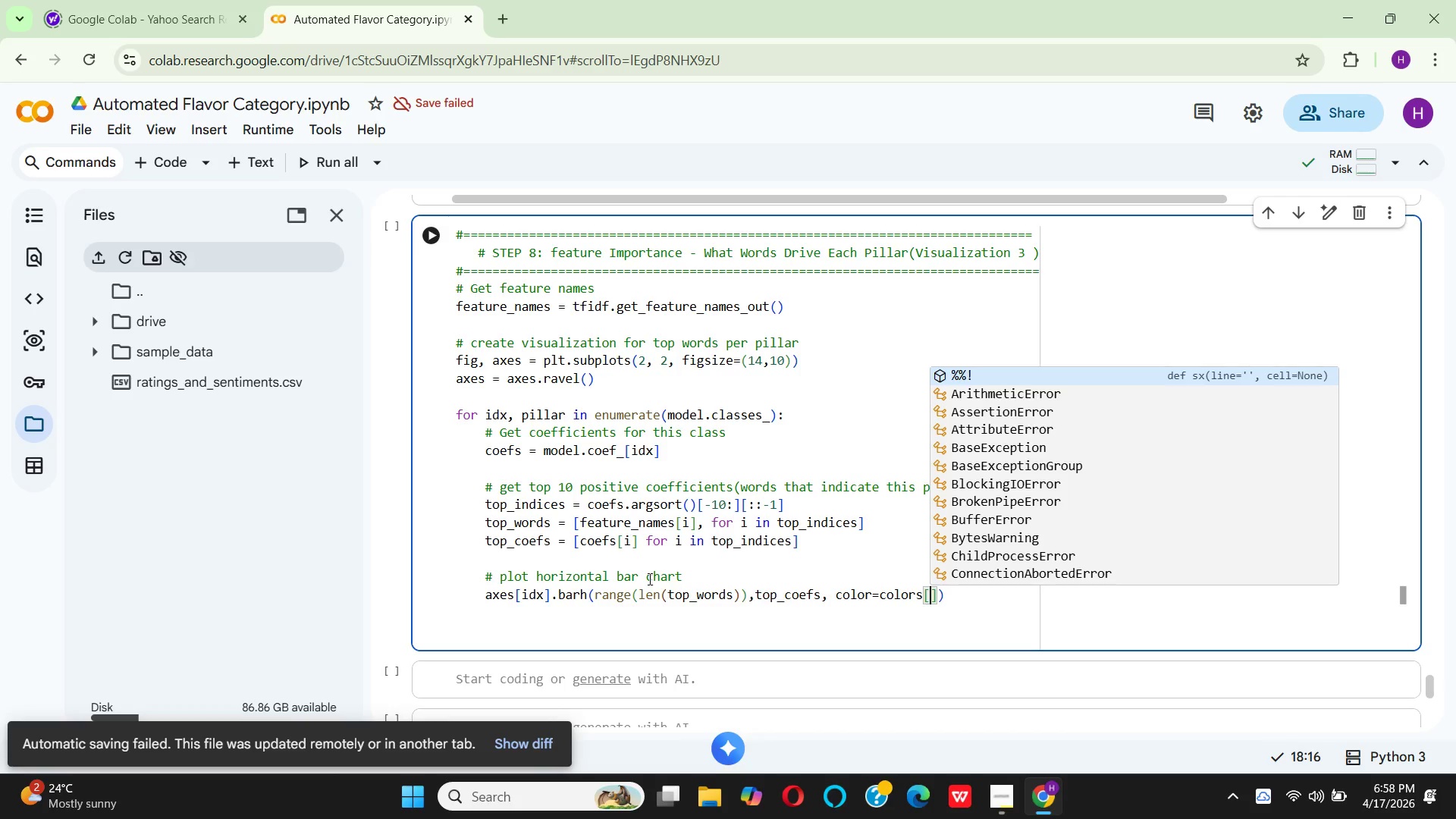 
key(I)
 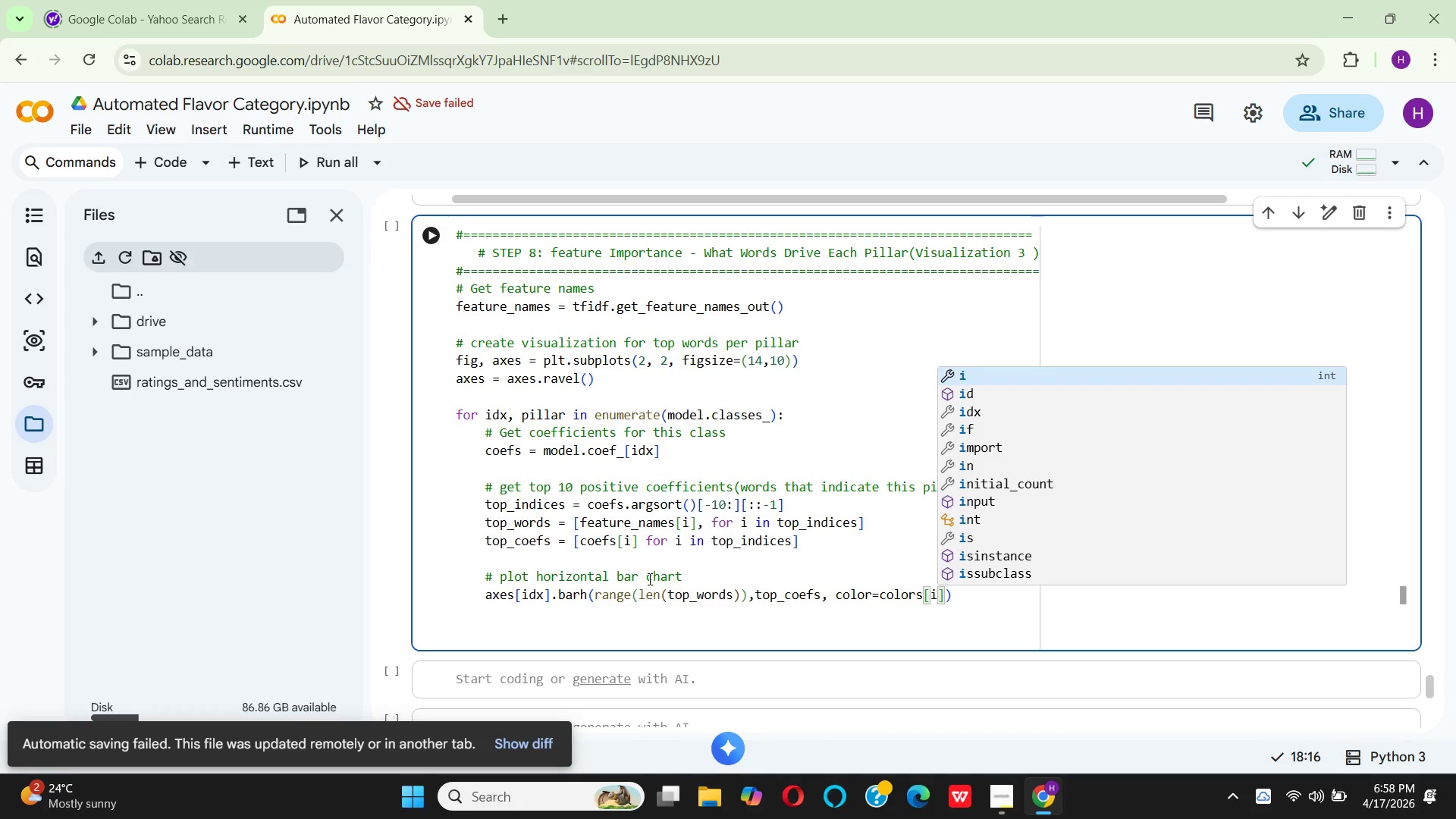 
hold_key(key=D, duration=0.36)
 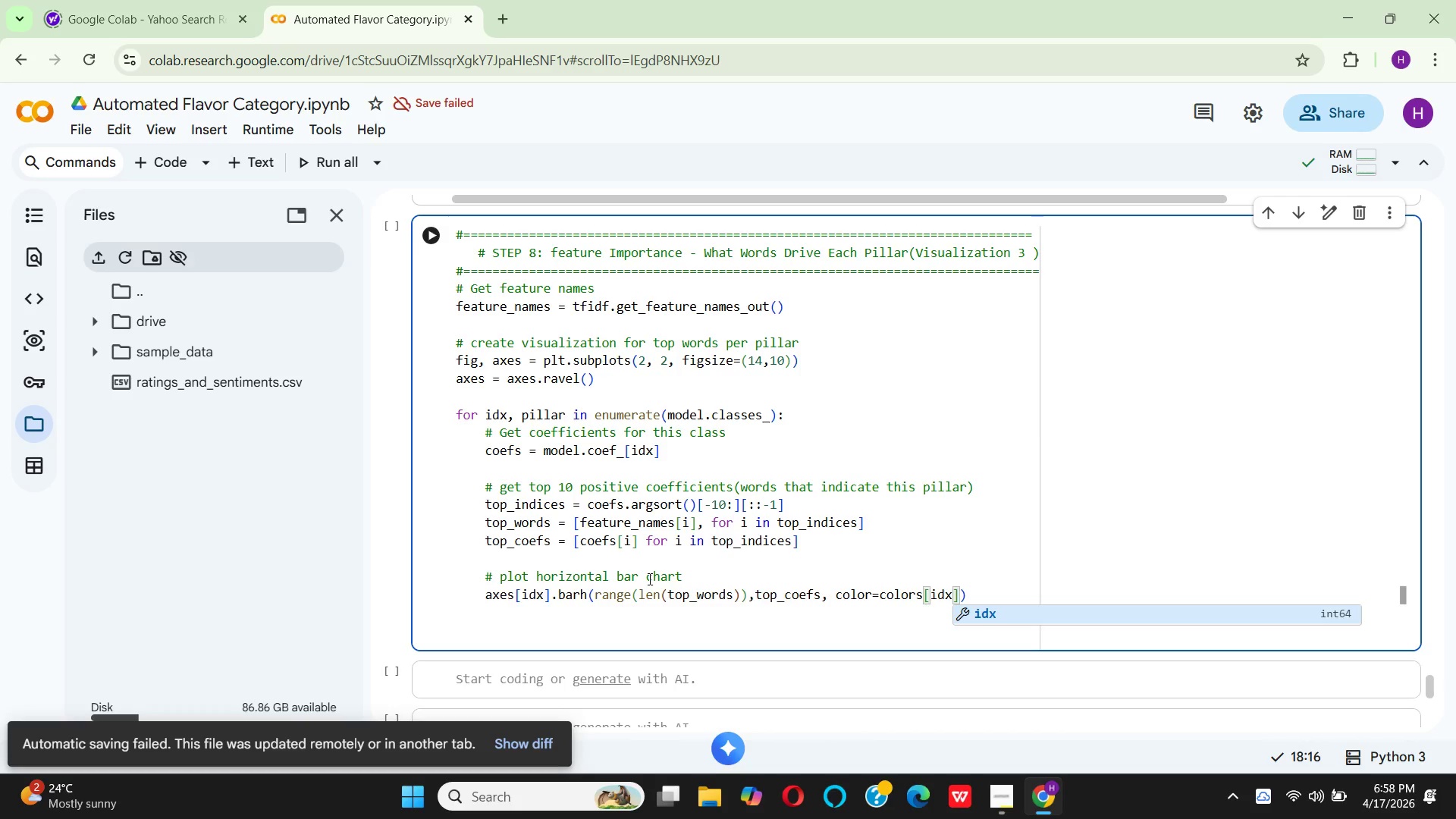 
key(X)
 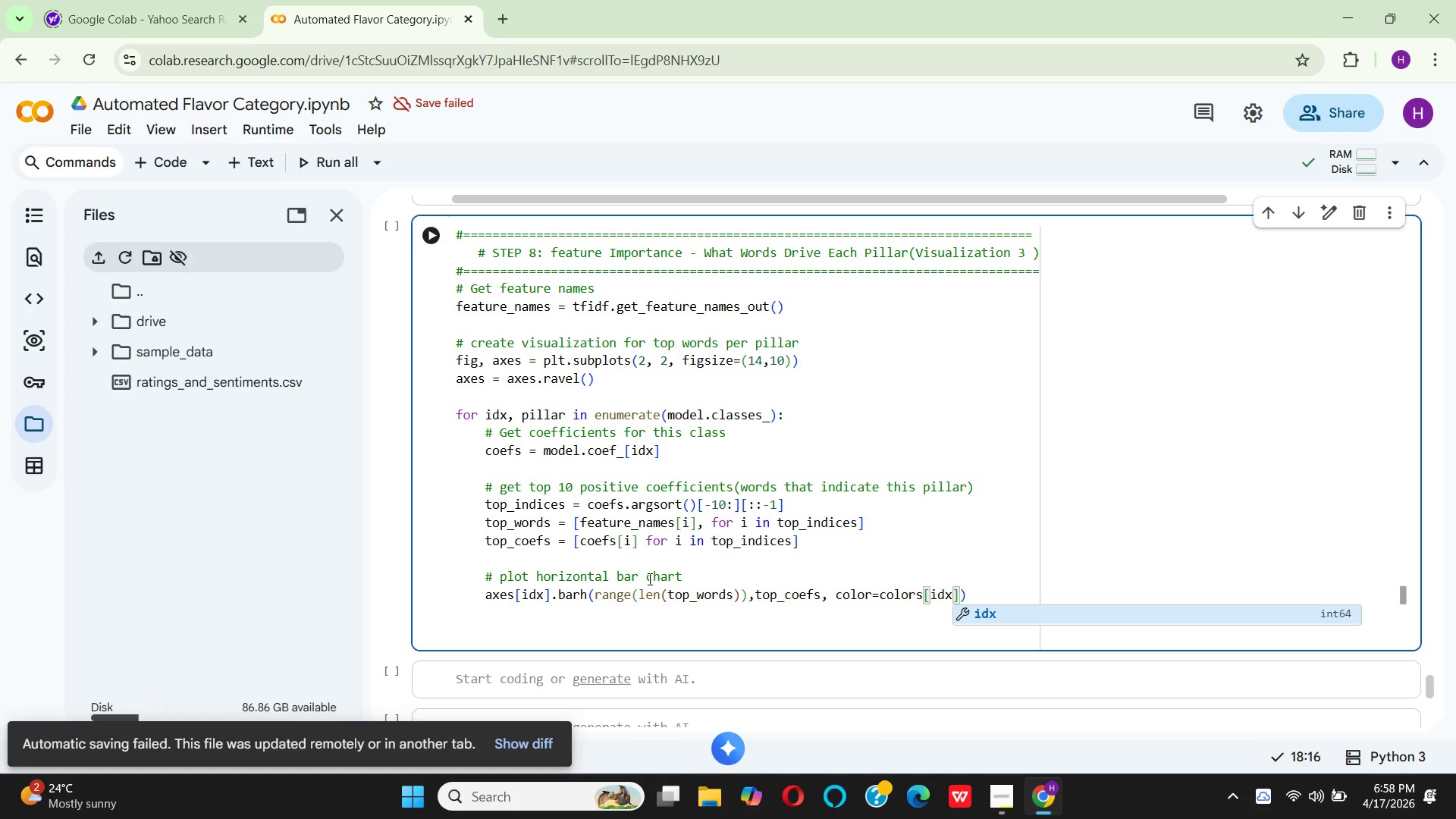 
key(Space)
 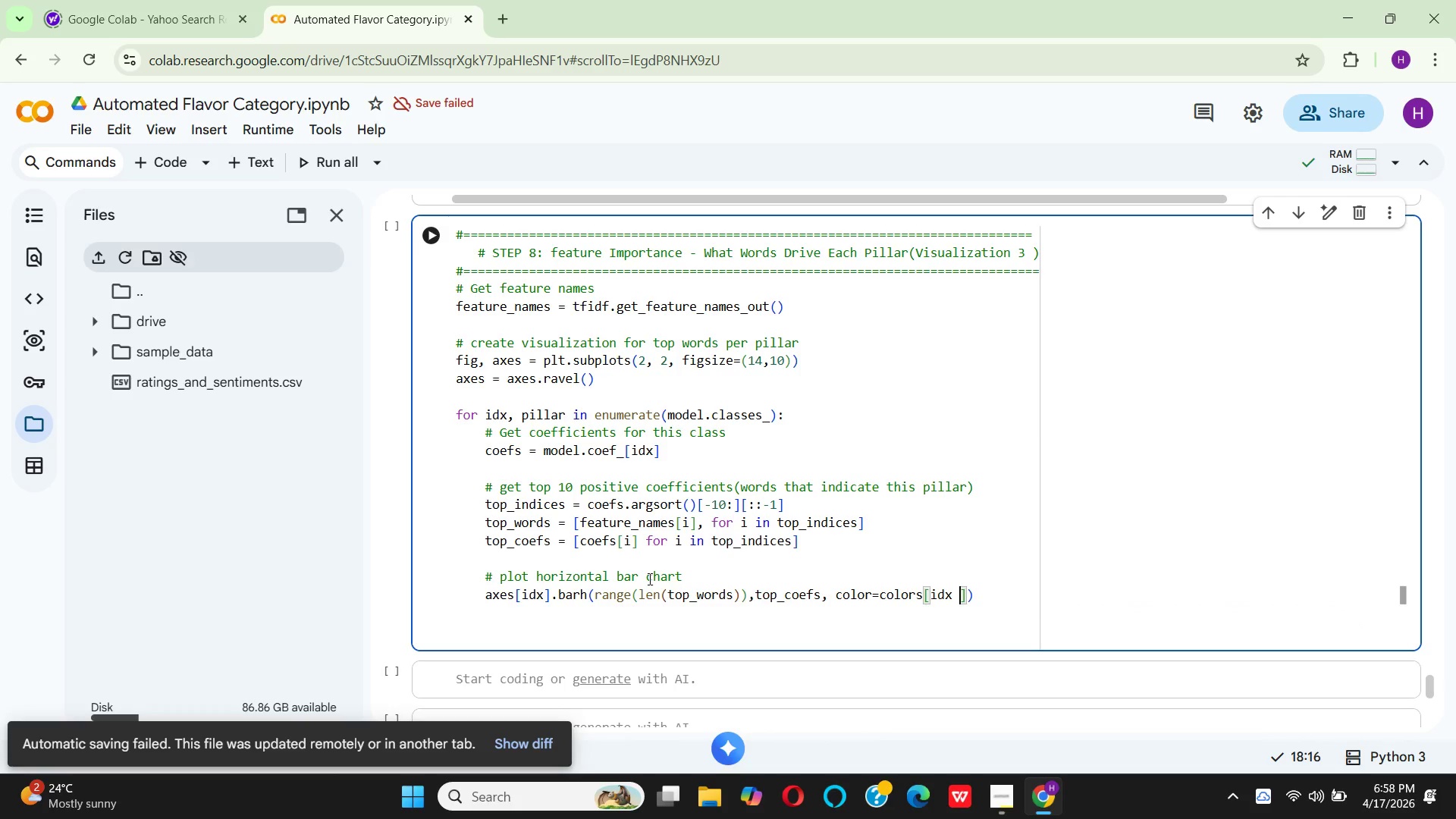 
key(Shift+5)
 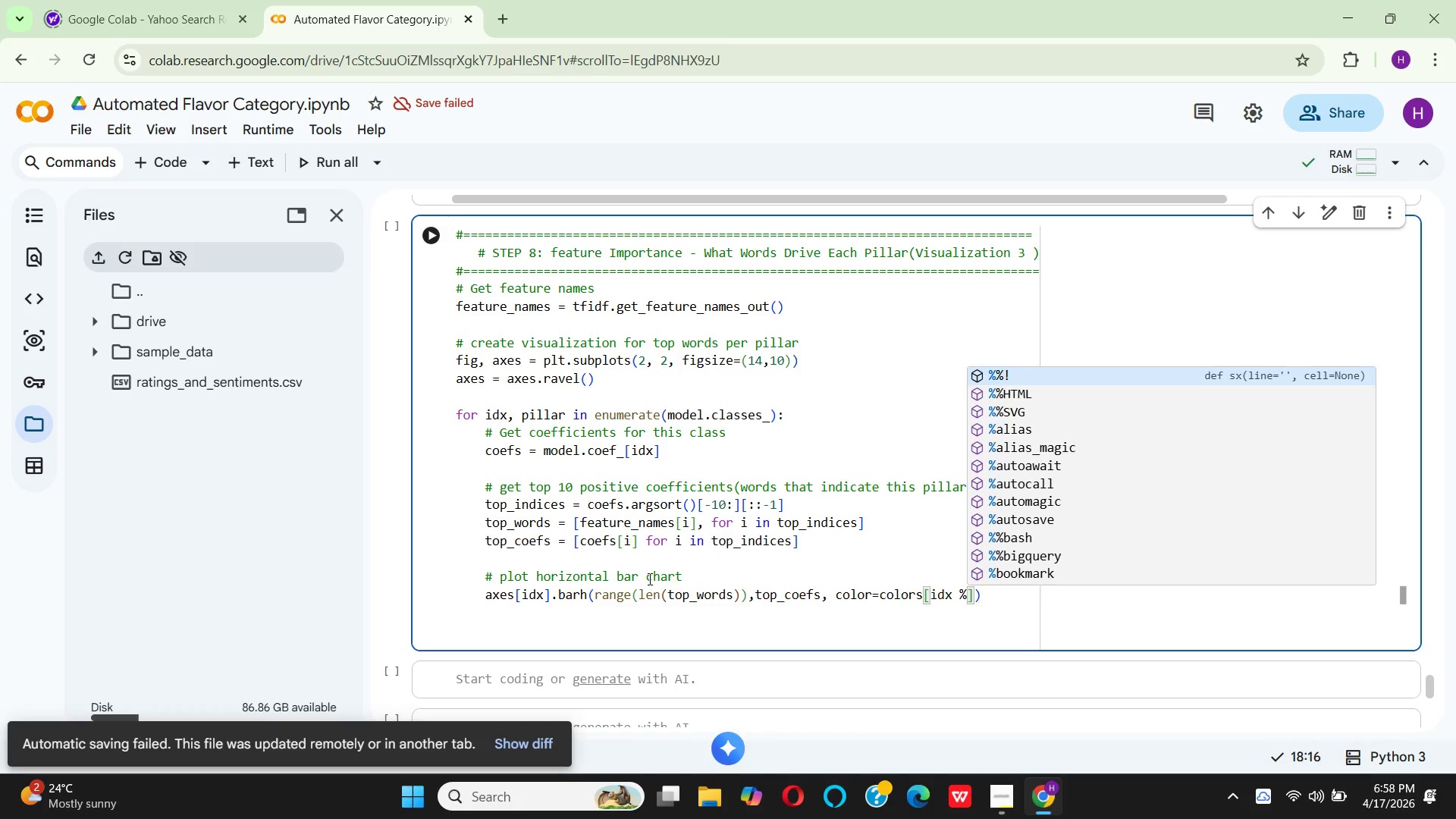 
type( len)
 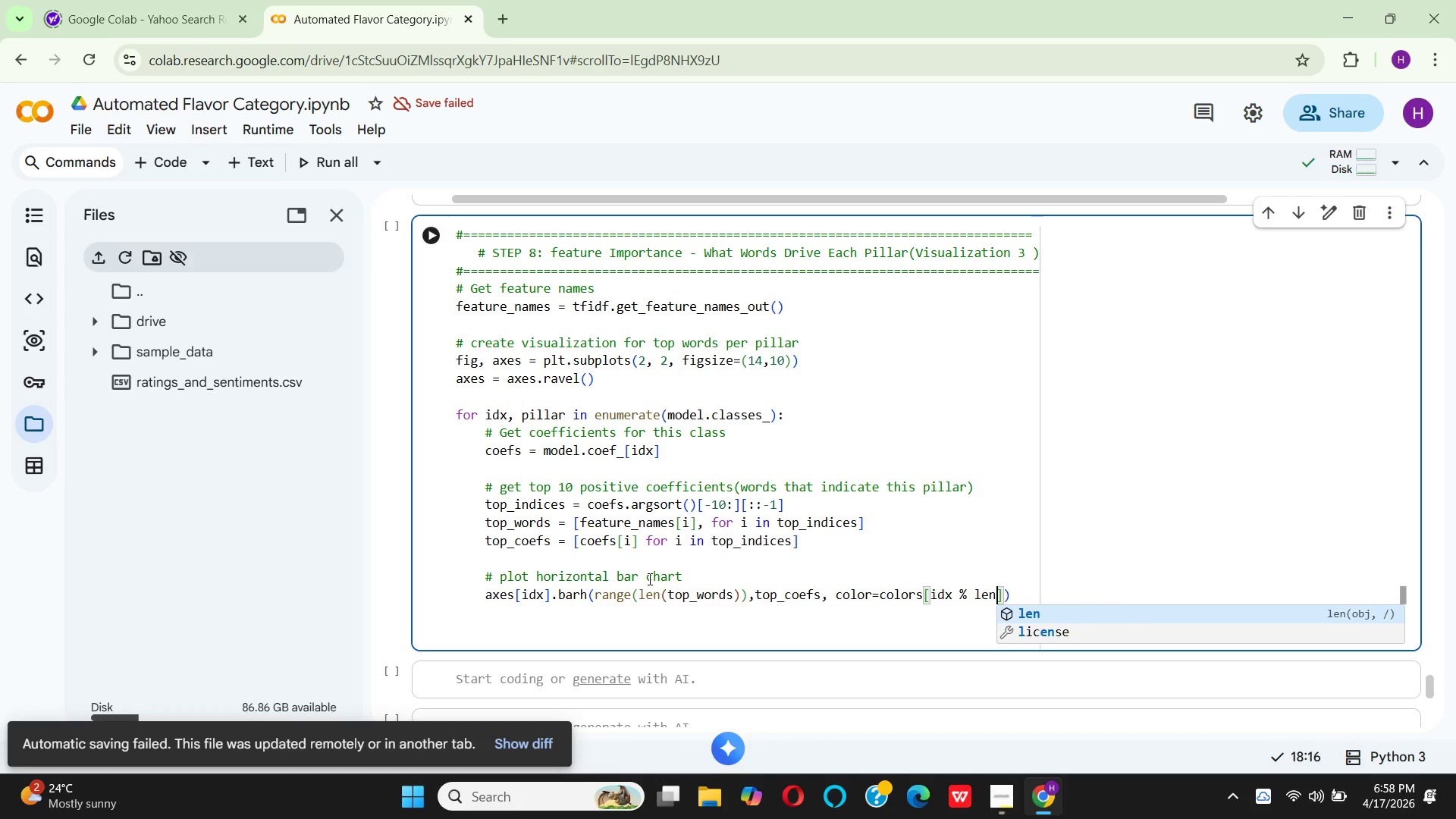 
wait(5.91)
 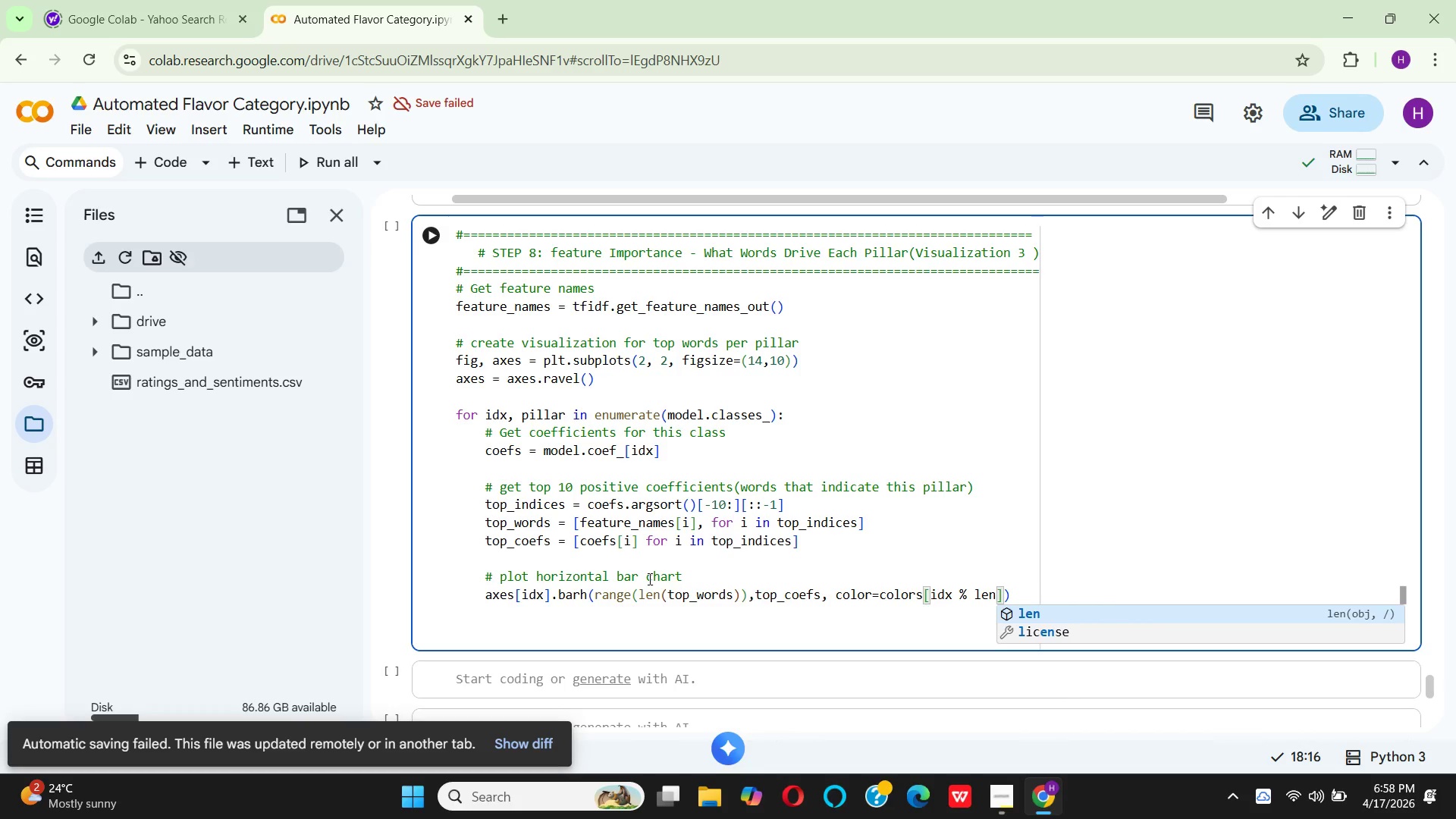 
type((colo)
 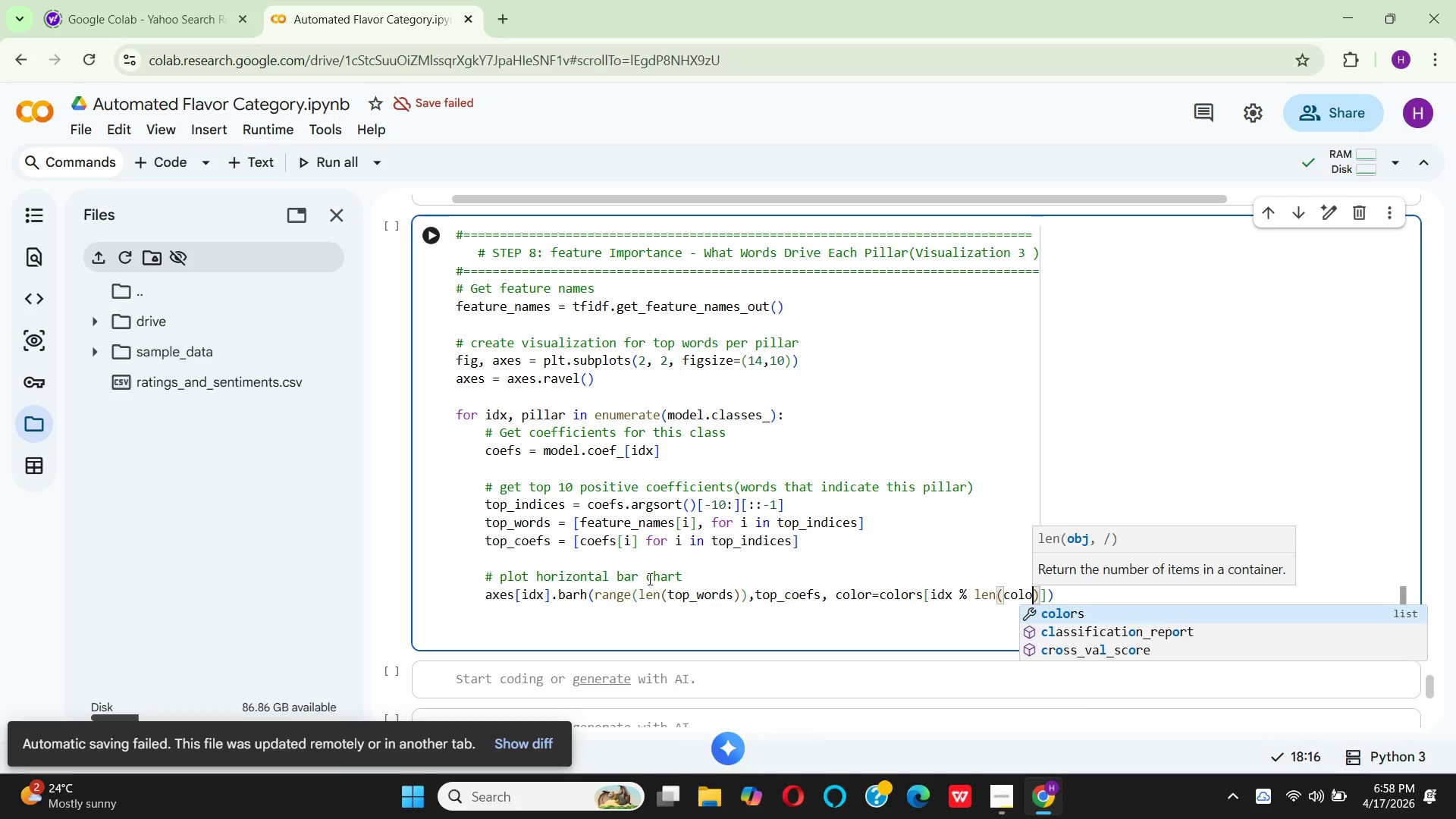 
key(Enter)
 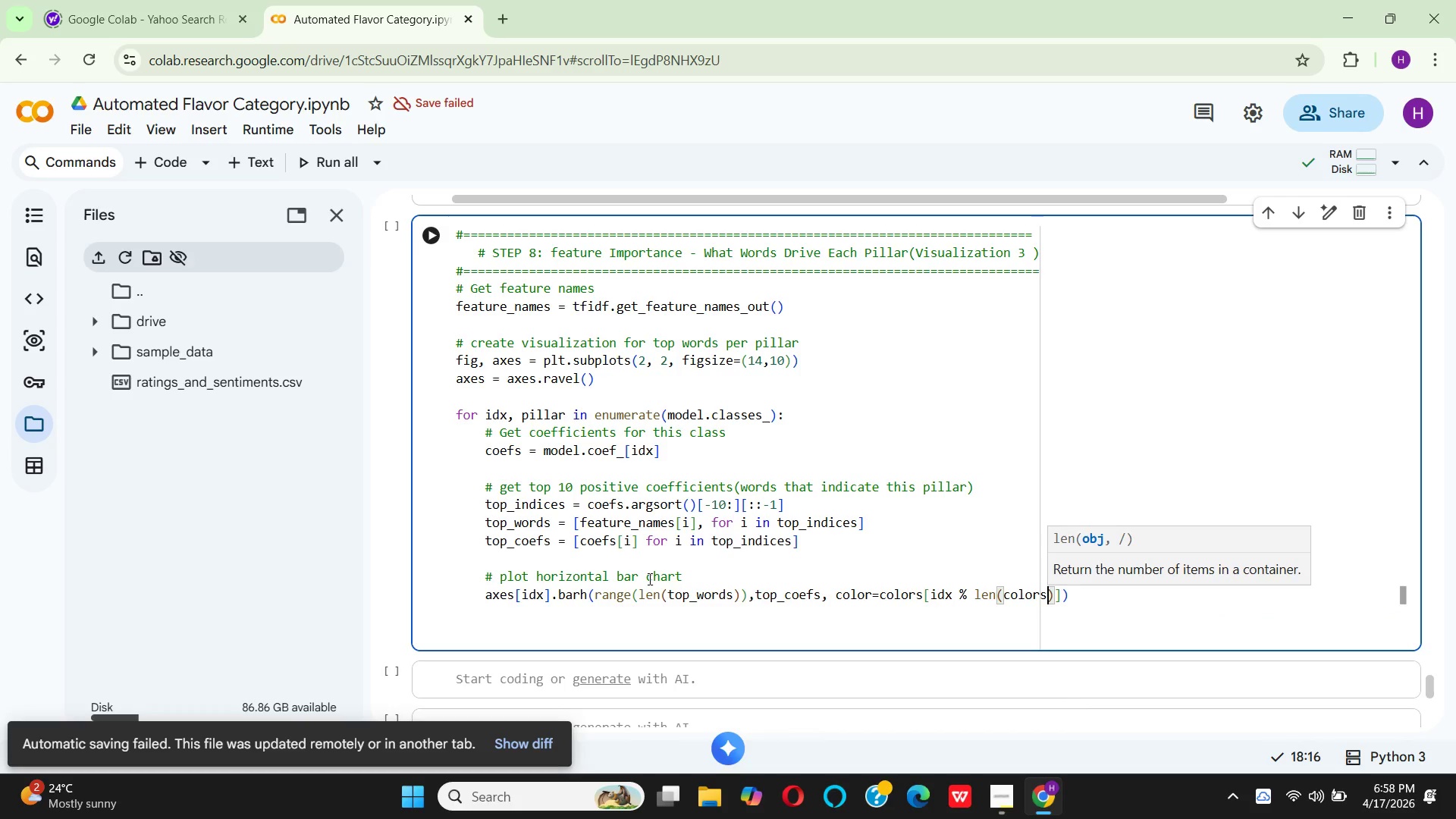 
key(ArrowRight)
 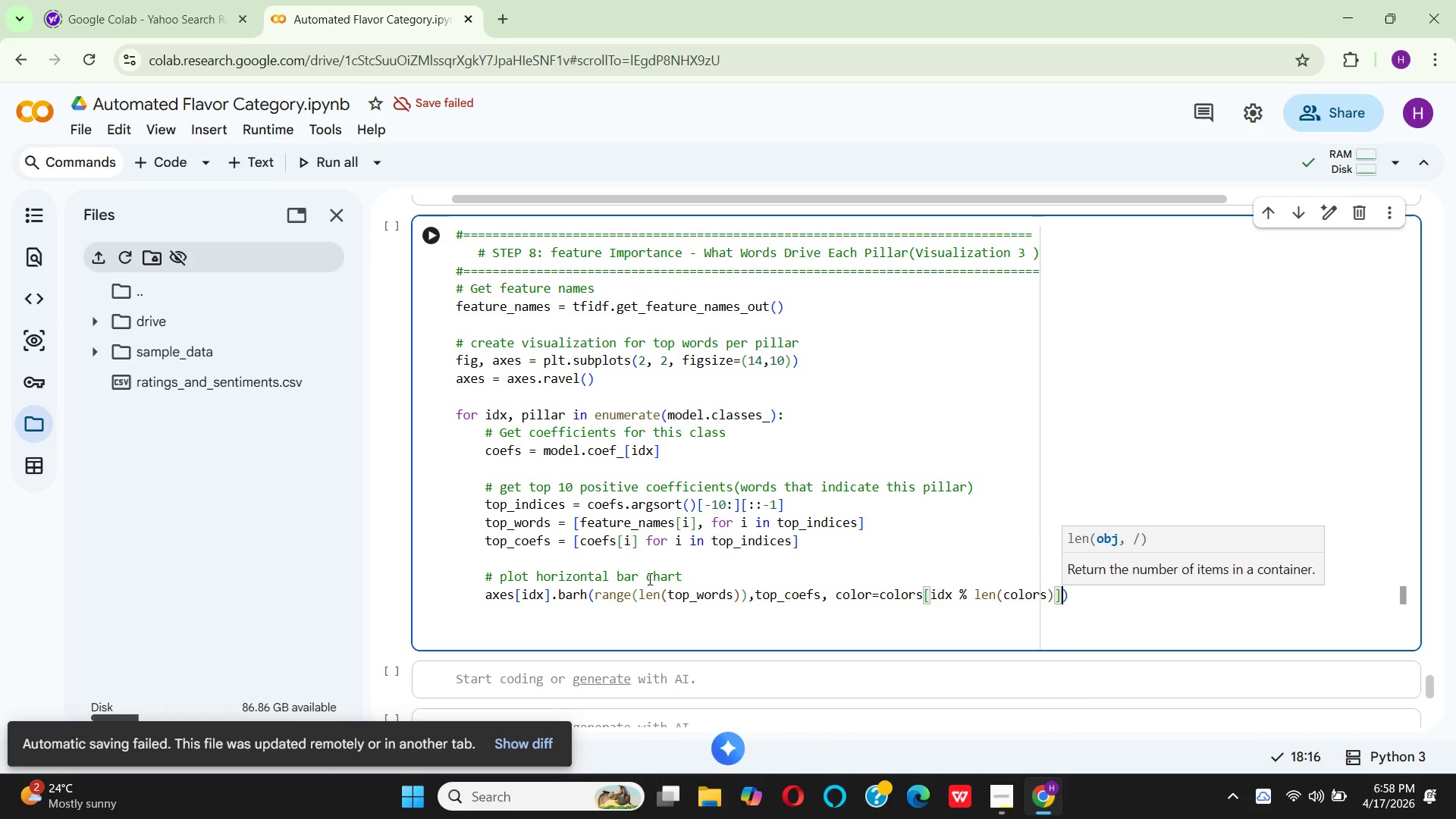 
key(ArrowRight)
 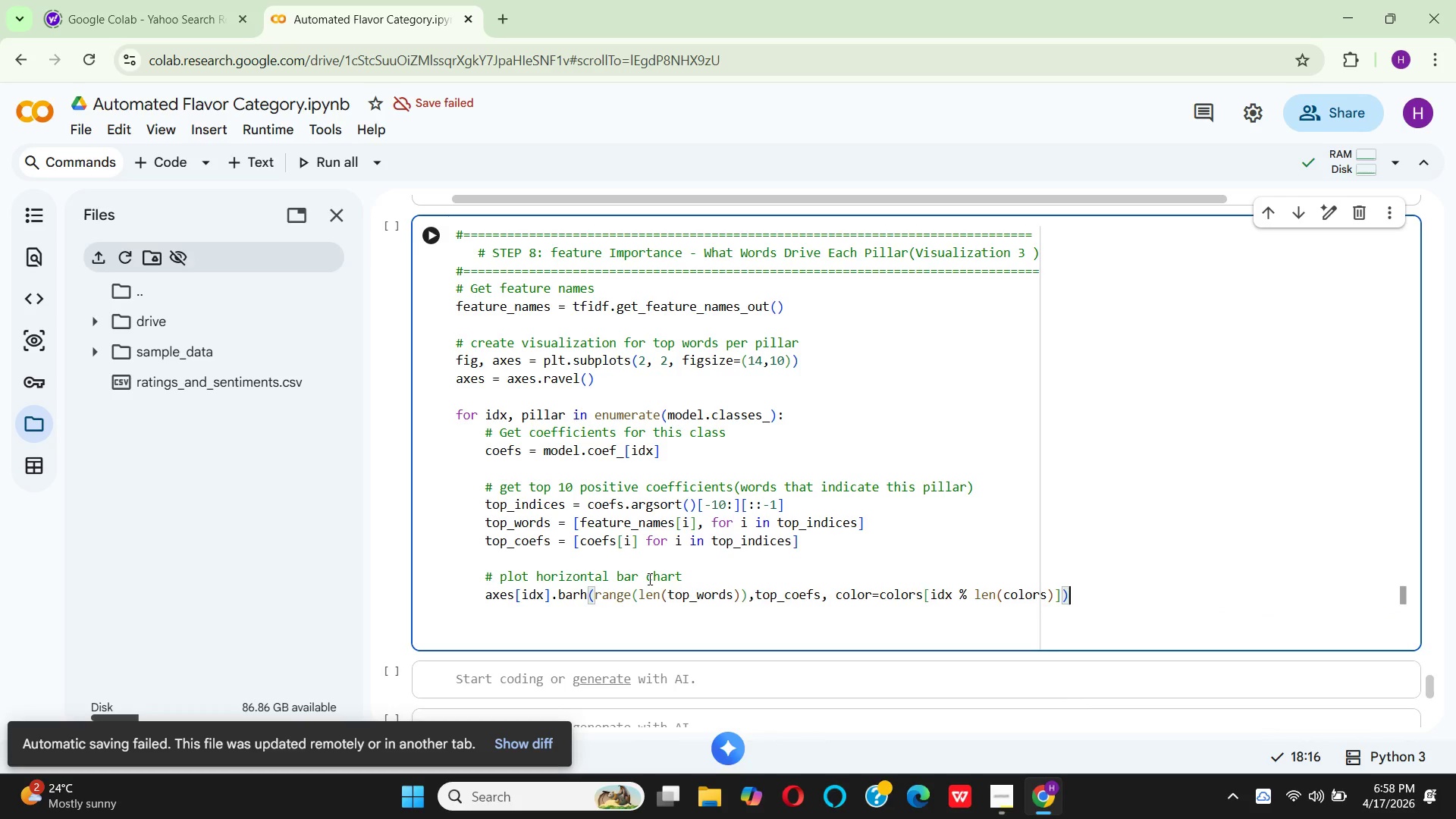 
key(ArrowRight)
 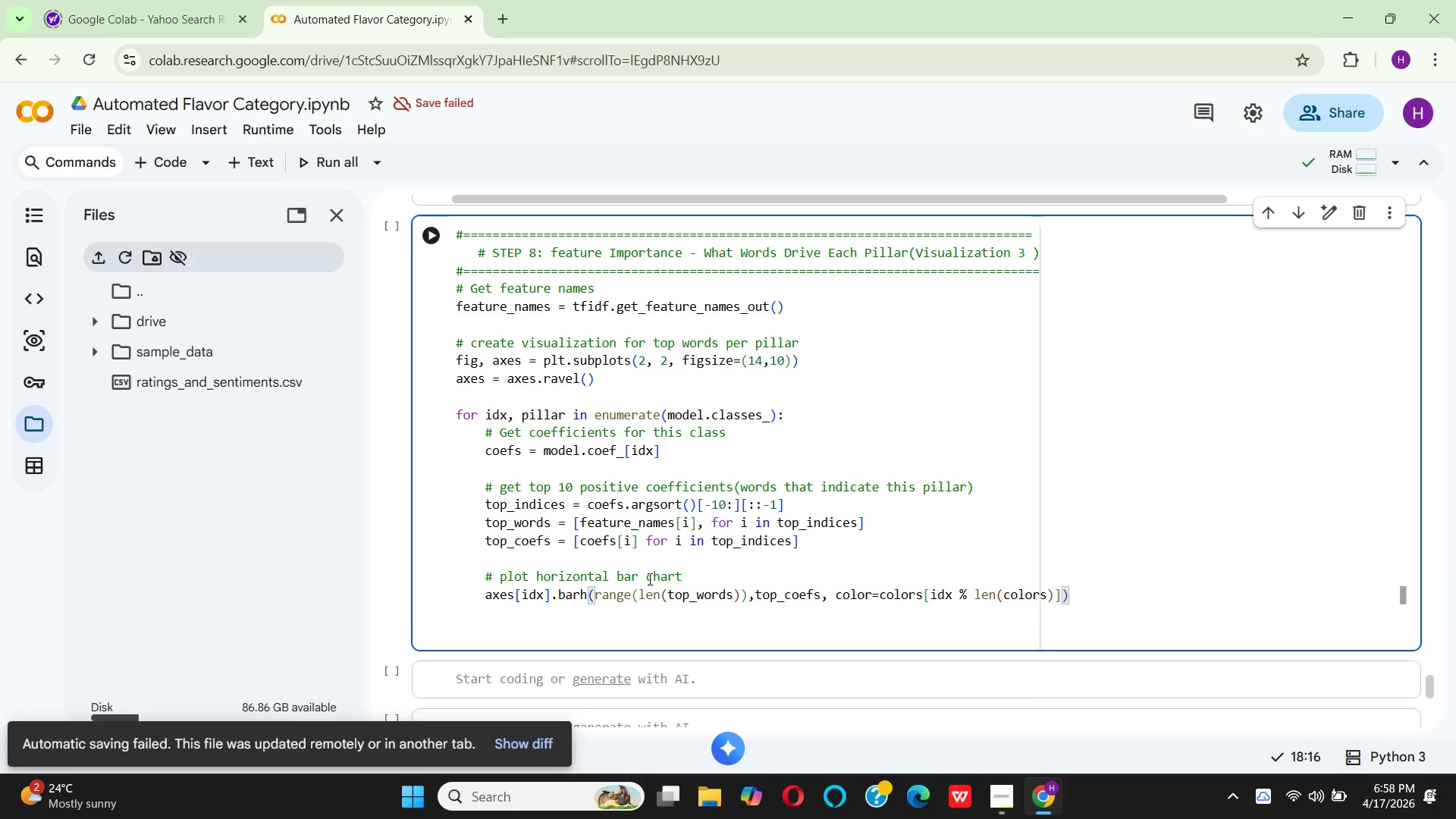 
key(Enter)
 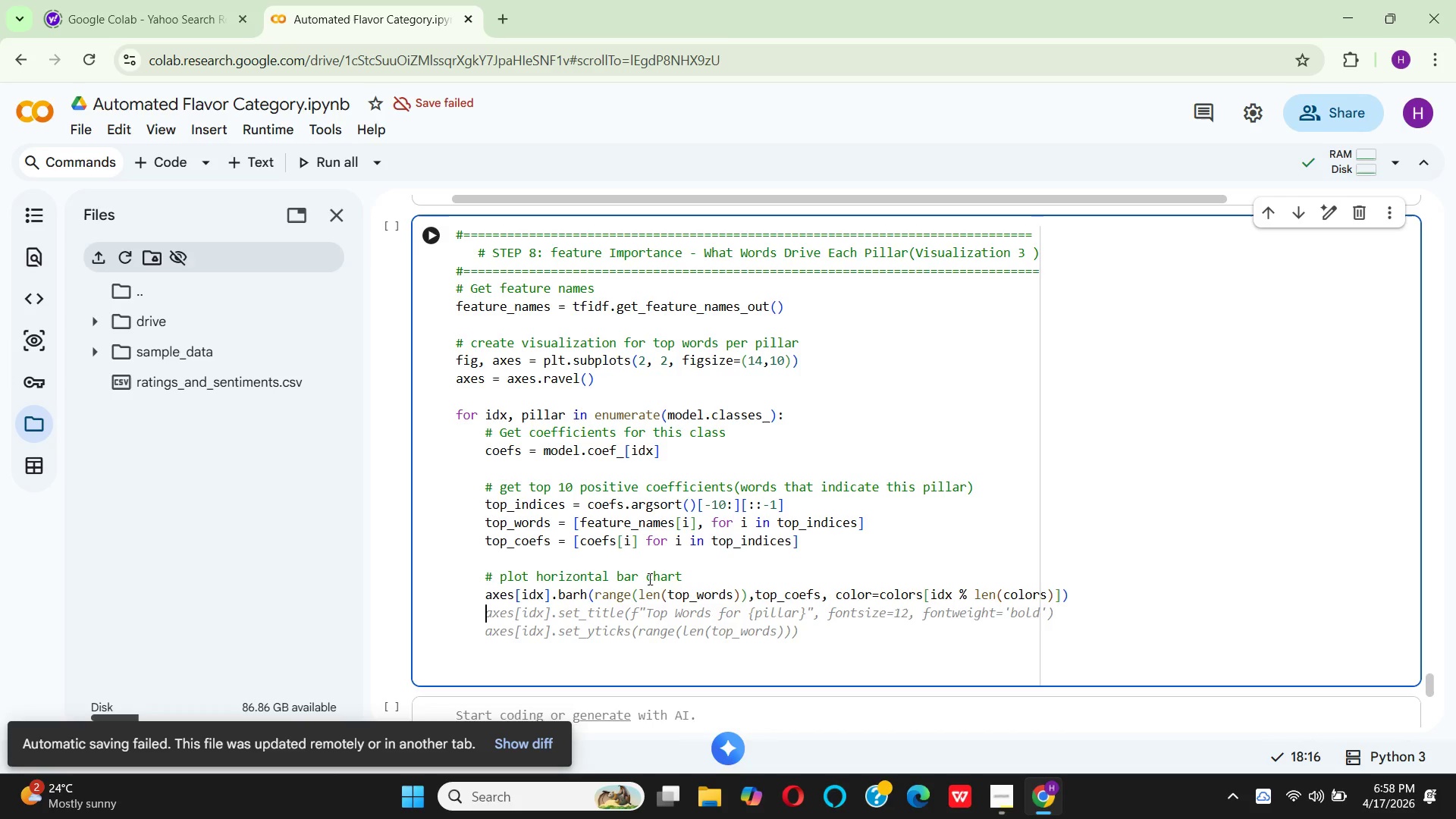 
wait(6.42)
 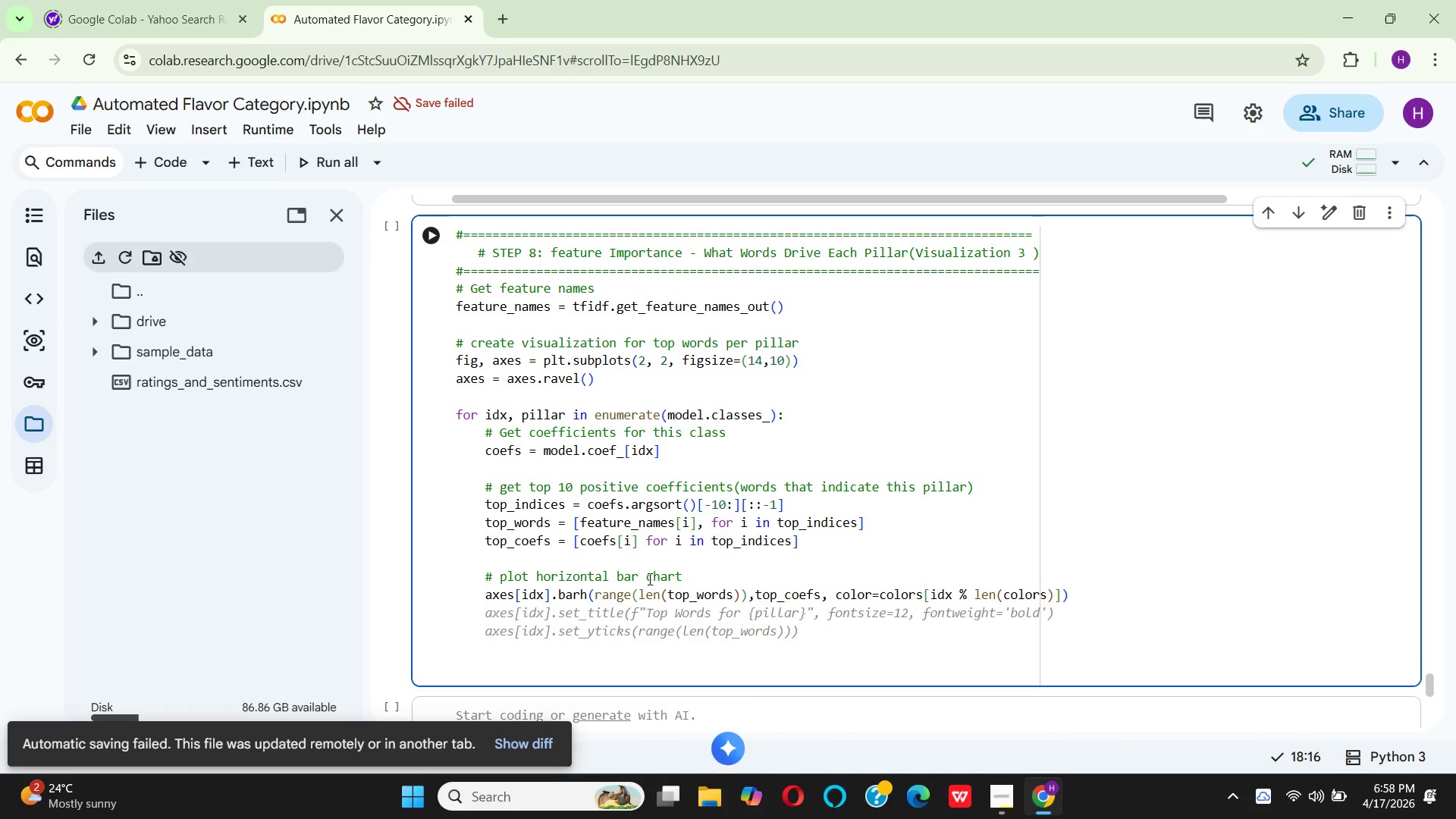 
type(axes[idx)
 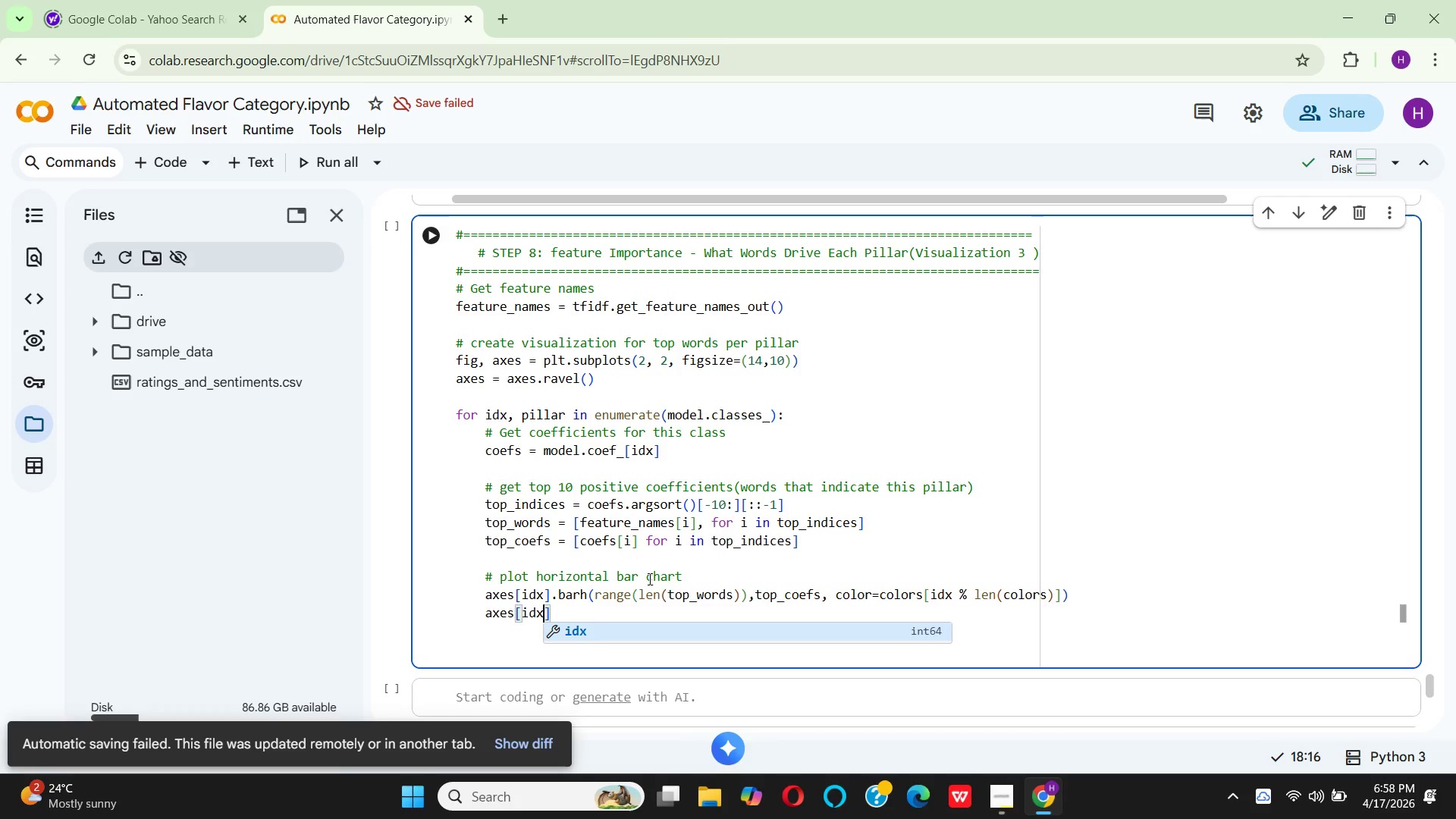 
key(ArrowRight)
 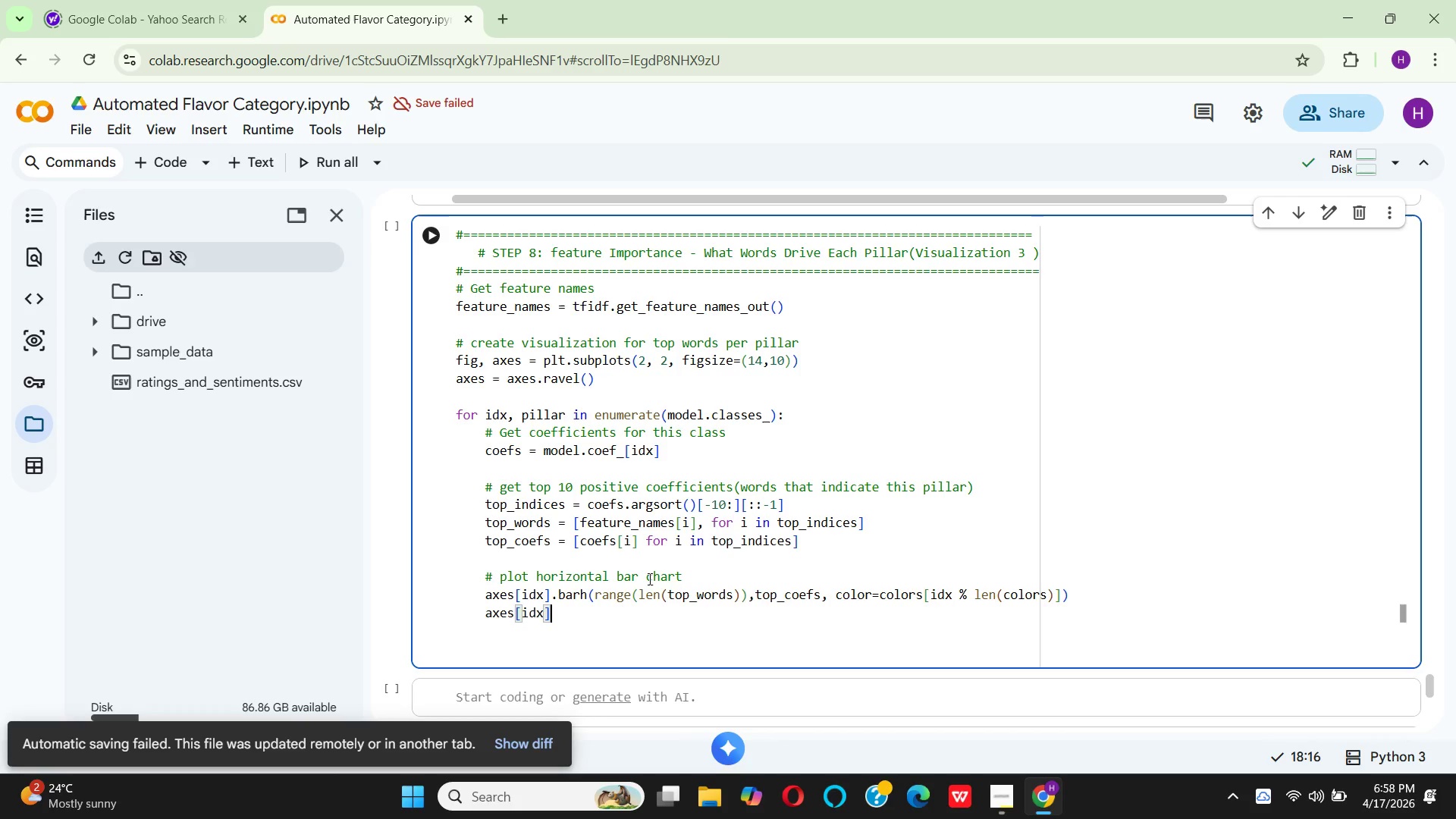 
type(.set)
 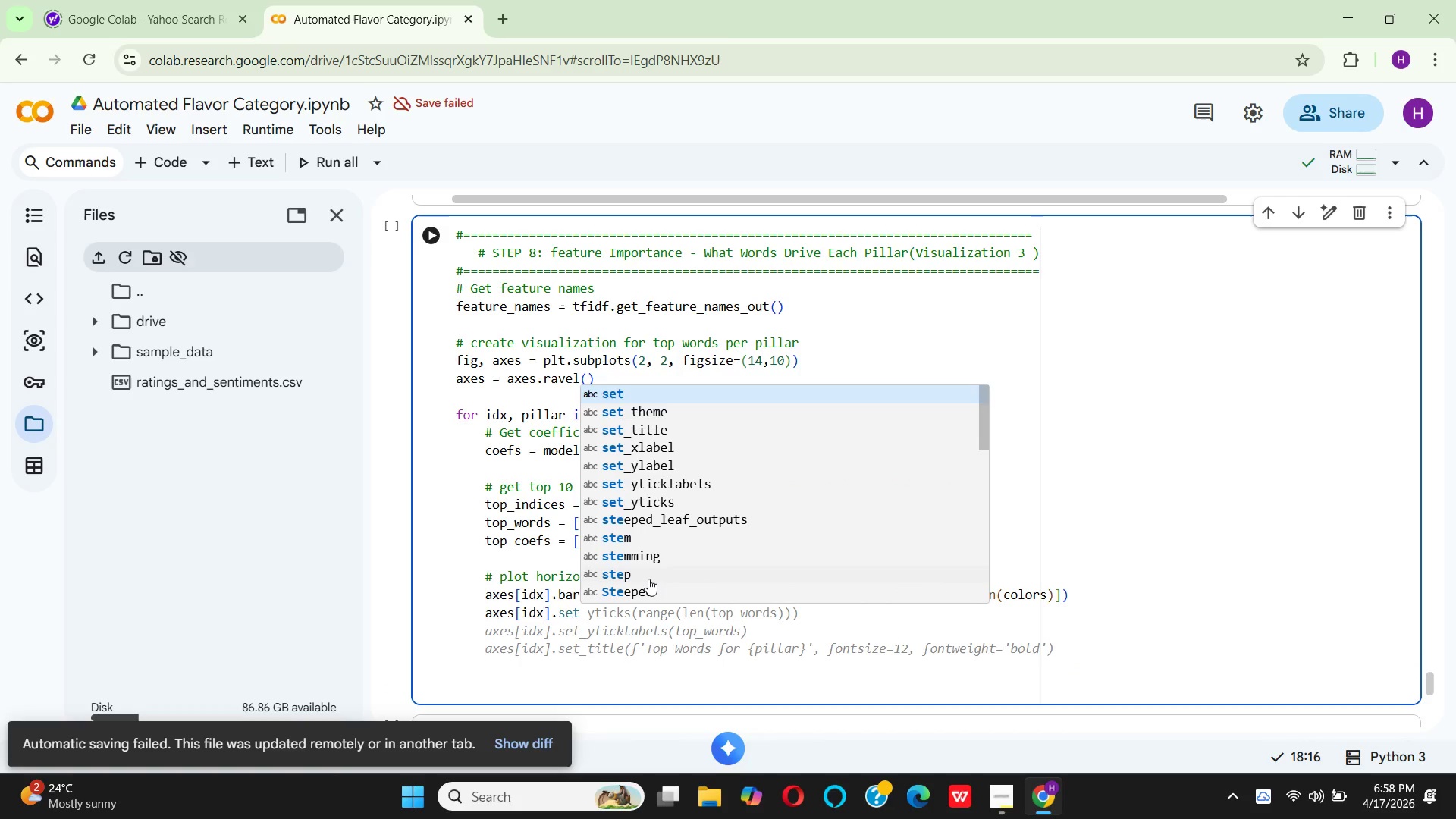 
key(Shift+Minus)
 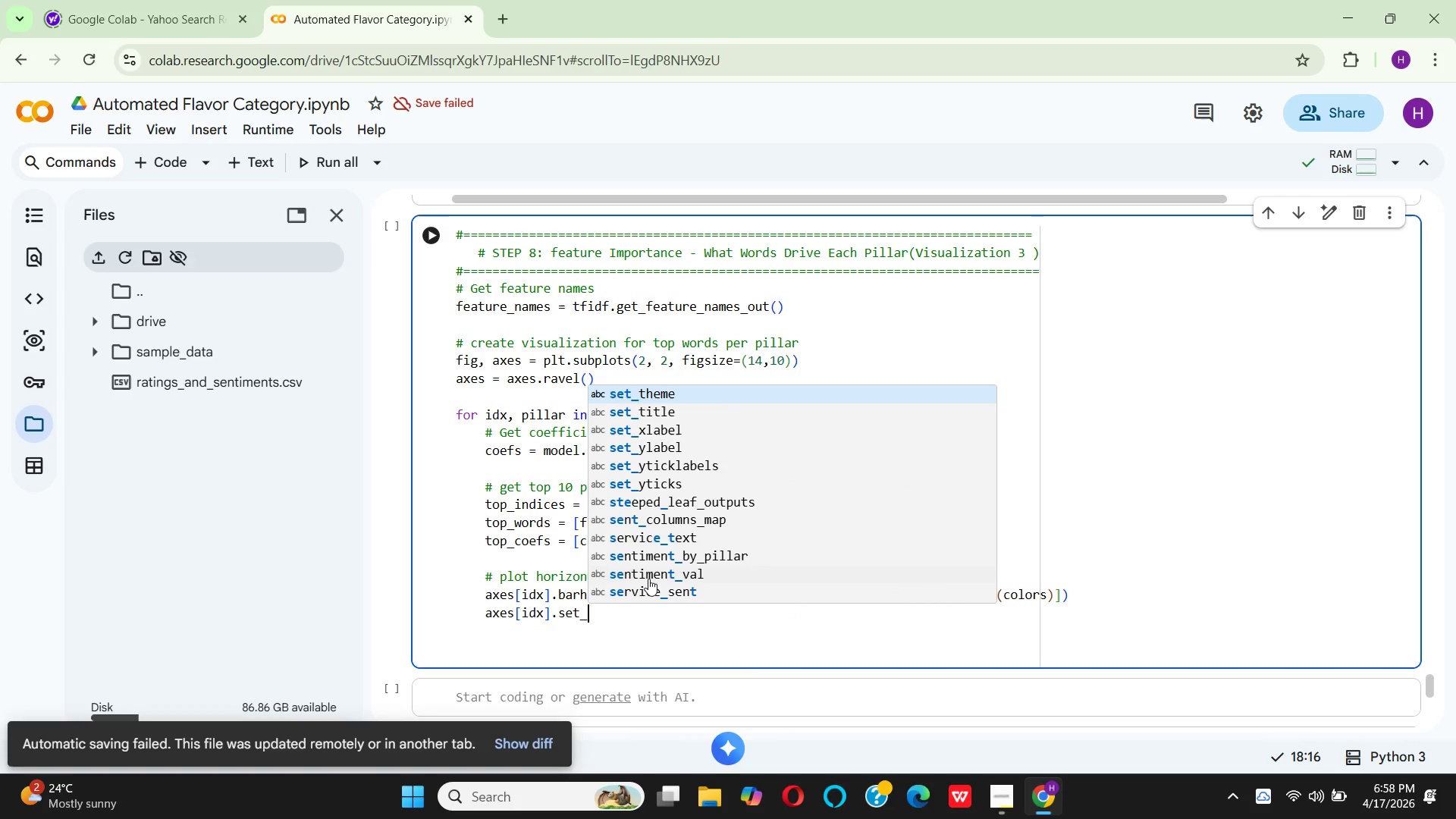 
hold_key(key=Y, duration=0.33)
 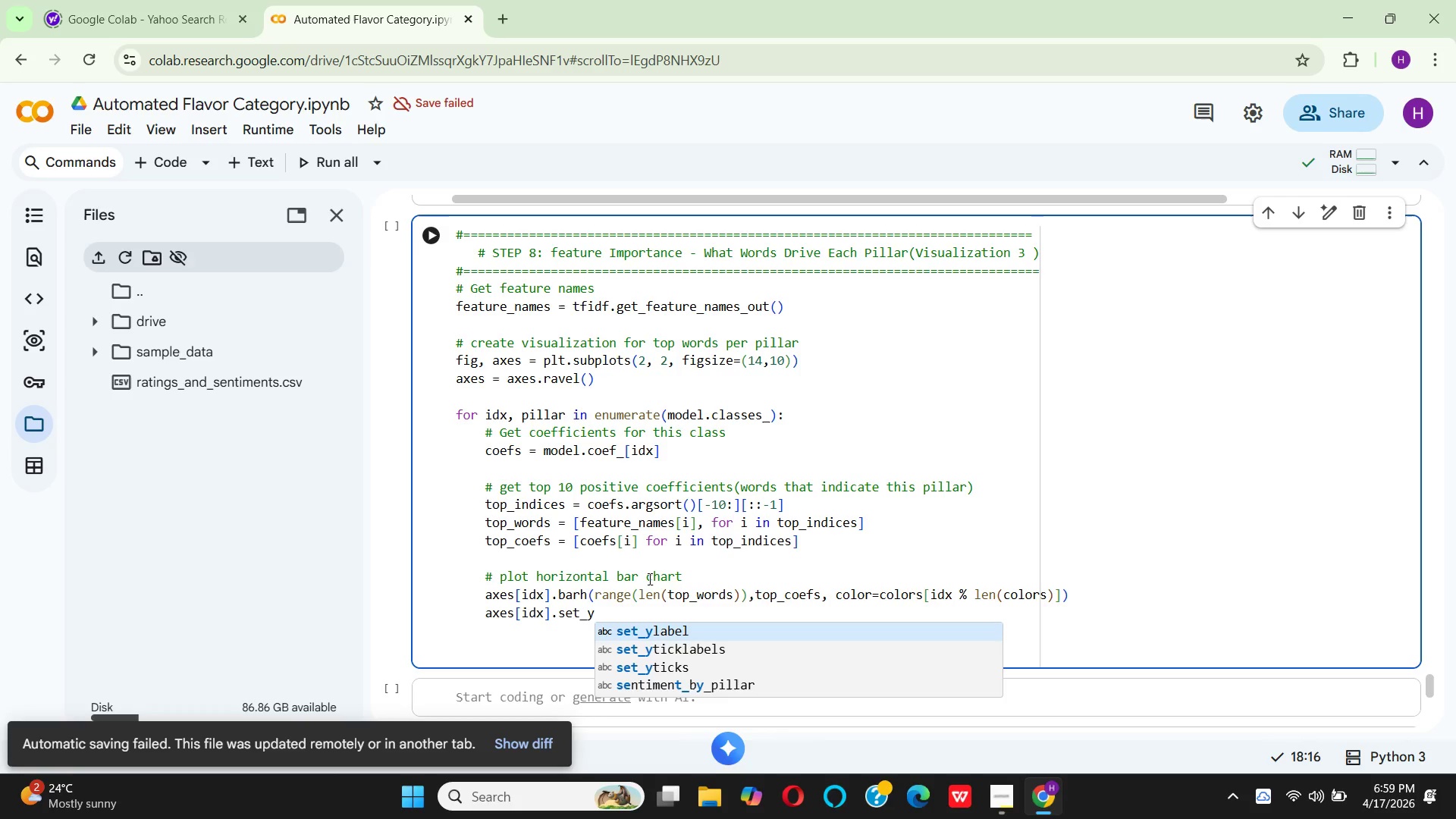 
wait(6.8)
 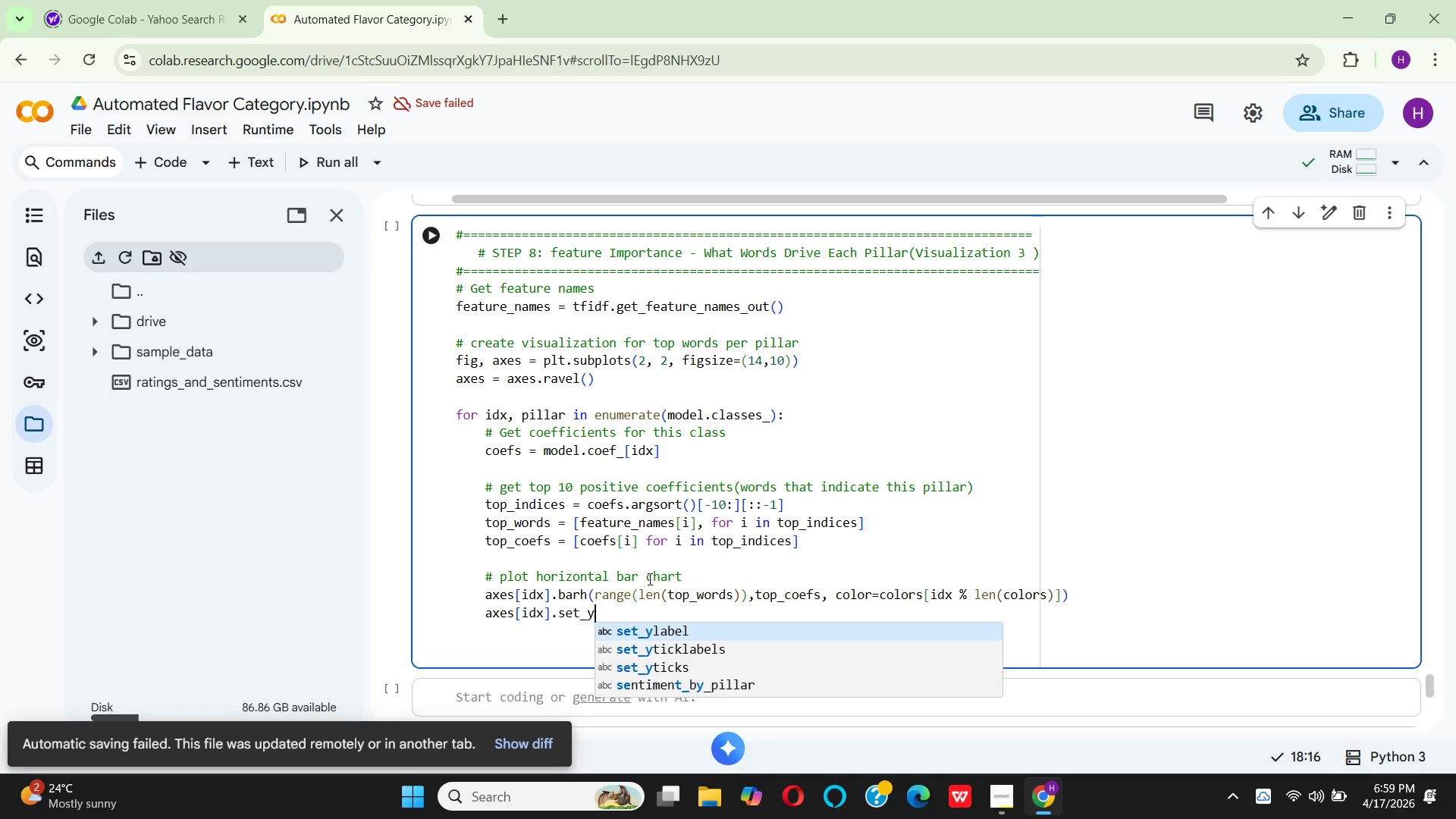 
key(ArrowDown)
 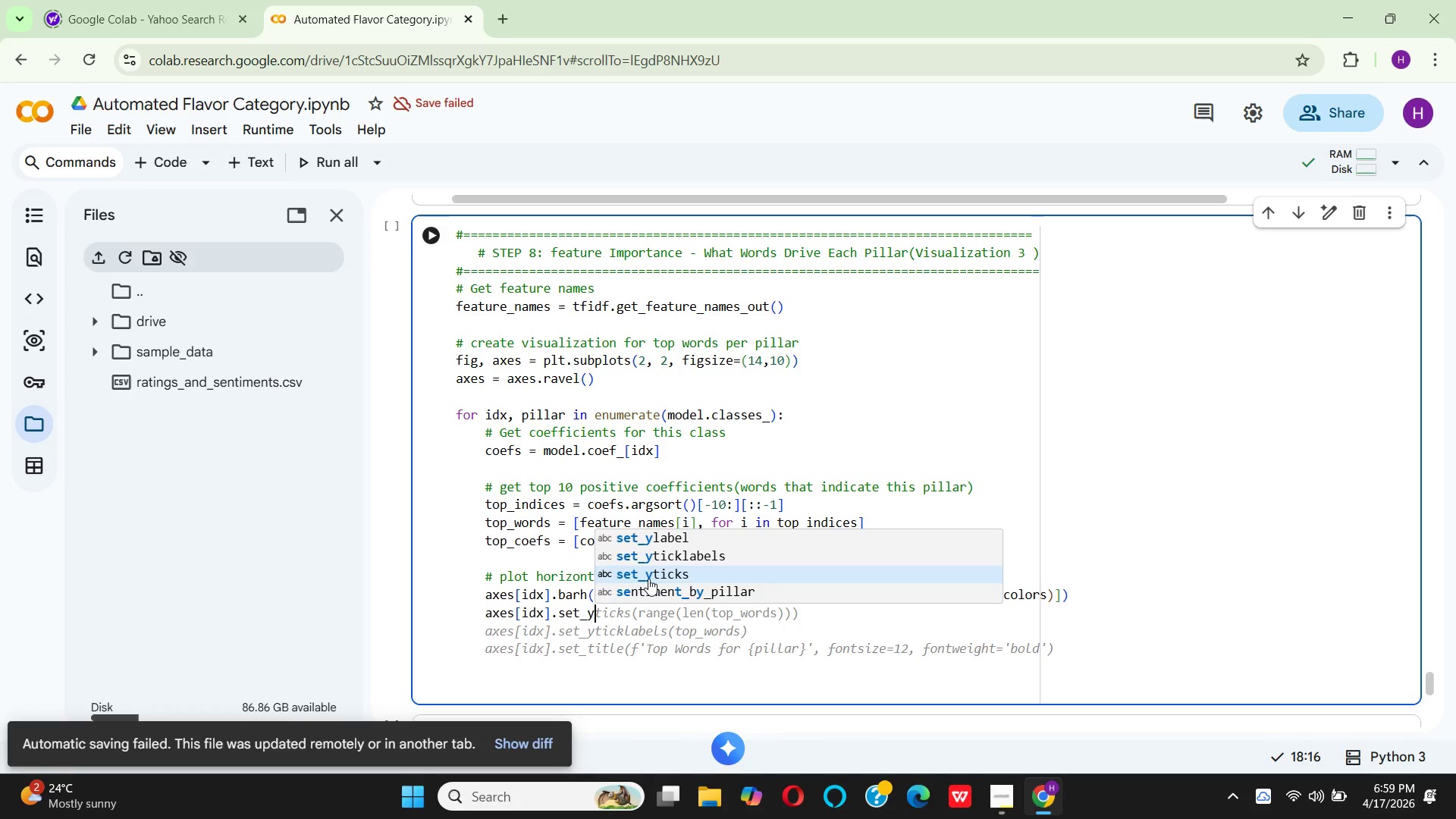 
key(ArrowDown)
 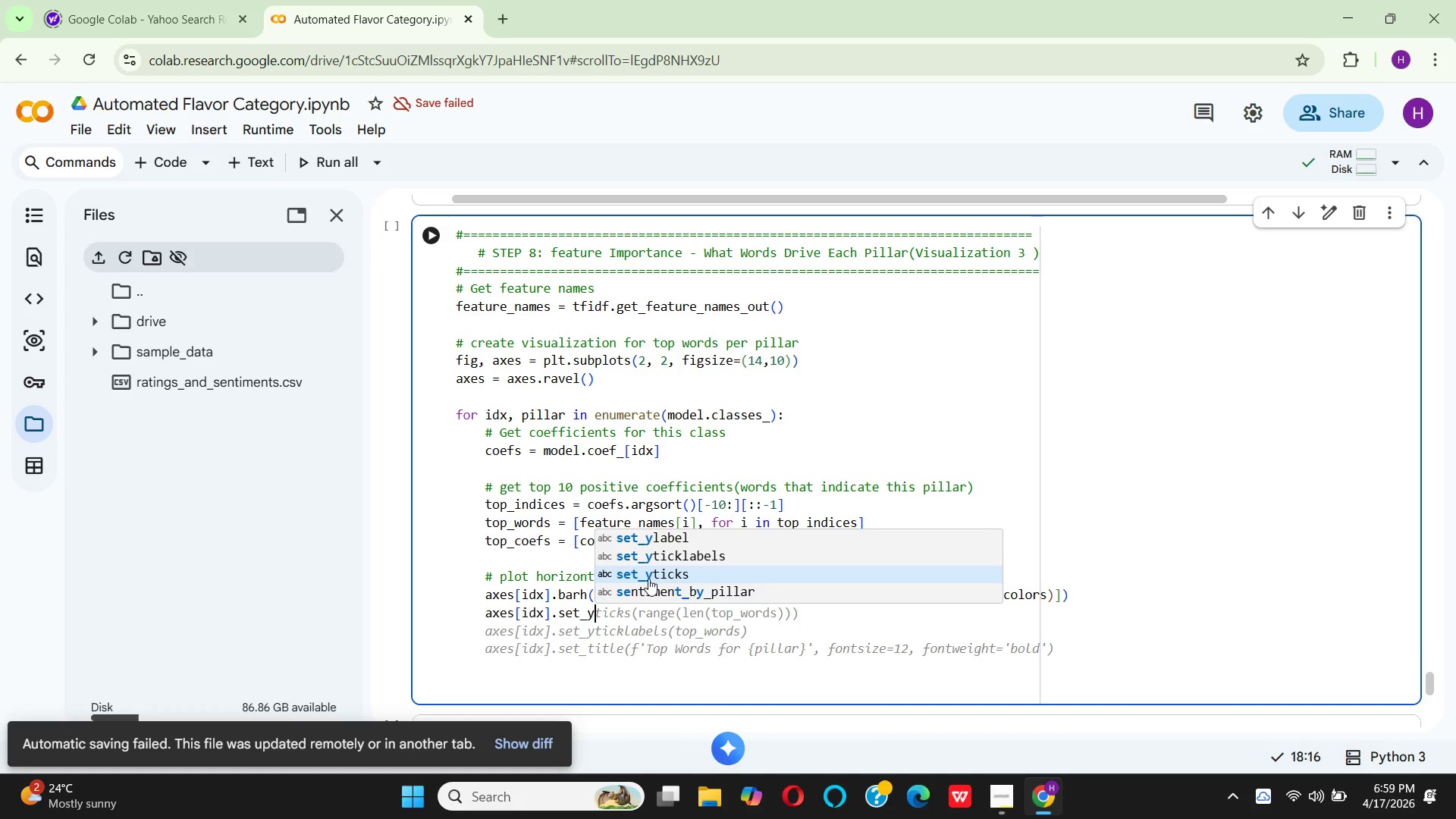 
key(Enter)
 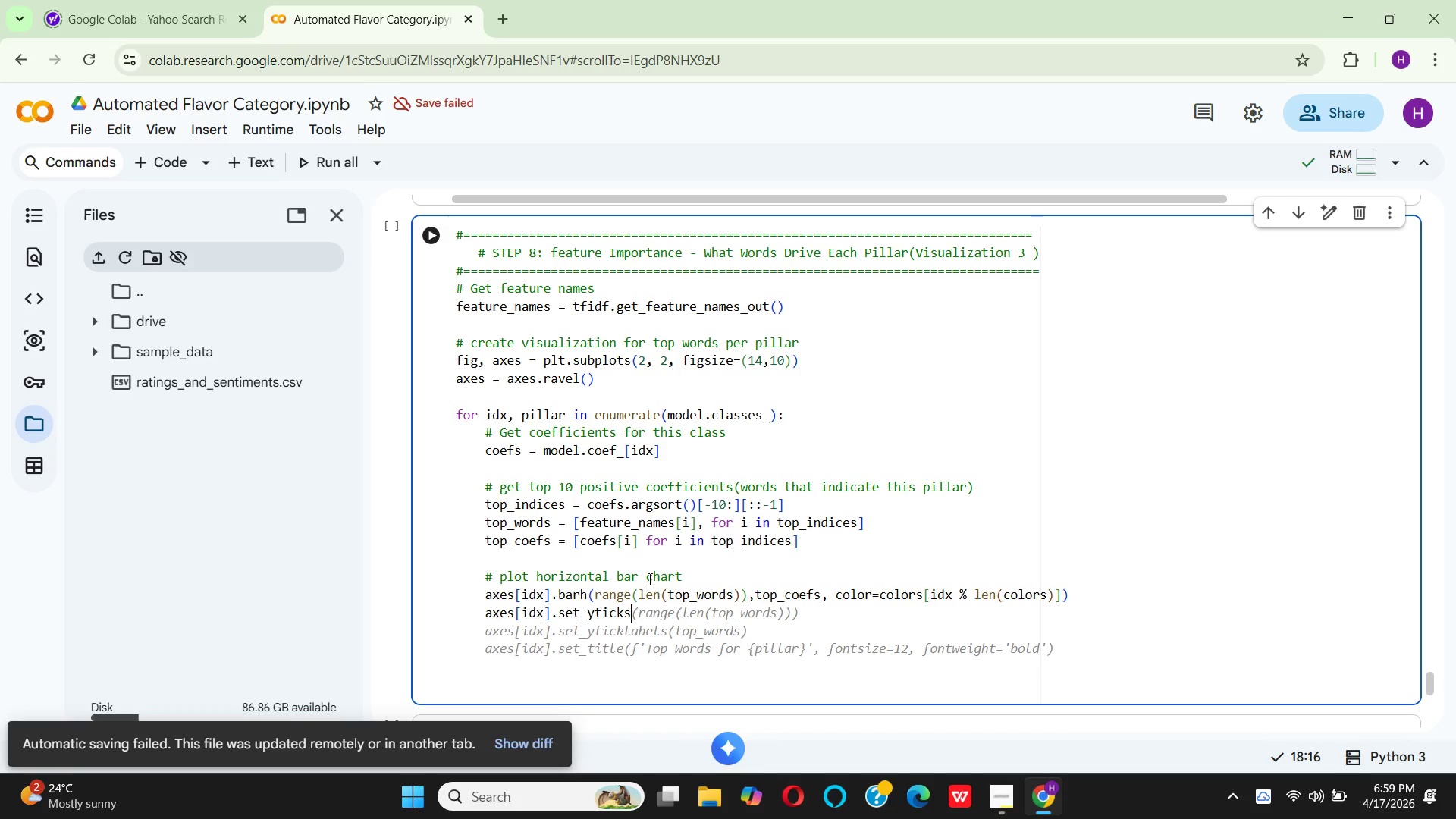 
wait(8.66)
 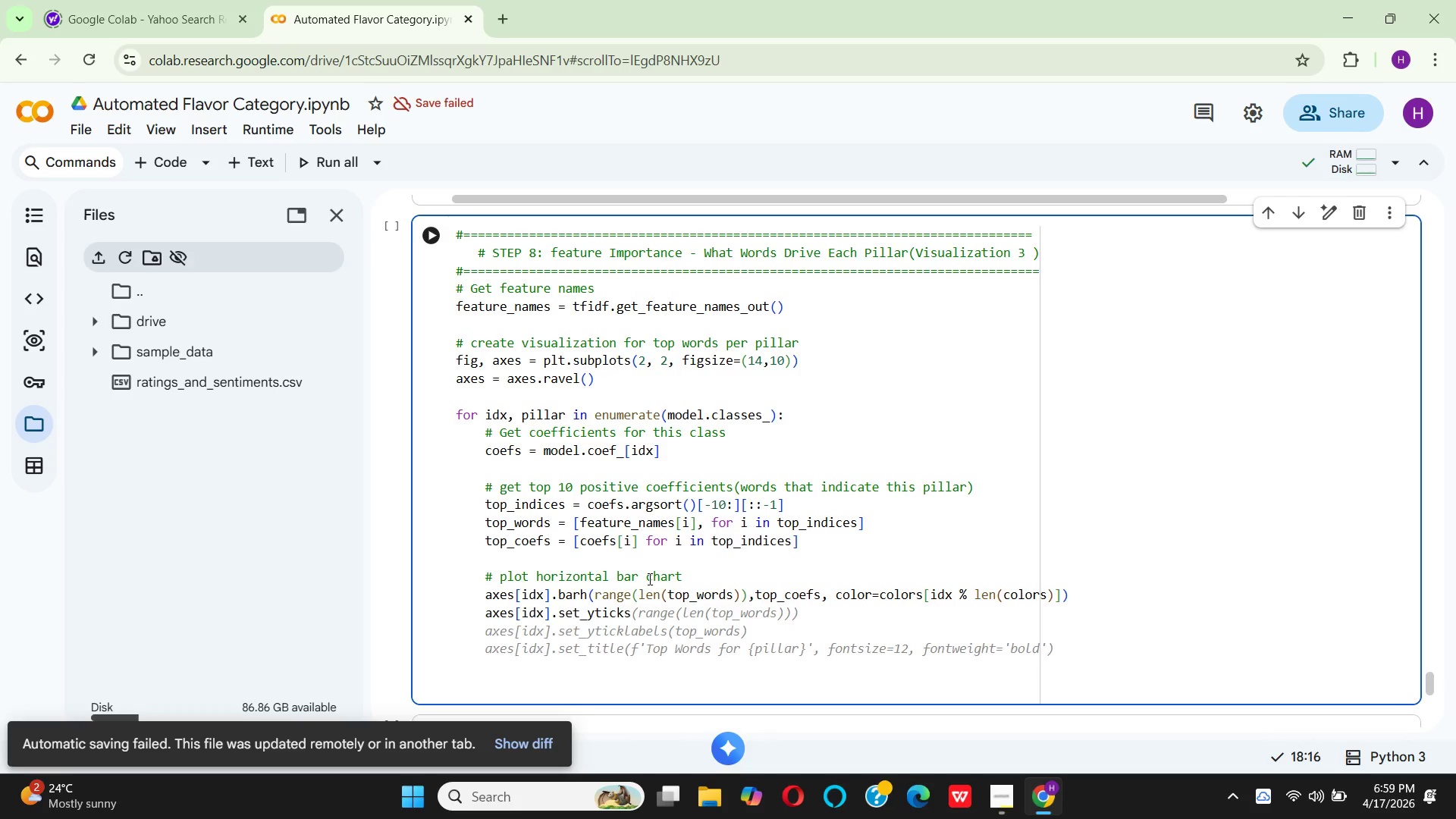 
type((ra)
 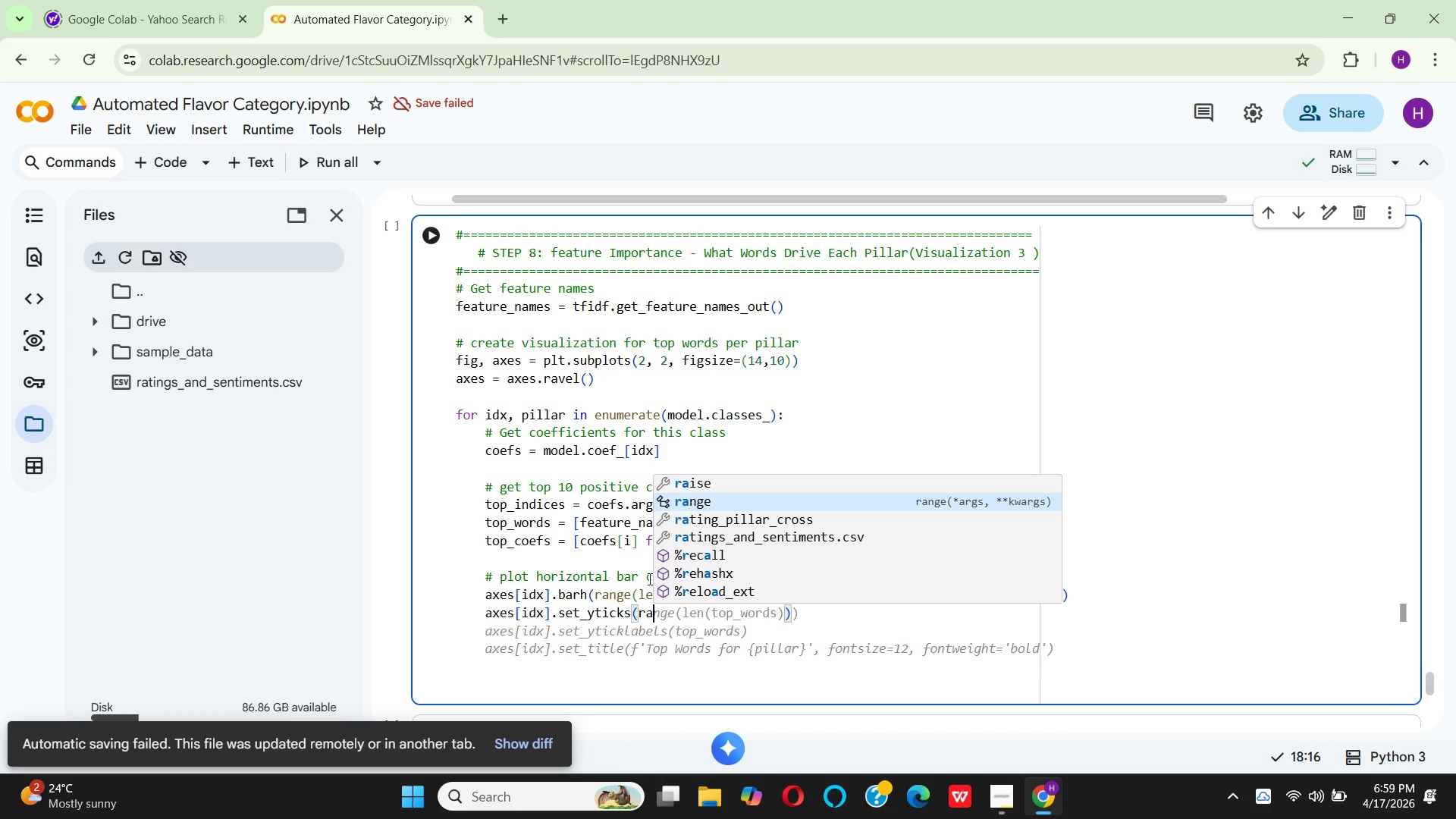 
key(Enter)
 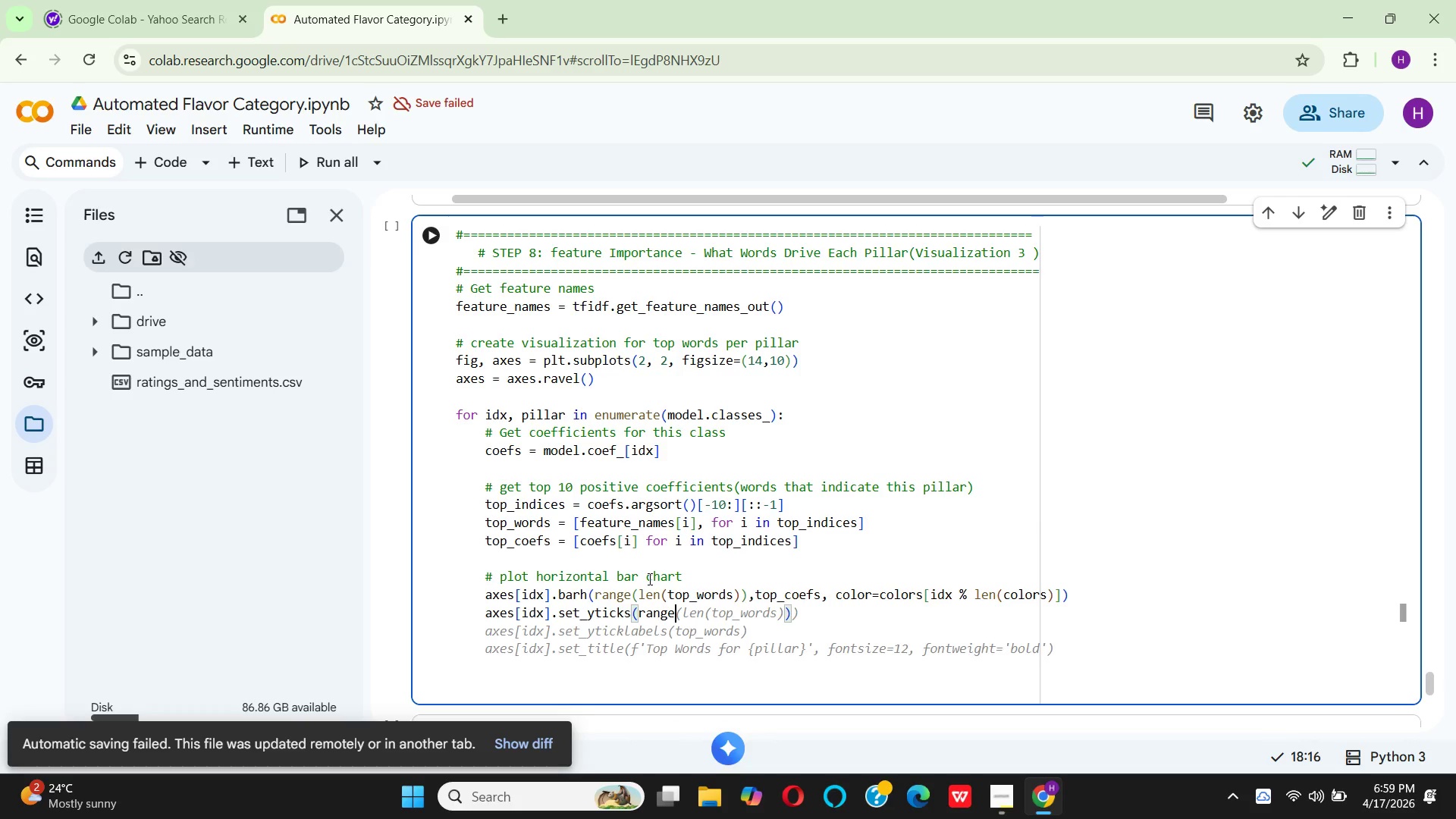 
type((len)
 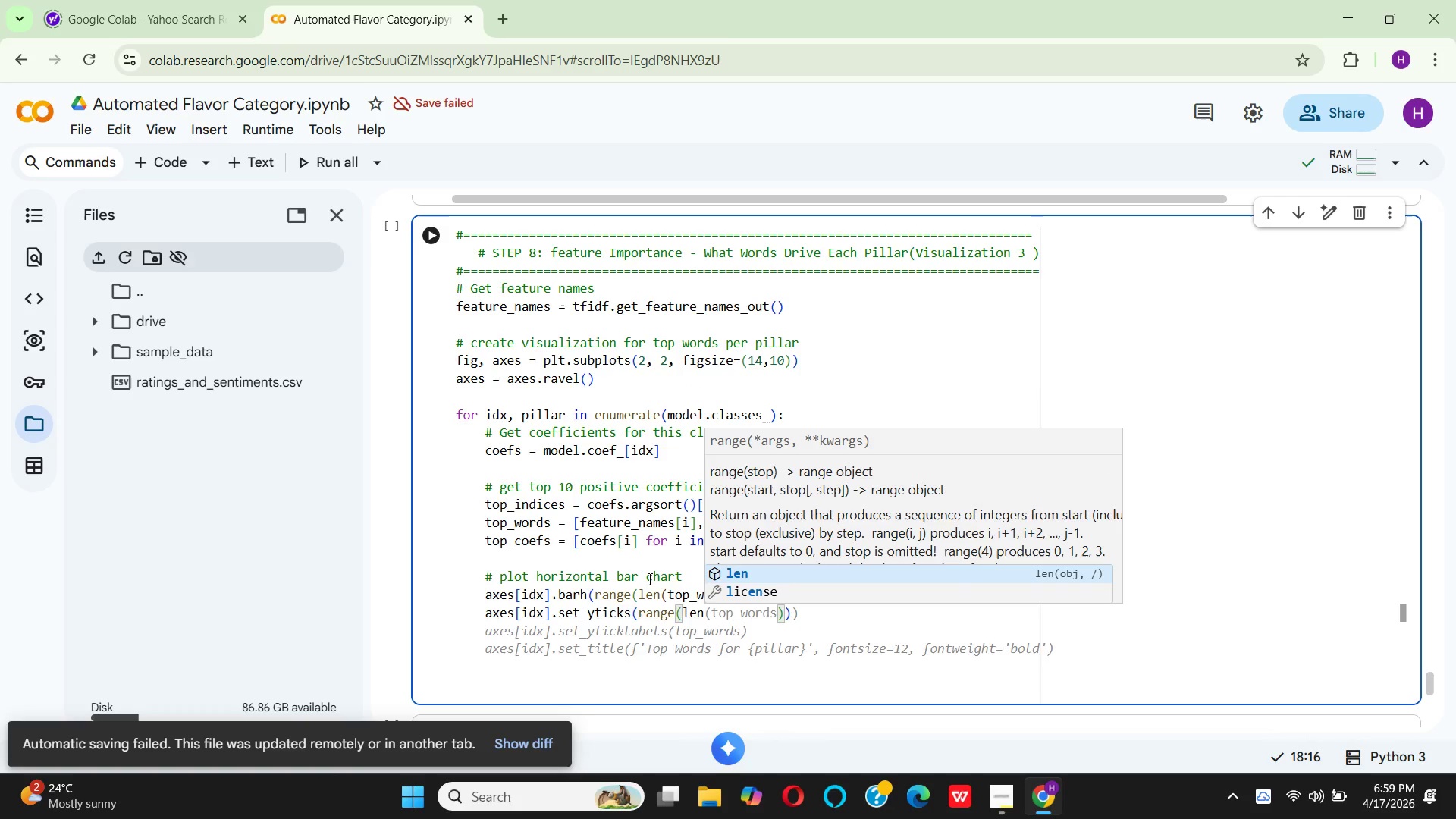 
wait(9.3)
 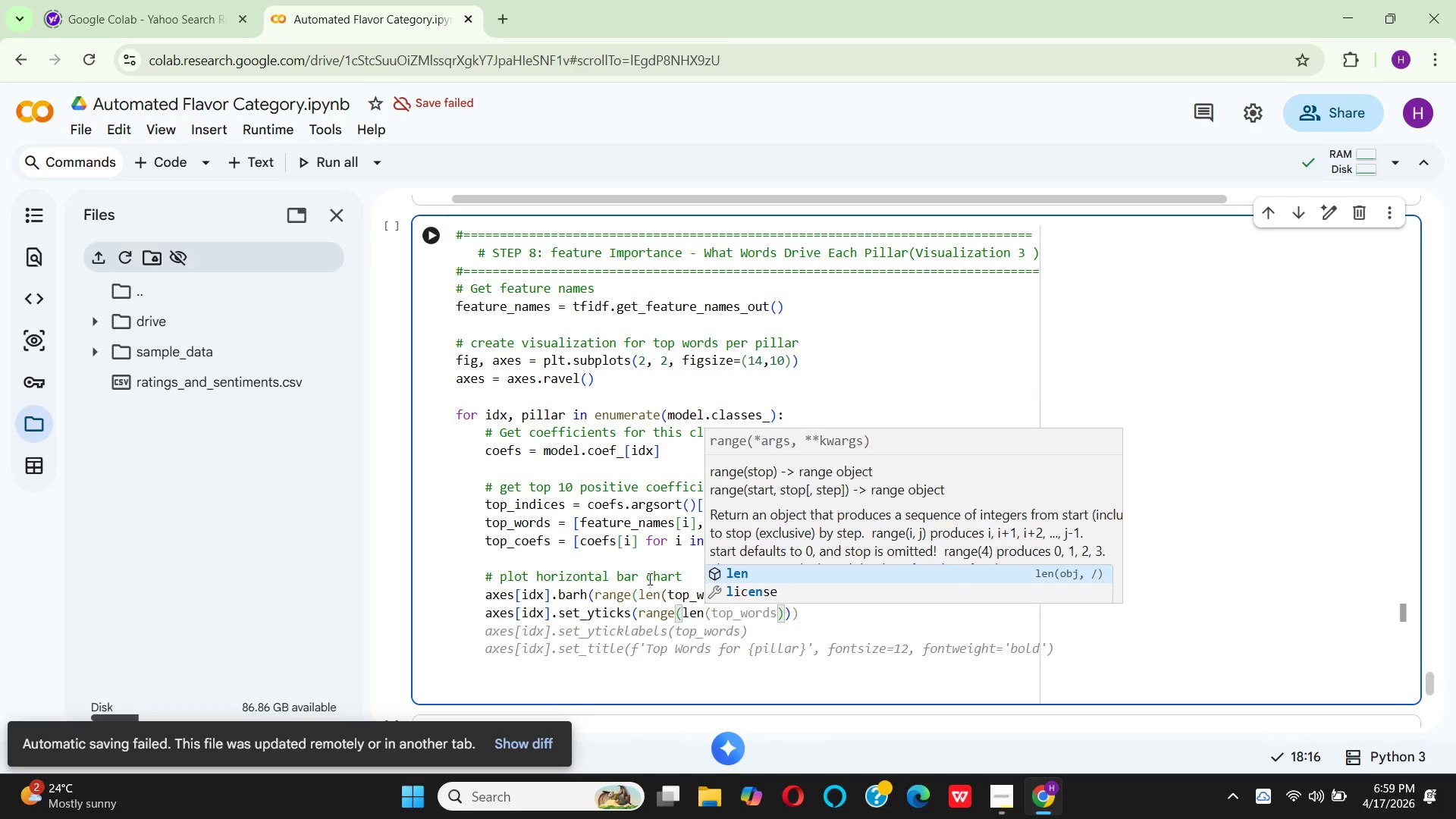 
type((top_)
 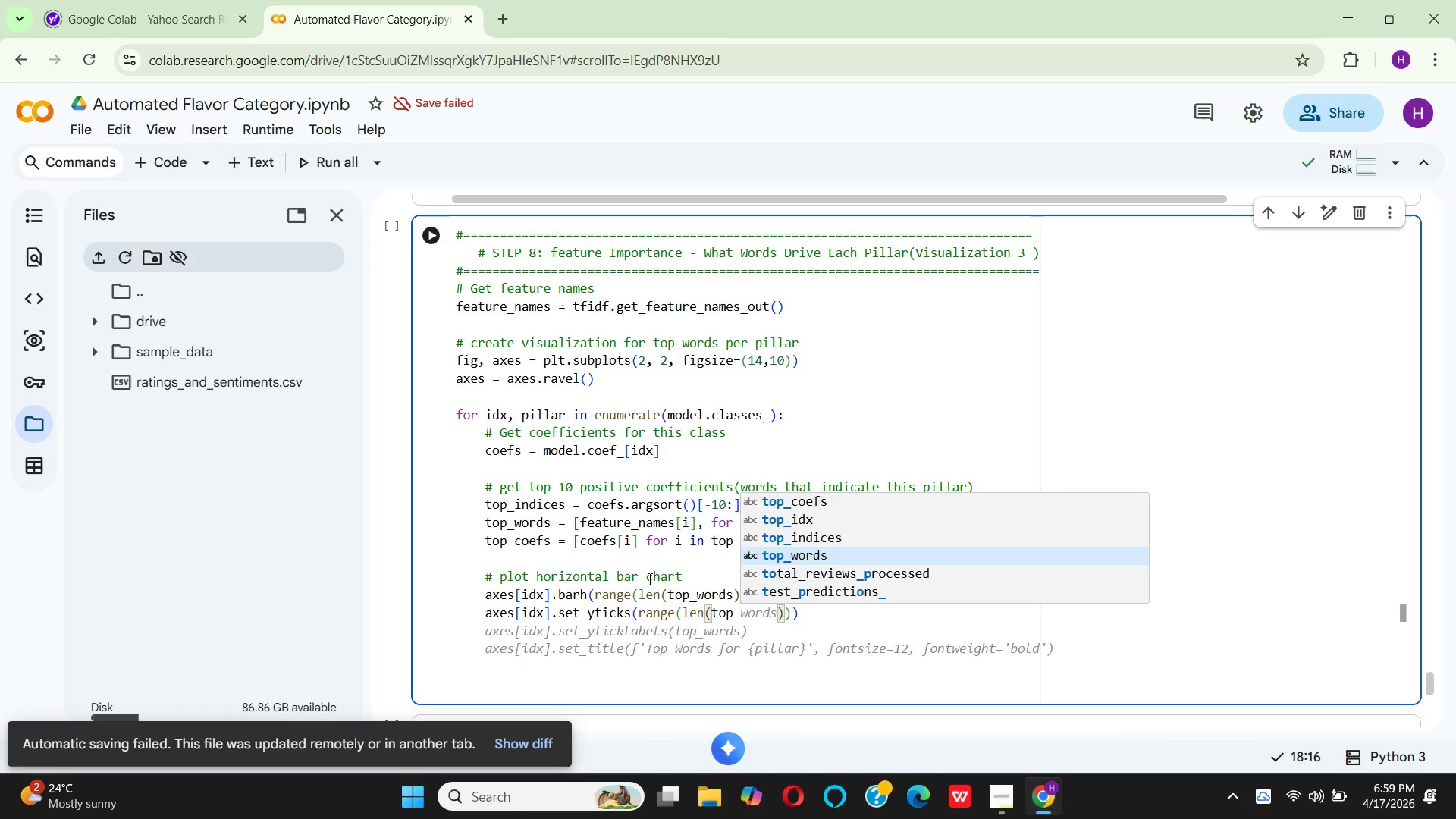 
key(Enter)
 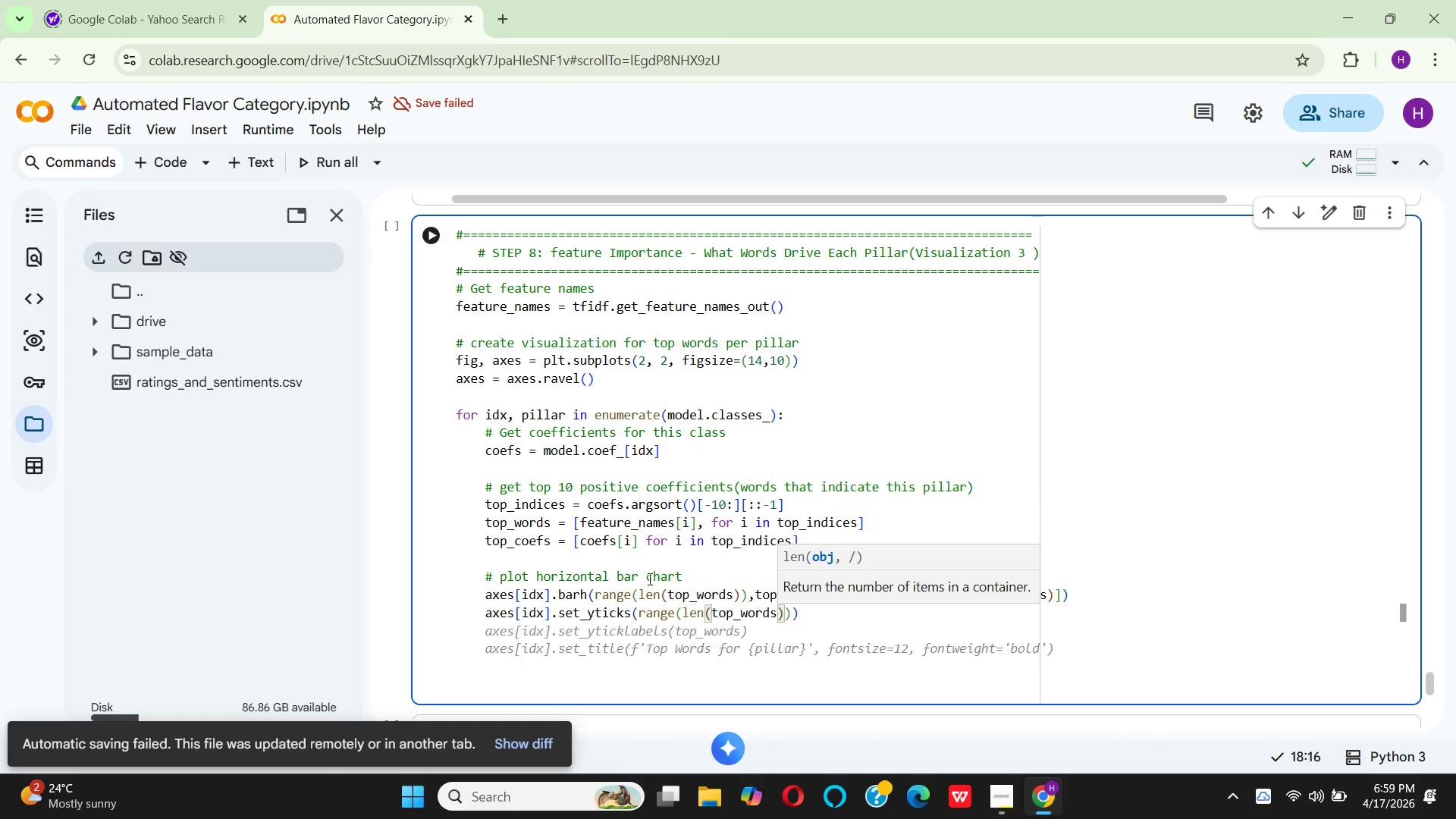 
key(ArrowRight)
 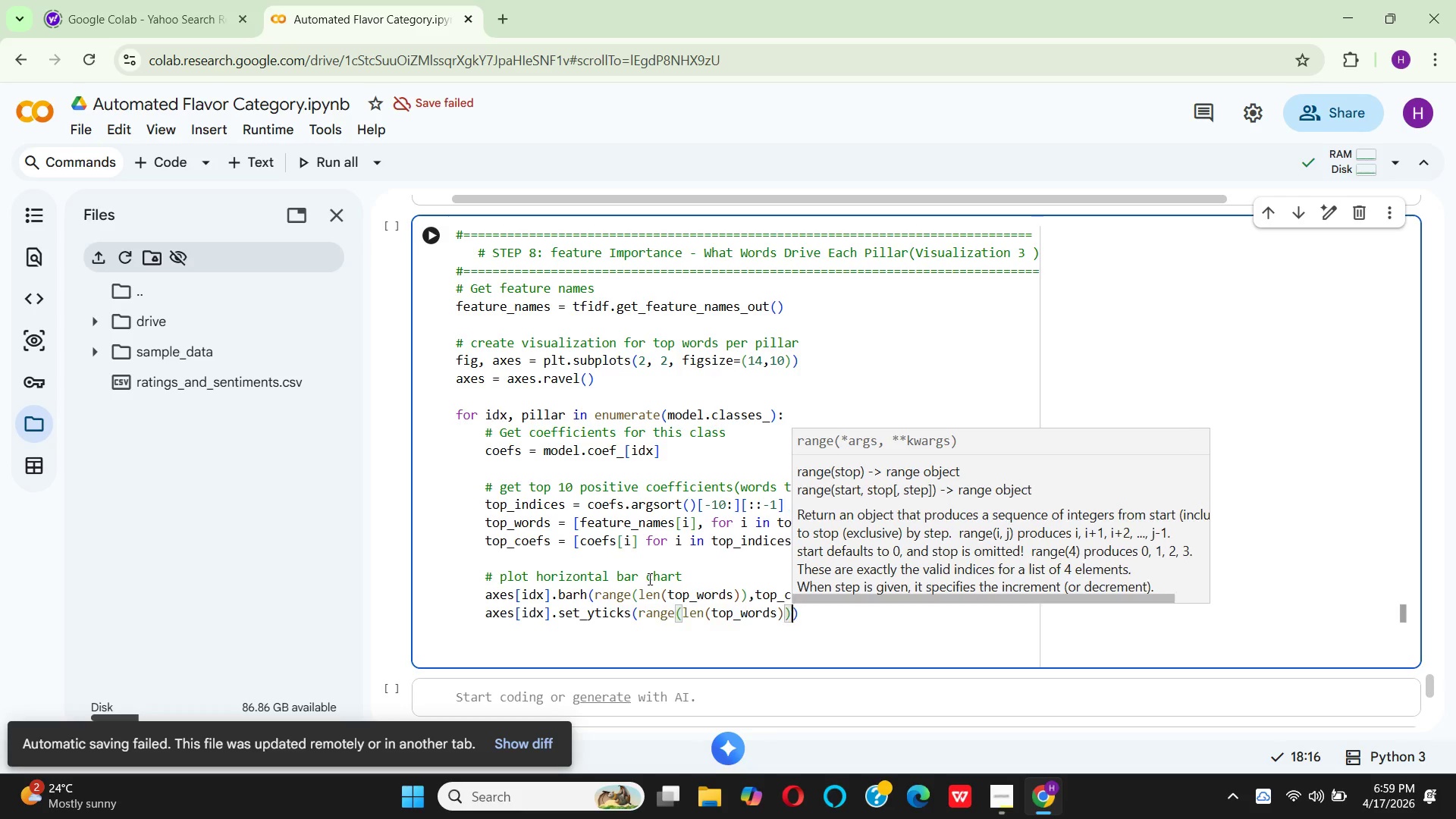 
key(ArrowRight)
 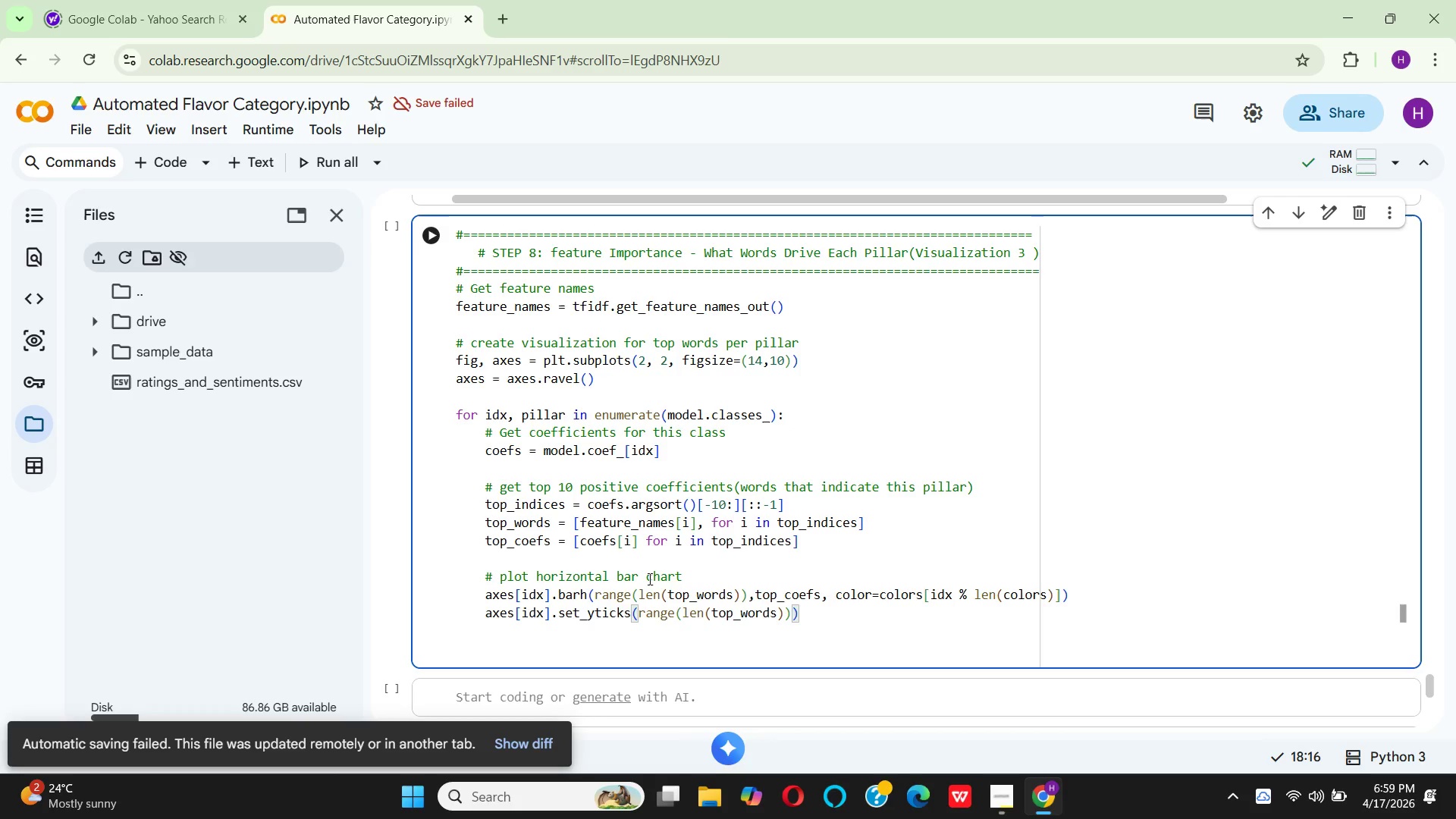 
key(ArrowRight)
 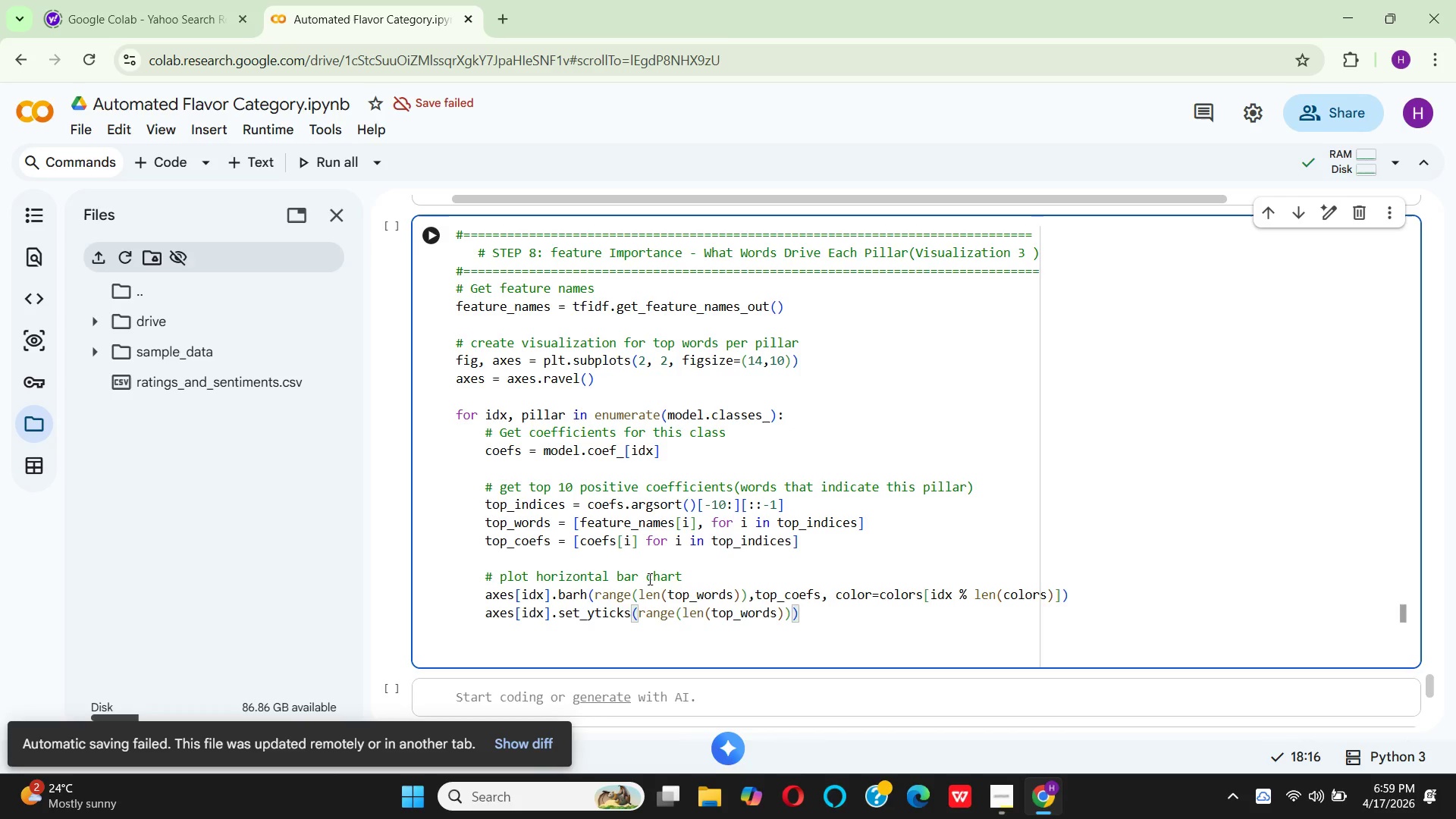 
key(Enter)
 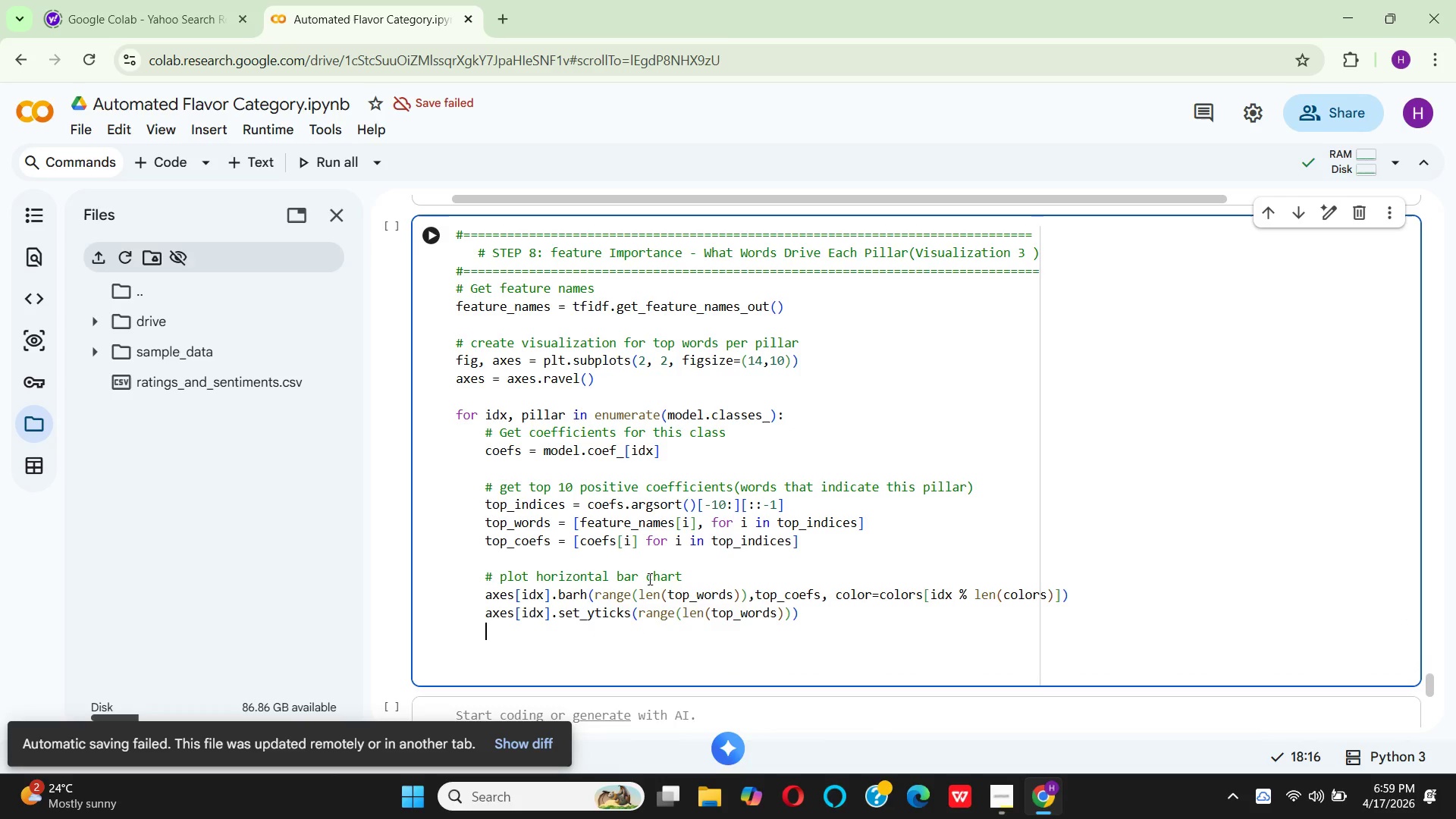 
type(axes)
 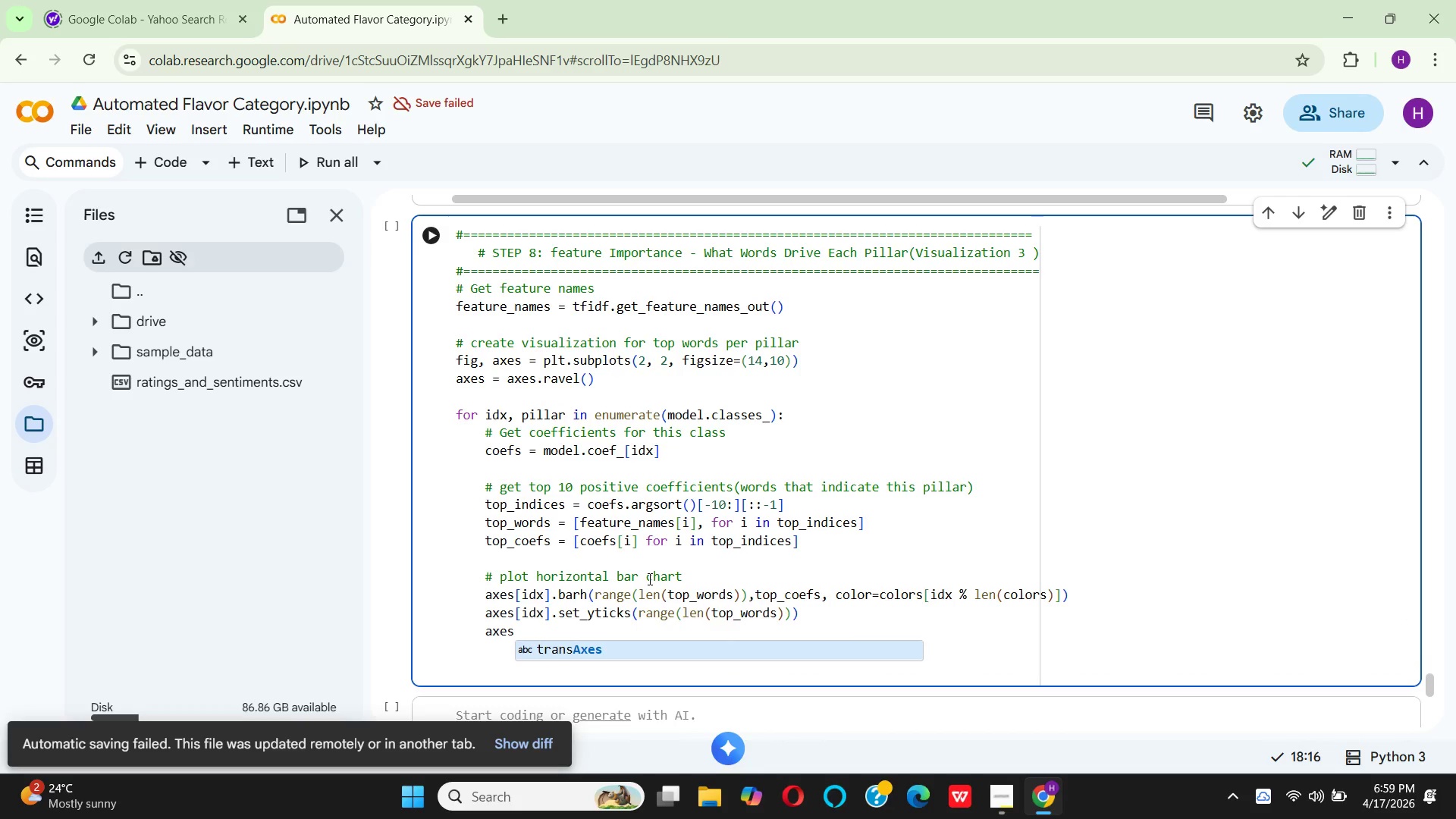 
key(BracketLeft)
 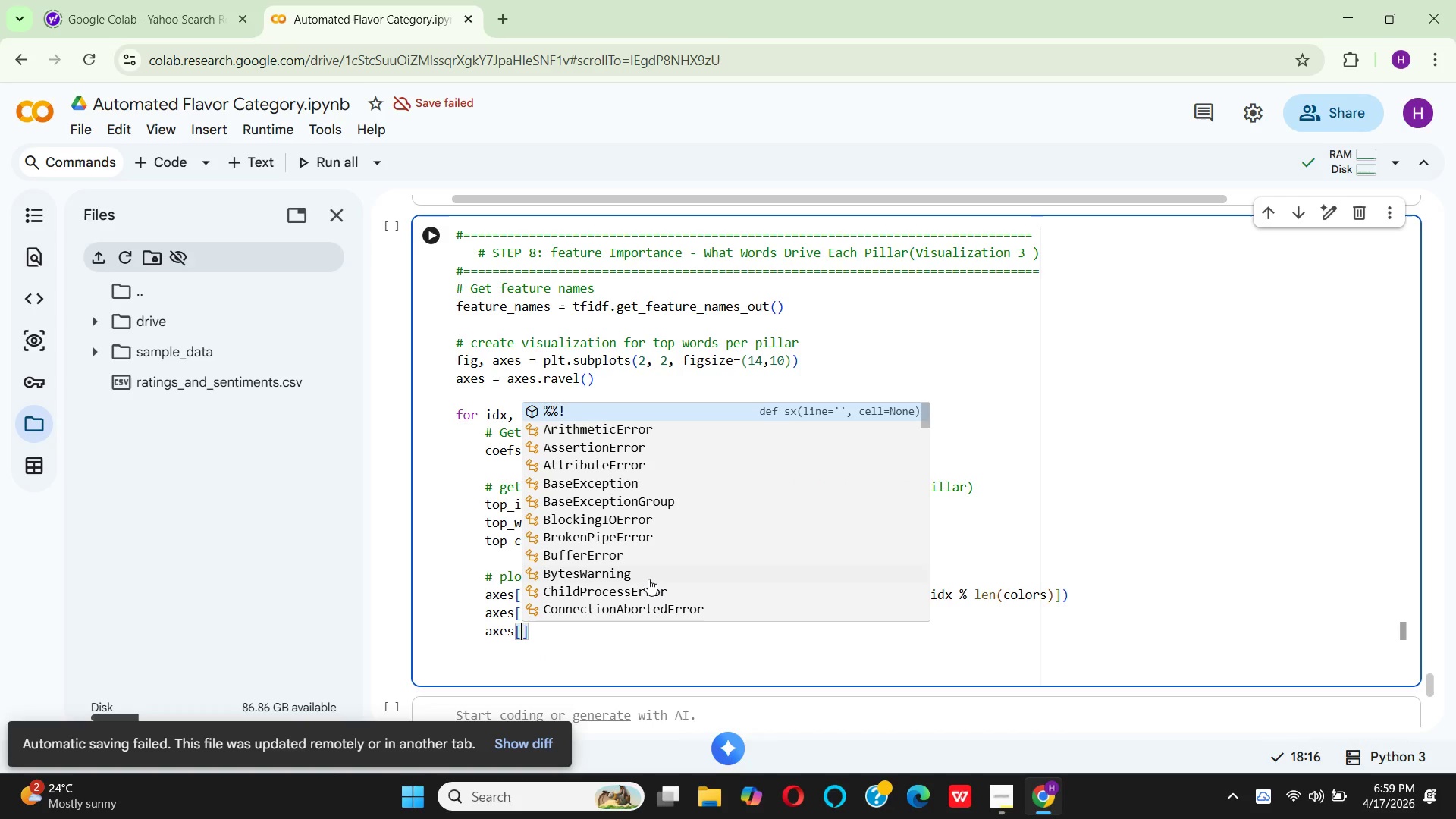 
hold_key(key=I, duration=0.36)
 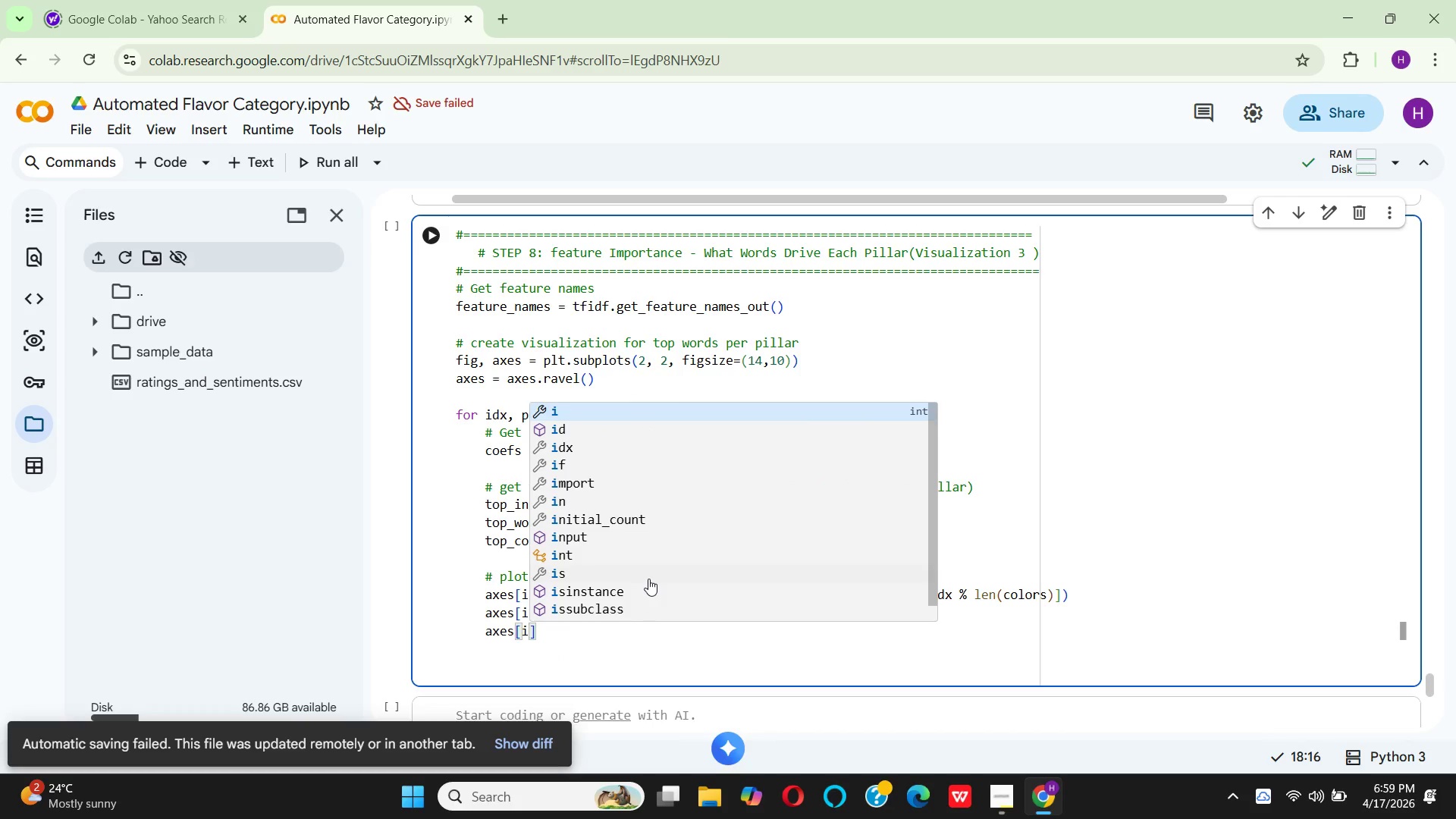 
key(ArrowDown)
 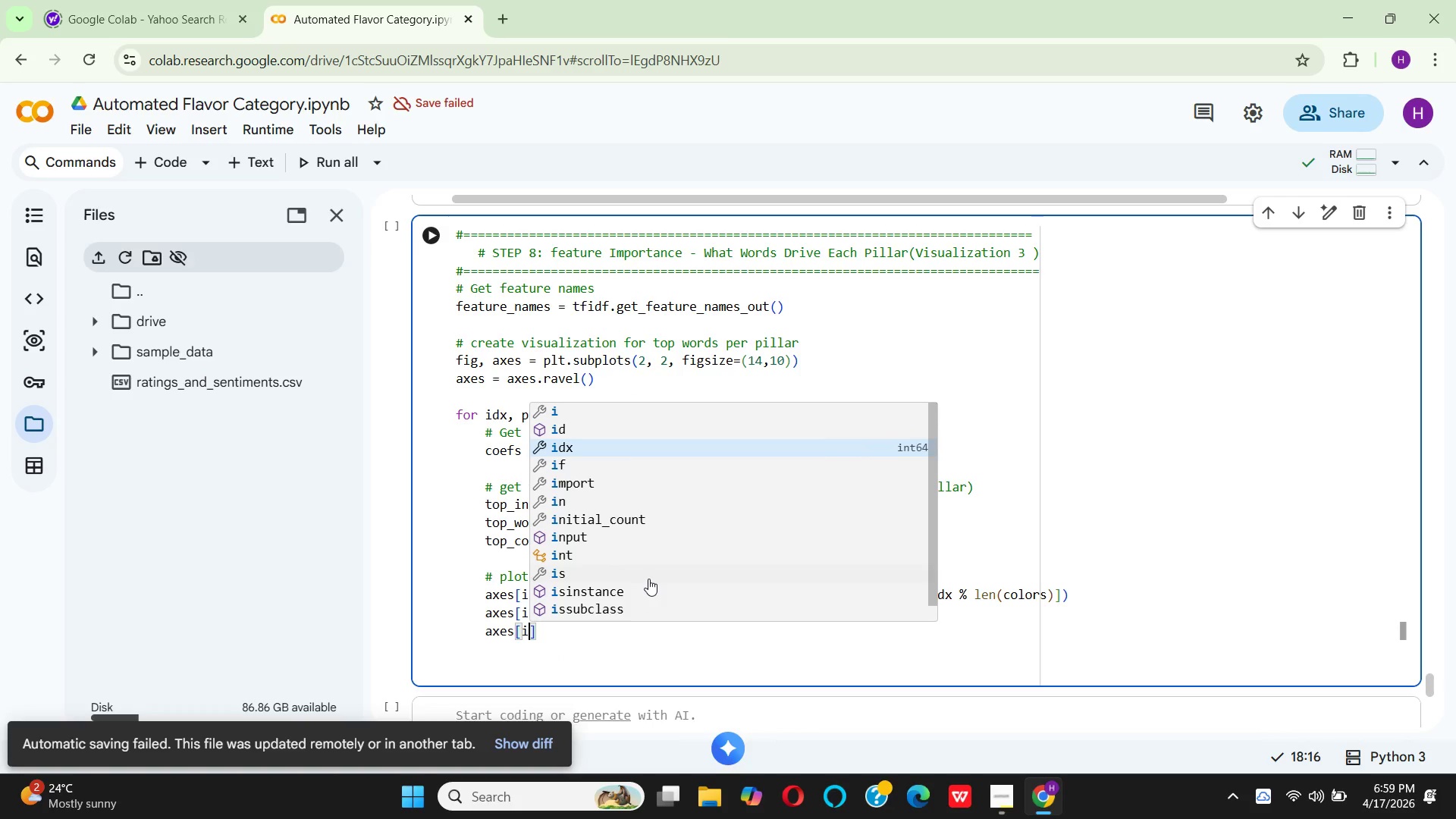 
key(ArrowDown)
 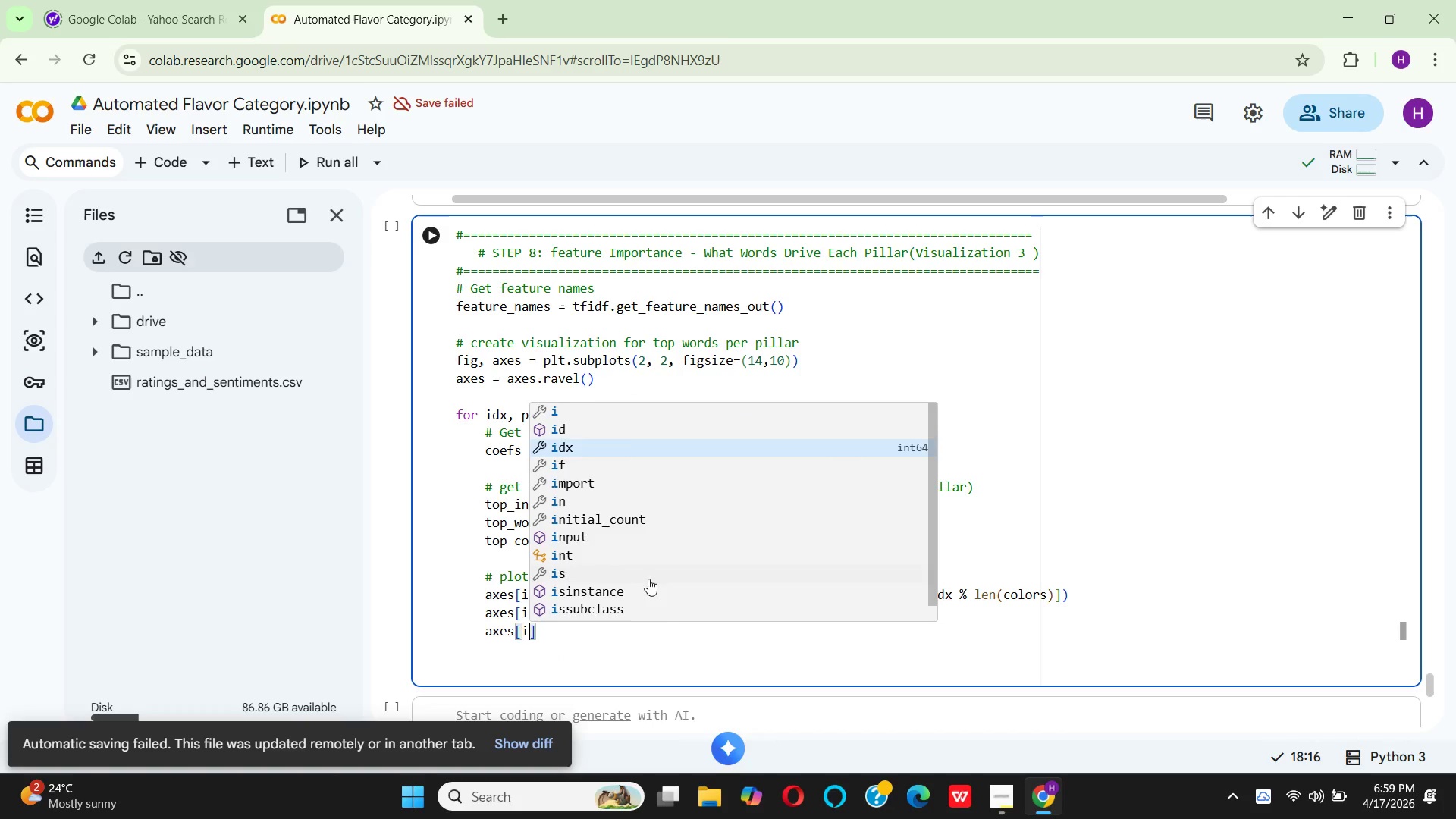 
key(Enter)
 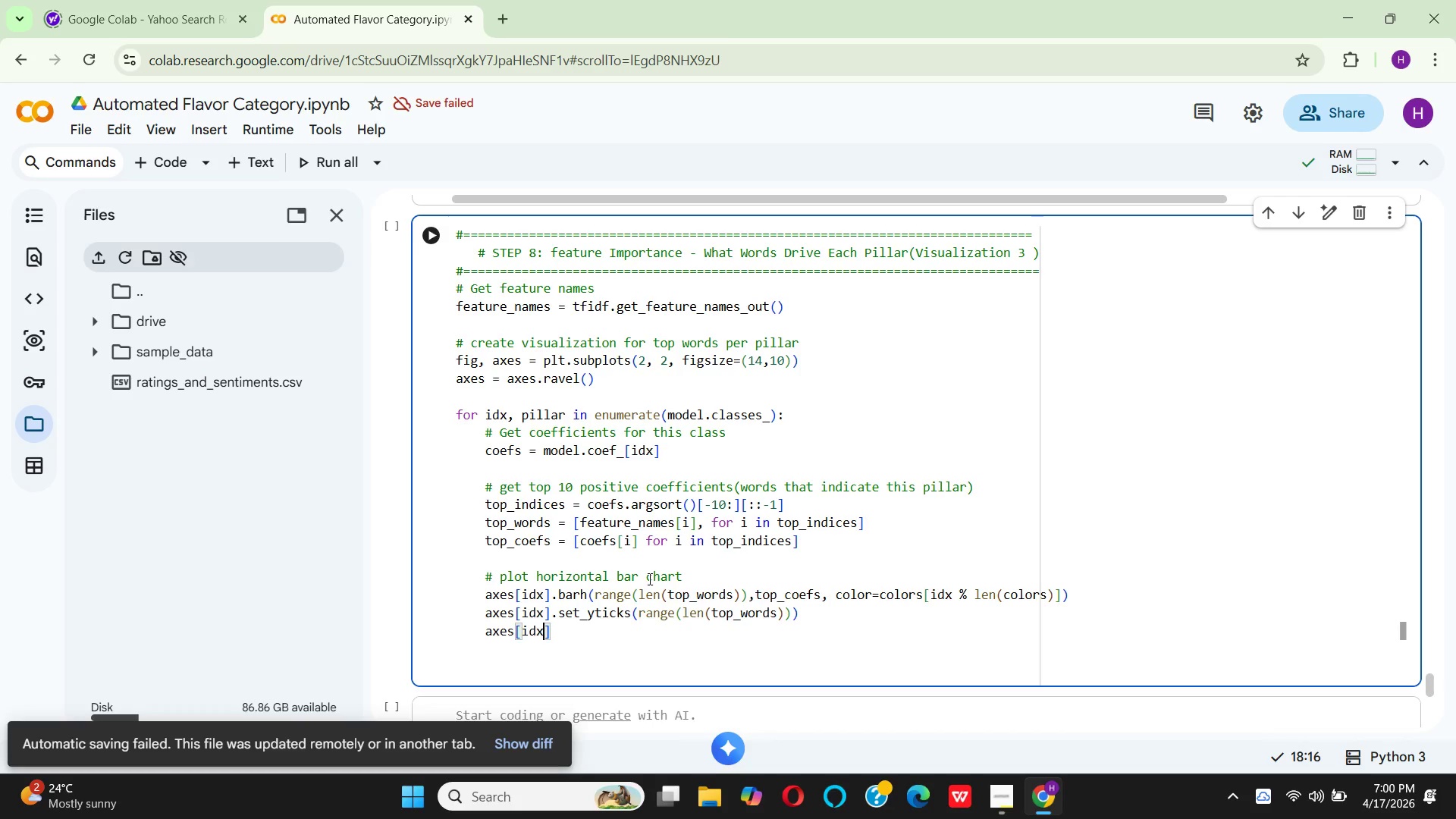 
key(ArrowRight)
 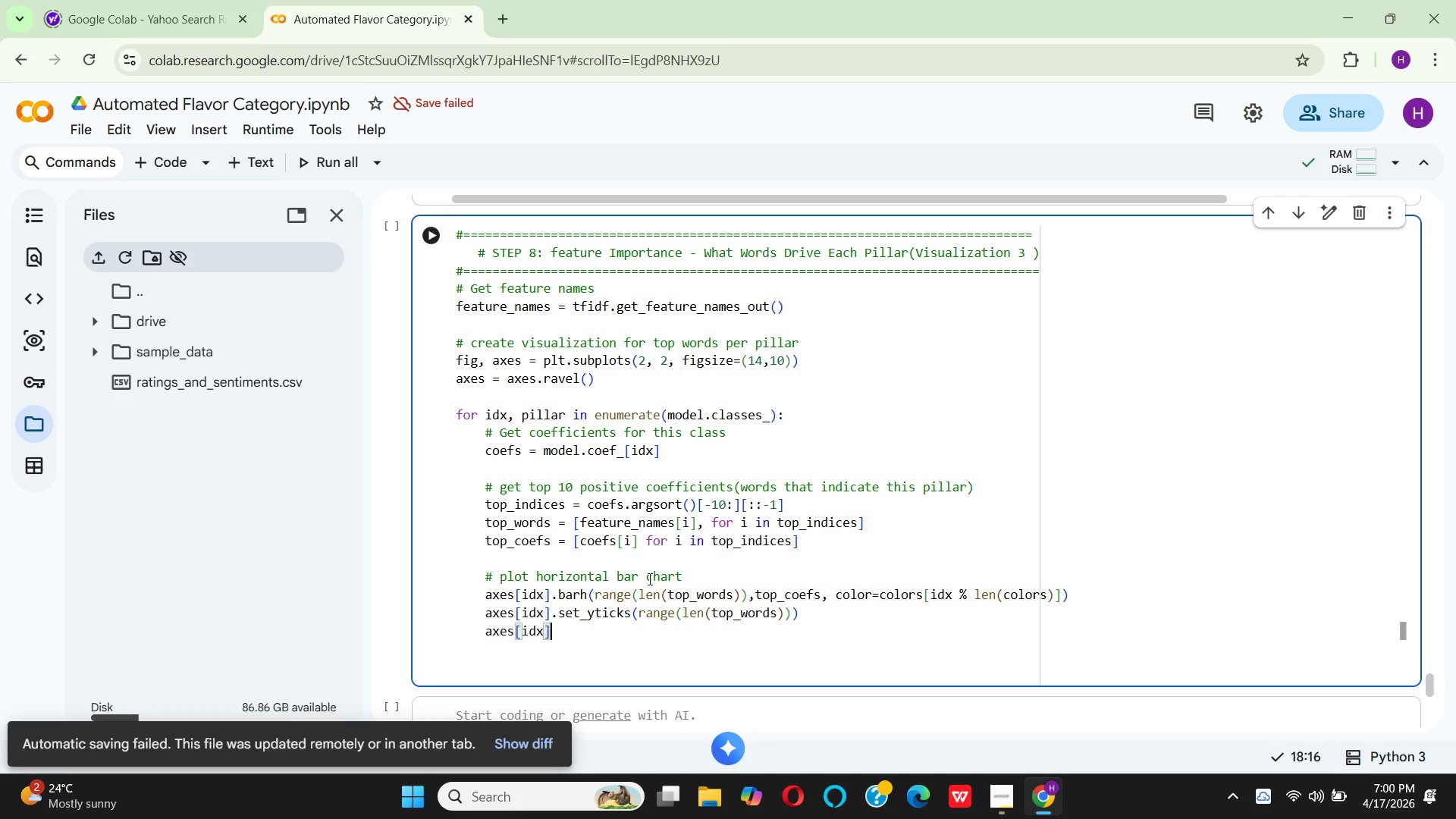 
type(.set)
 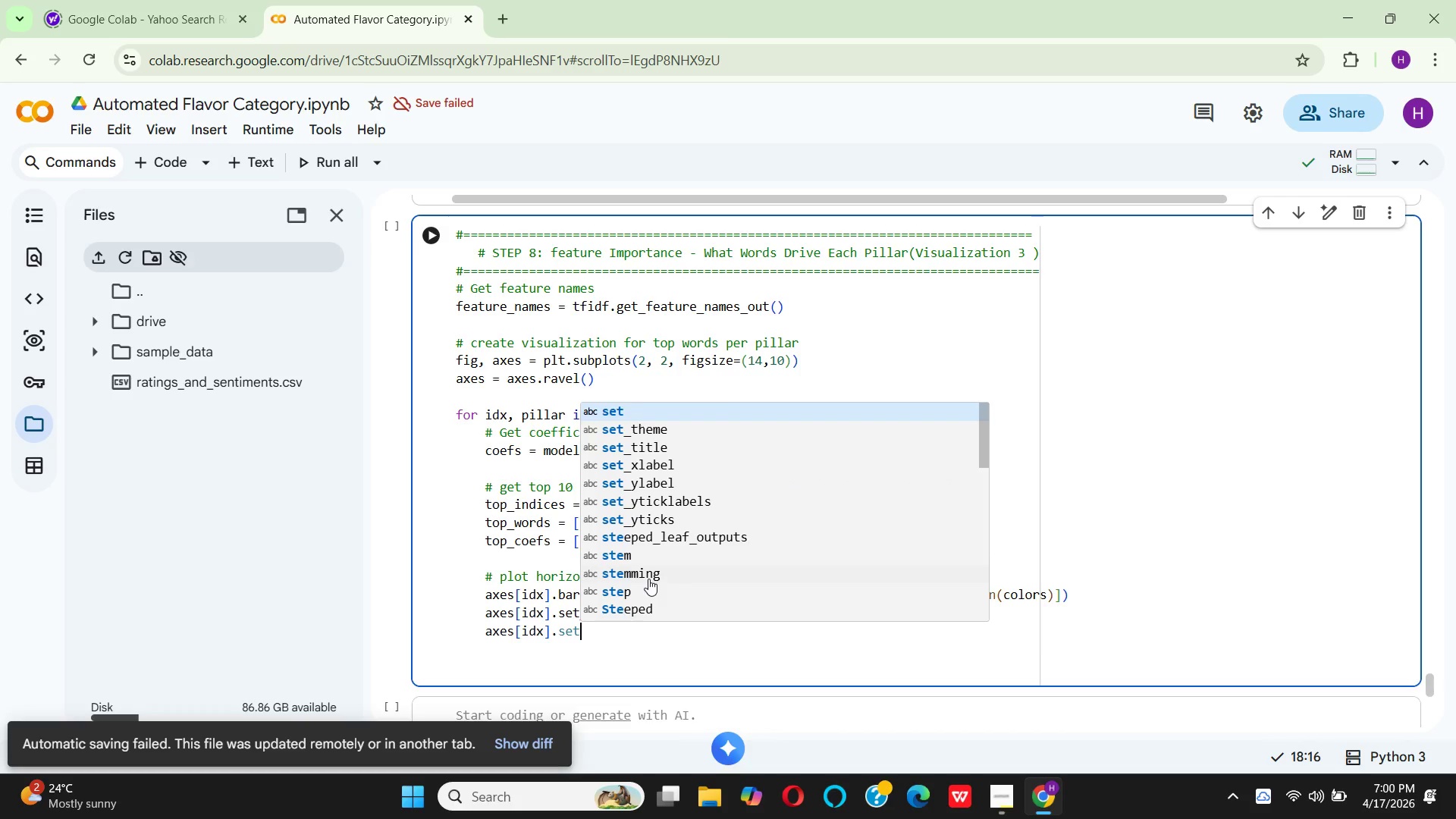 
key(Enter)
 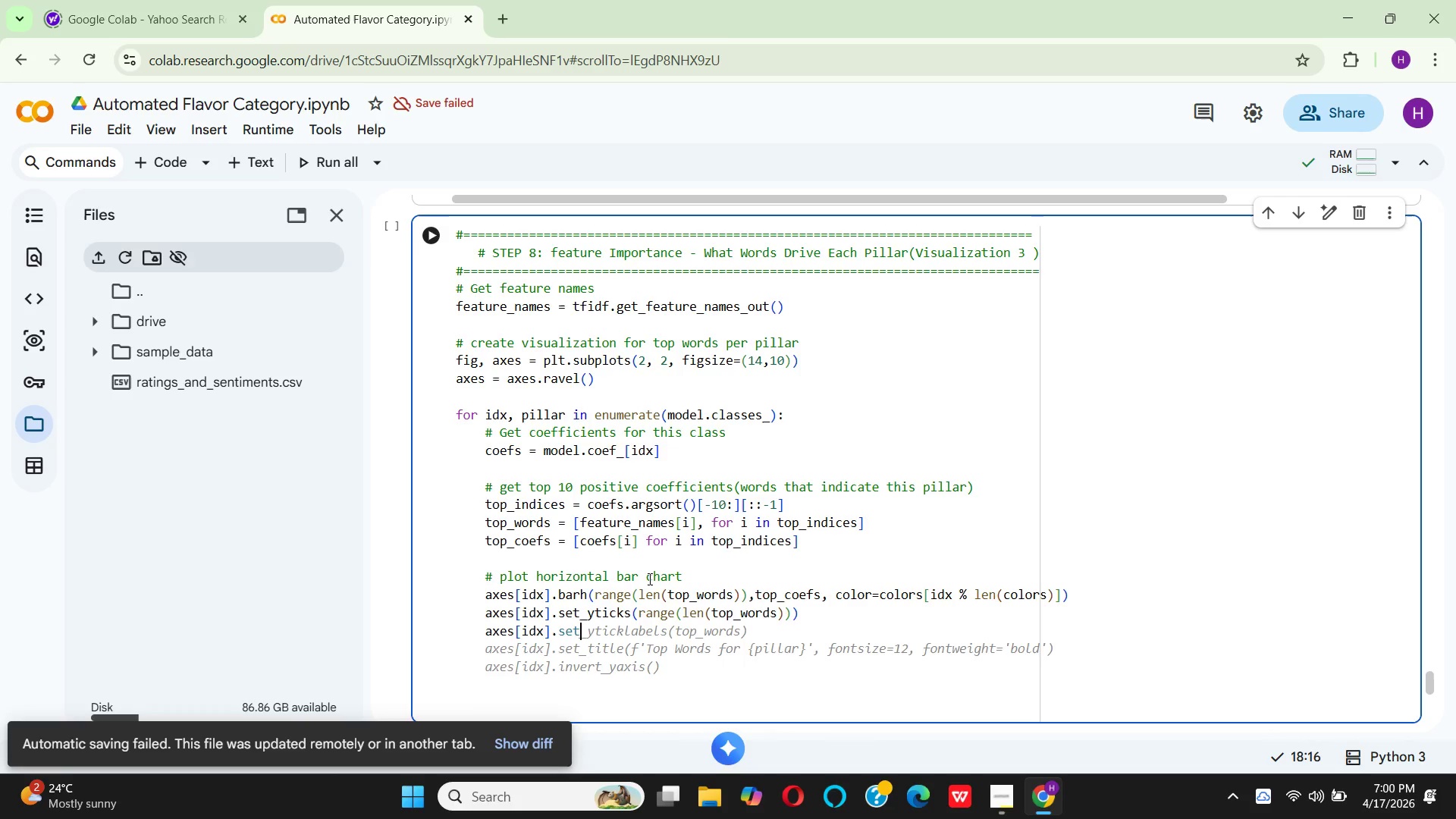 
key(Shift+Minus)
 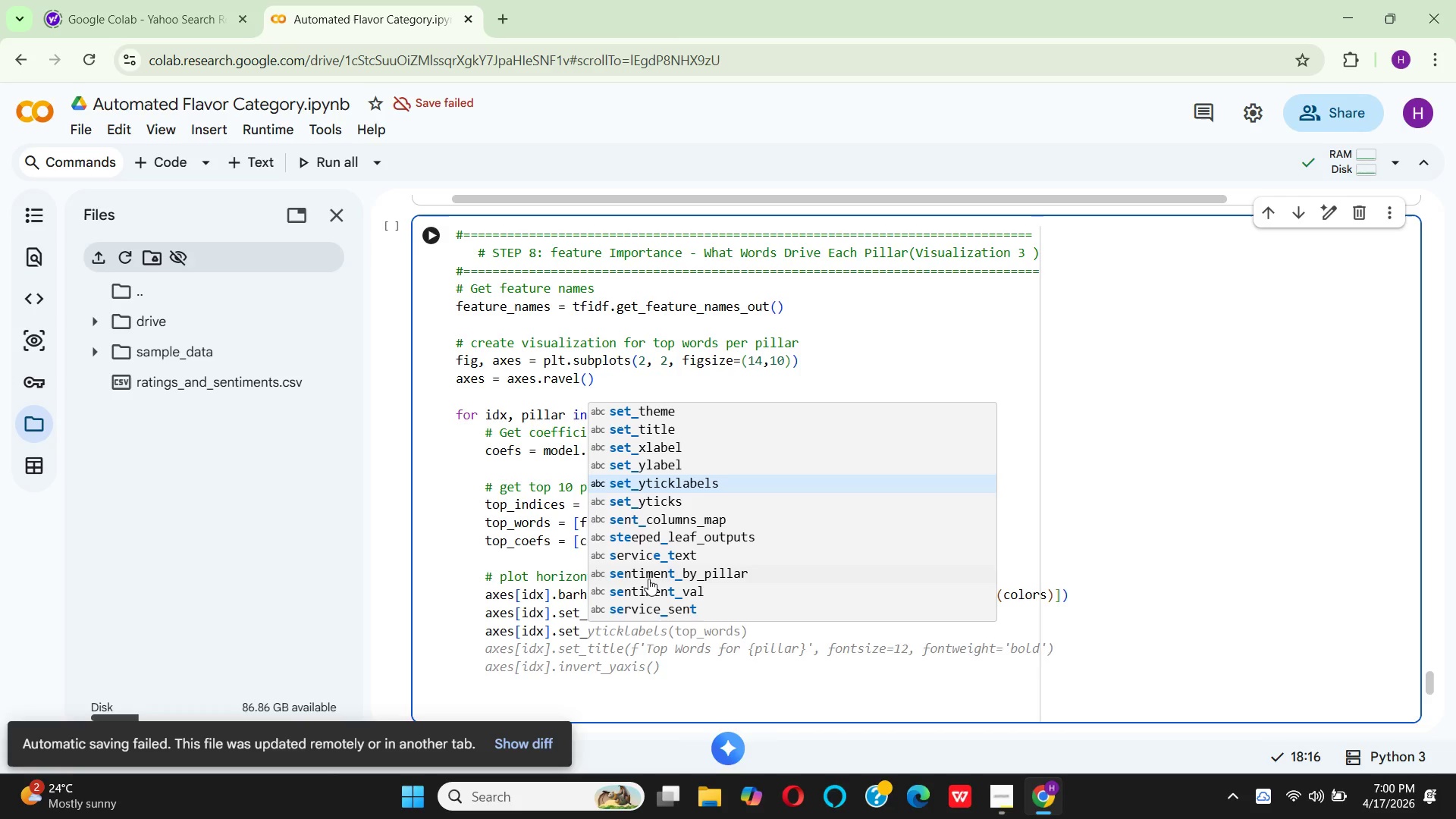 
wait(6.11)
 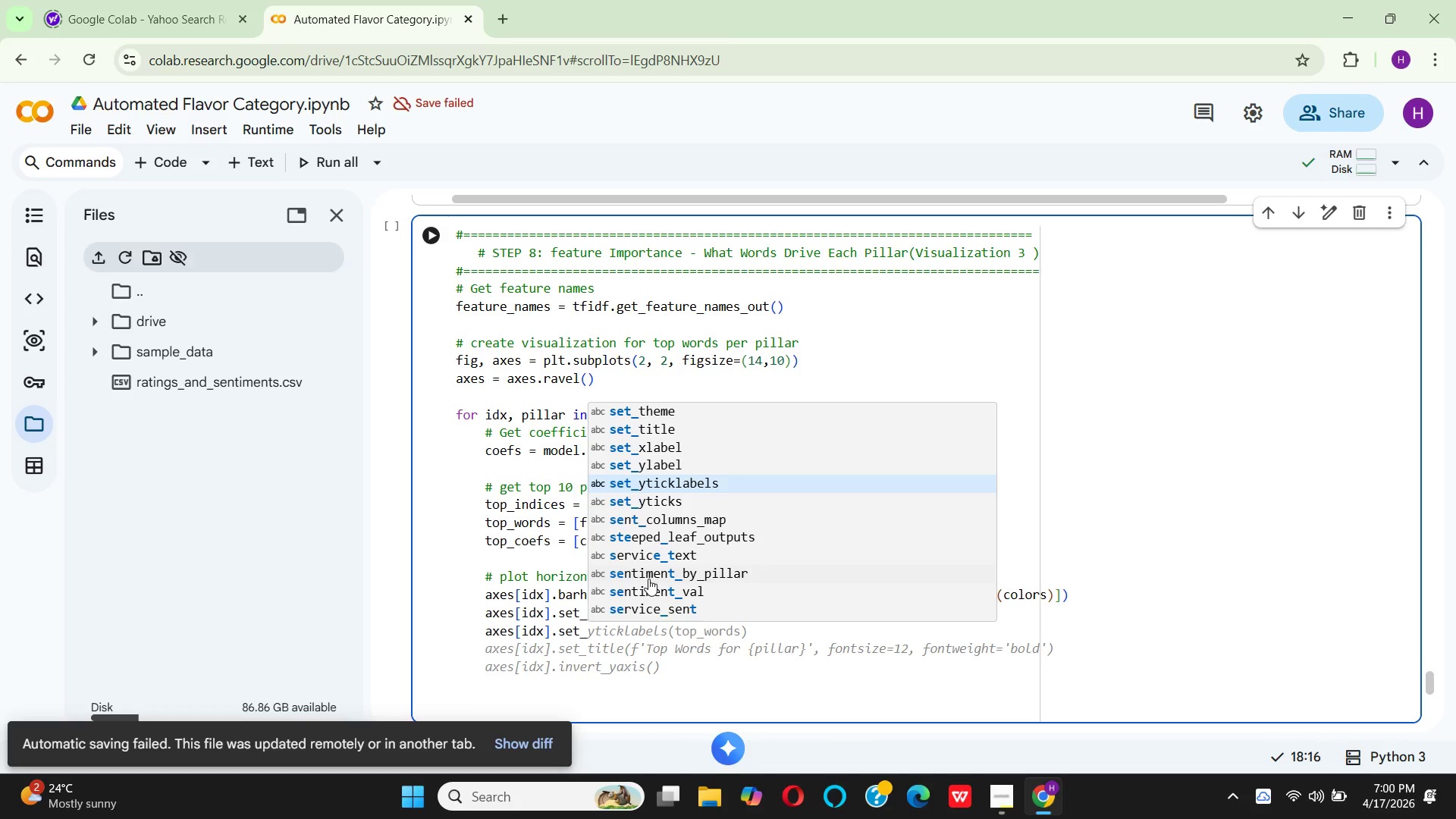 
key(Enter)
 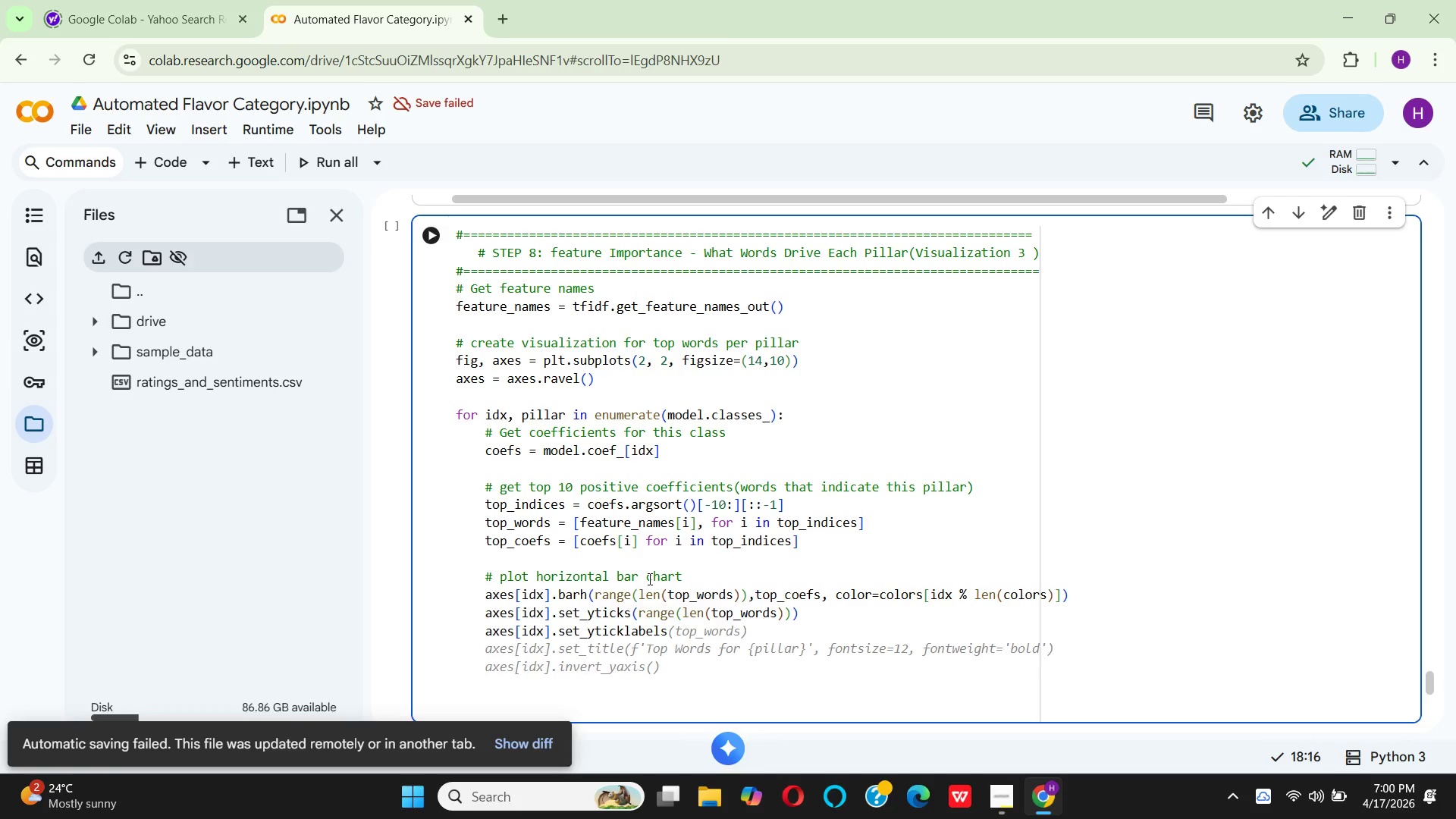 
type((top_)
 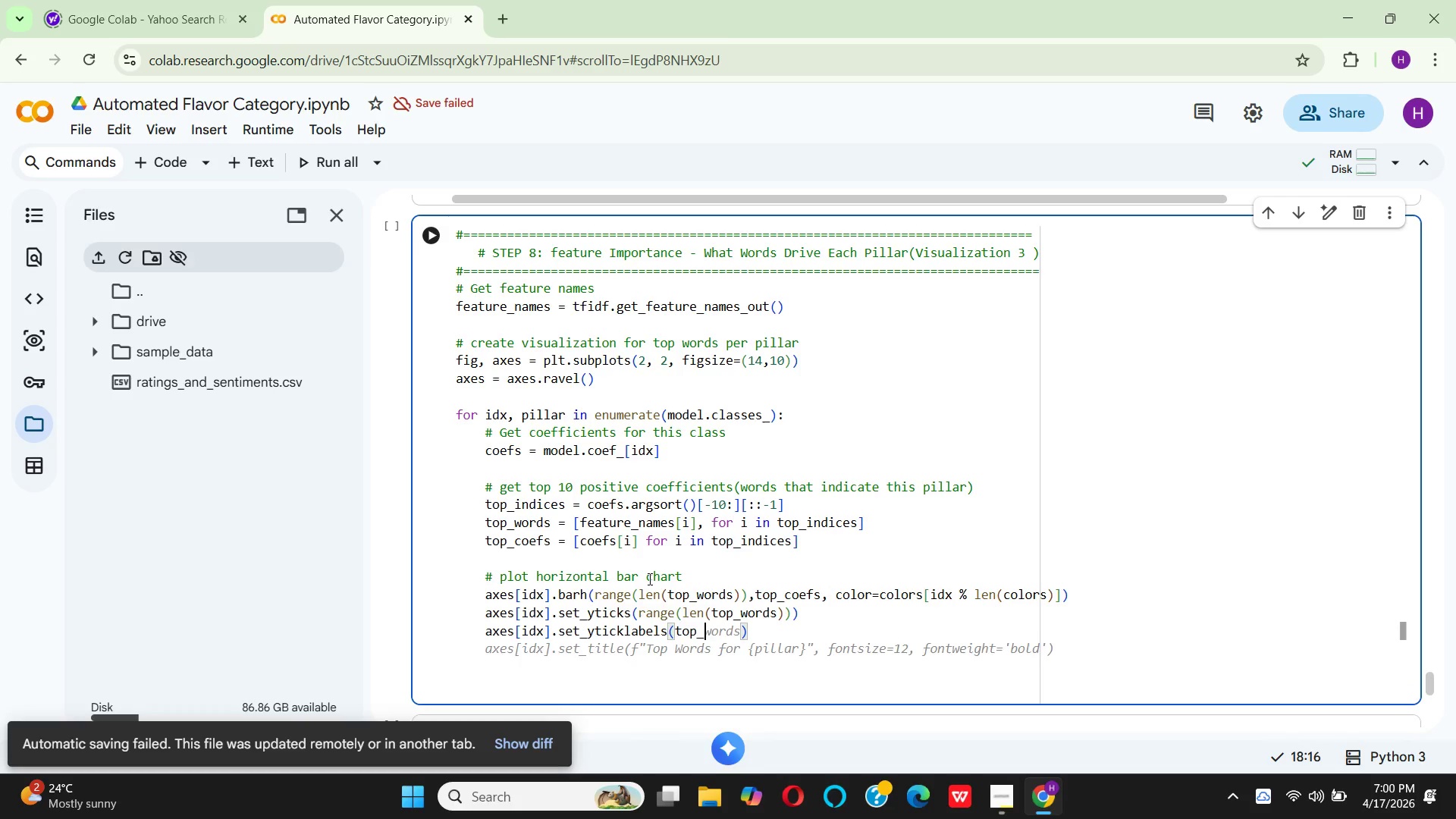 
type(wo)
 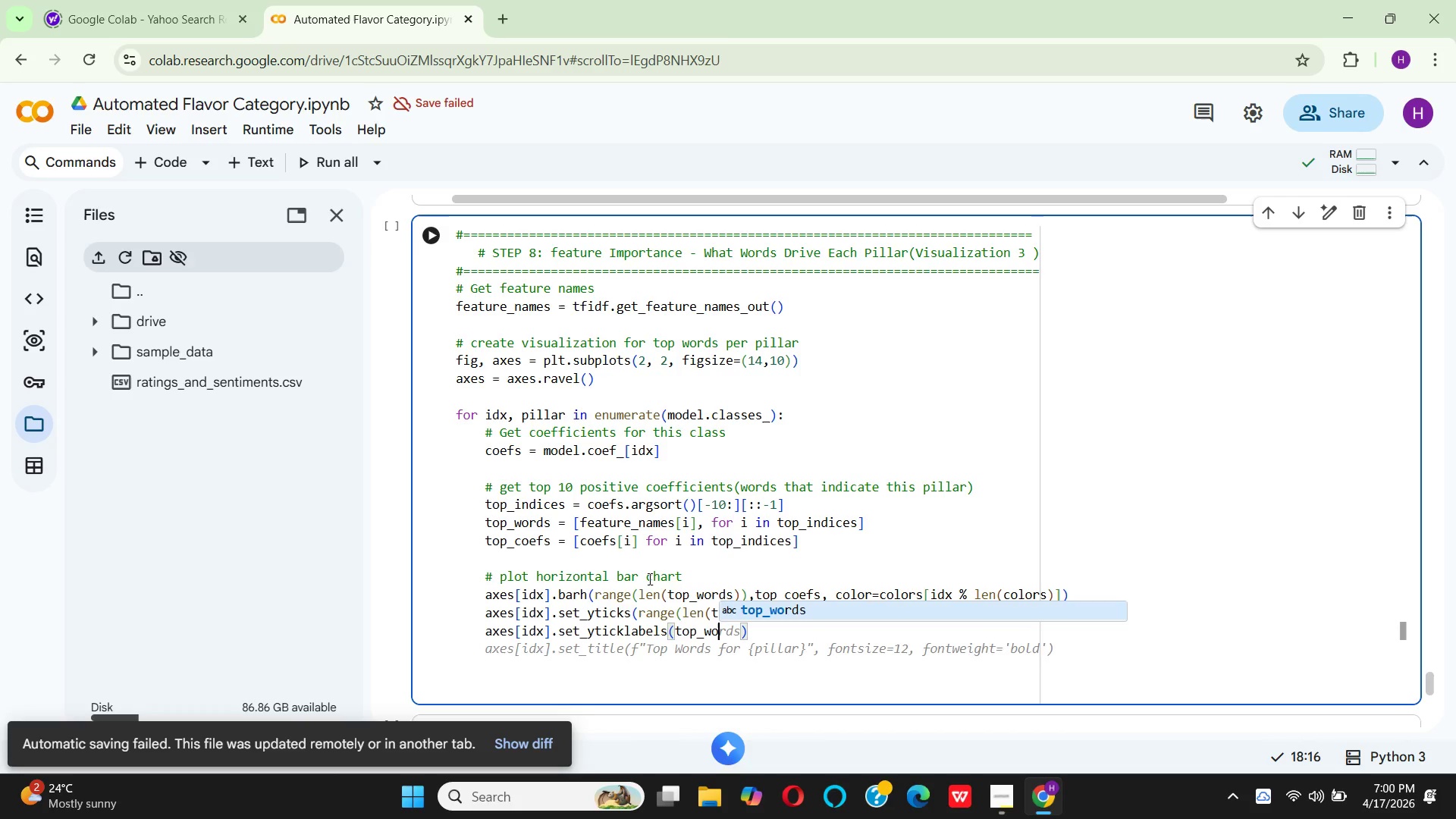 
key(Enter)
 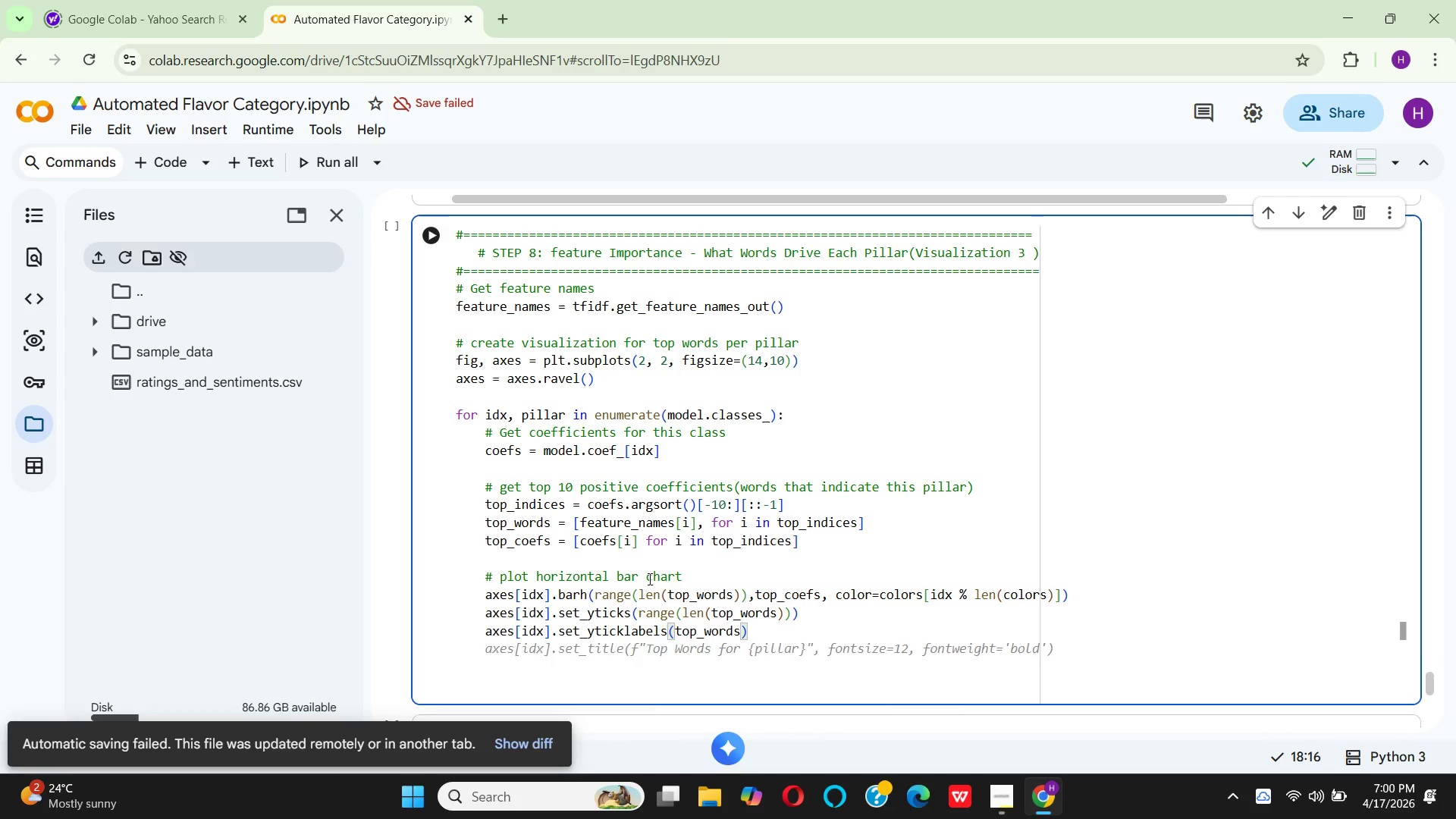 
key(ArrowRight)
 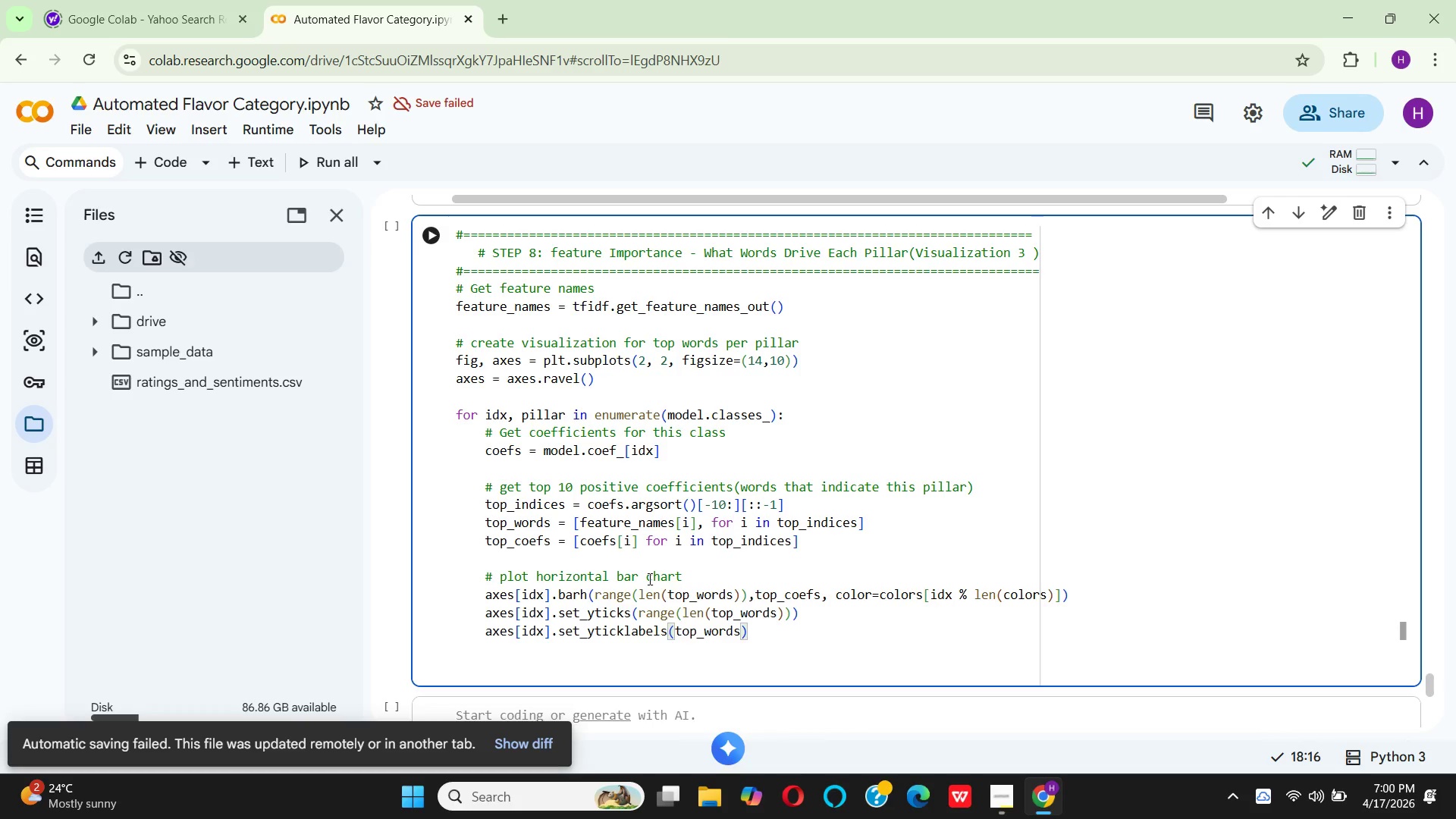 
wait(23.64)
 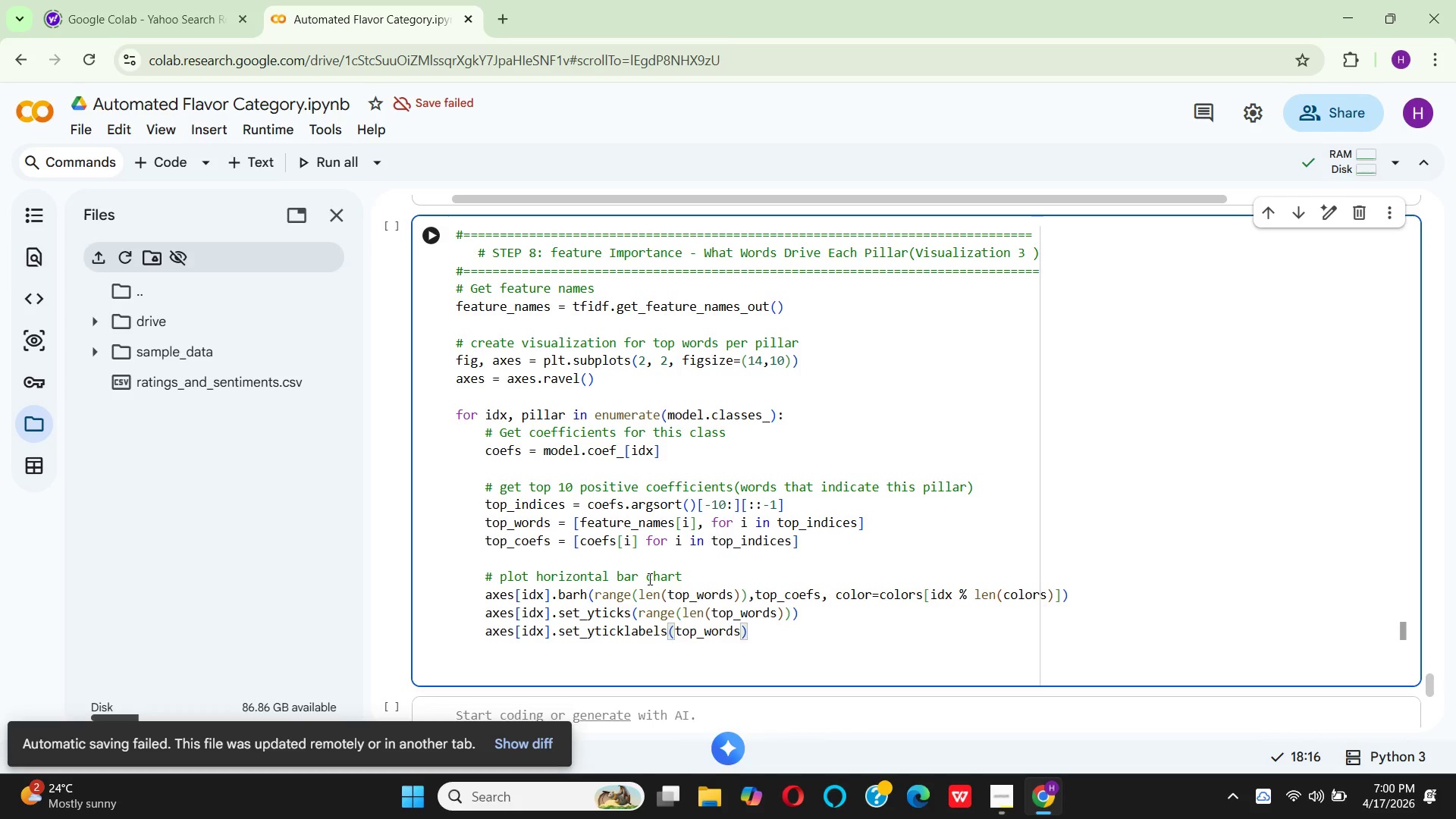 
key(Enter)
 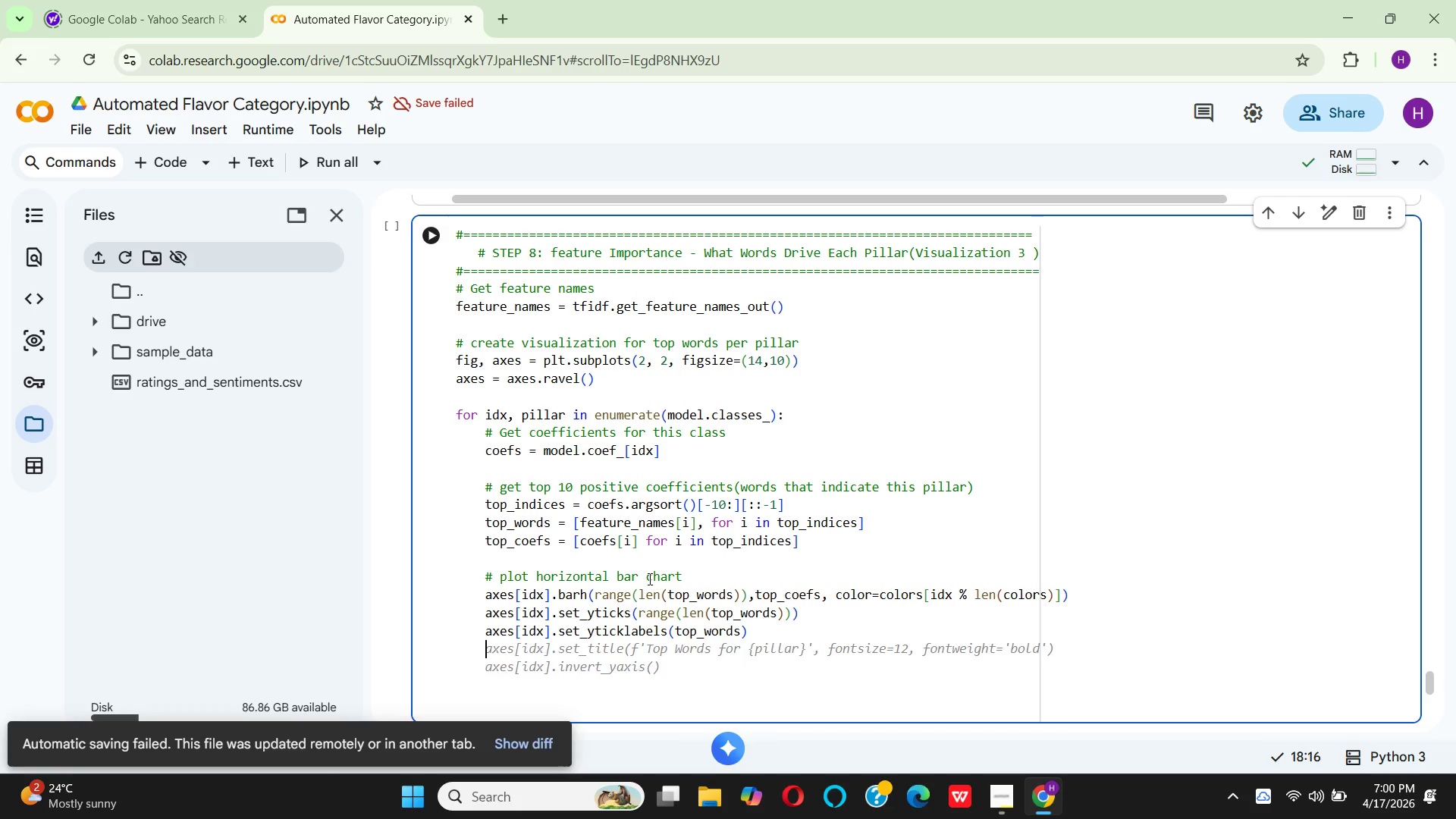 
type(axes[idx)
 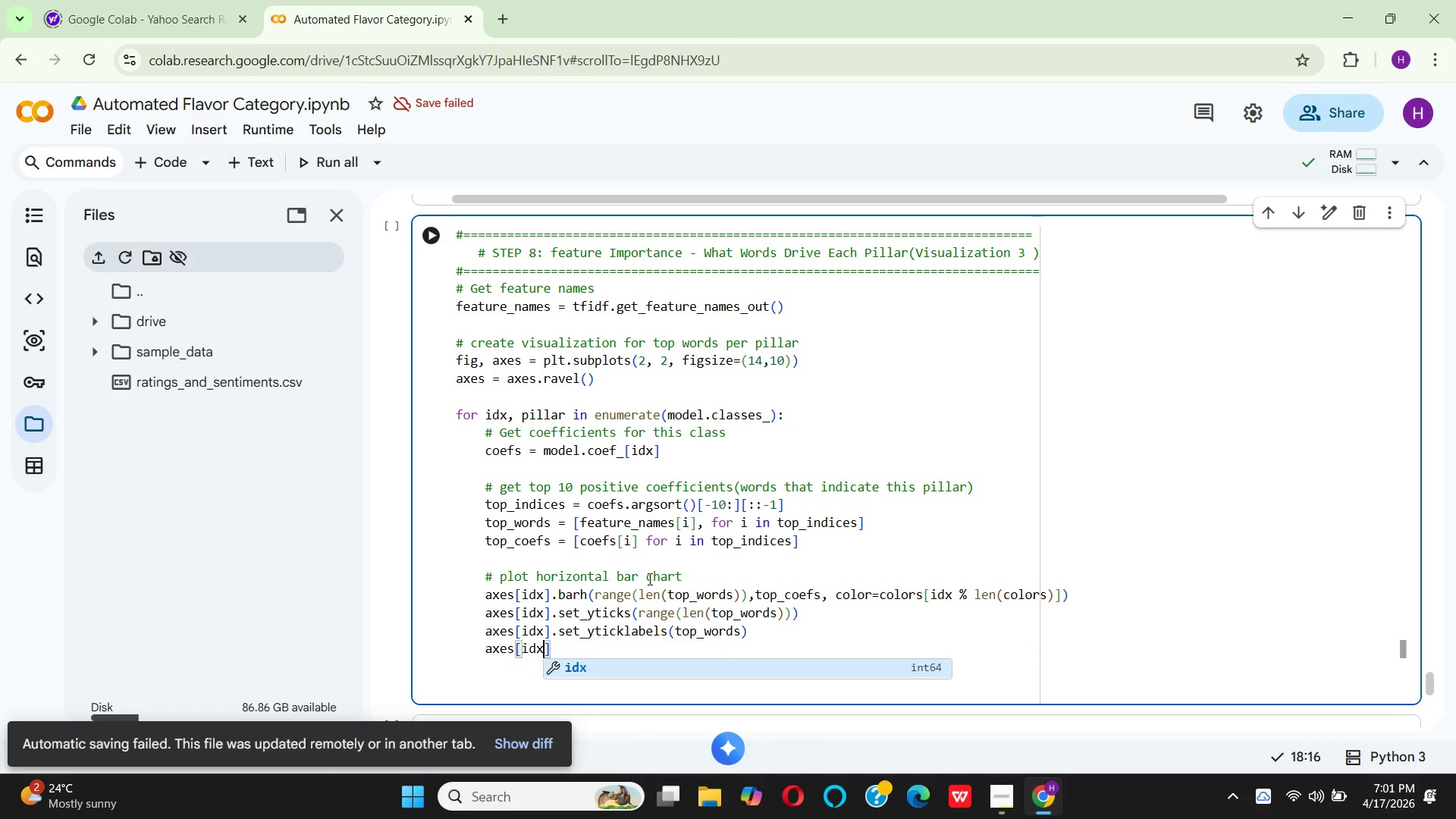 
key(Enter)
 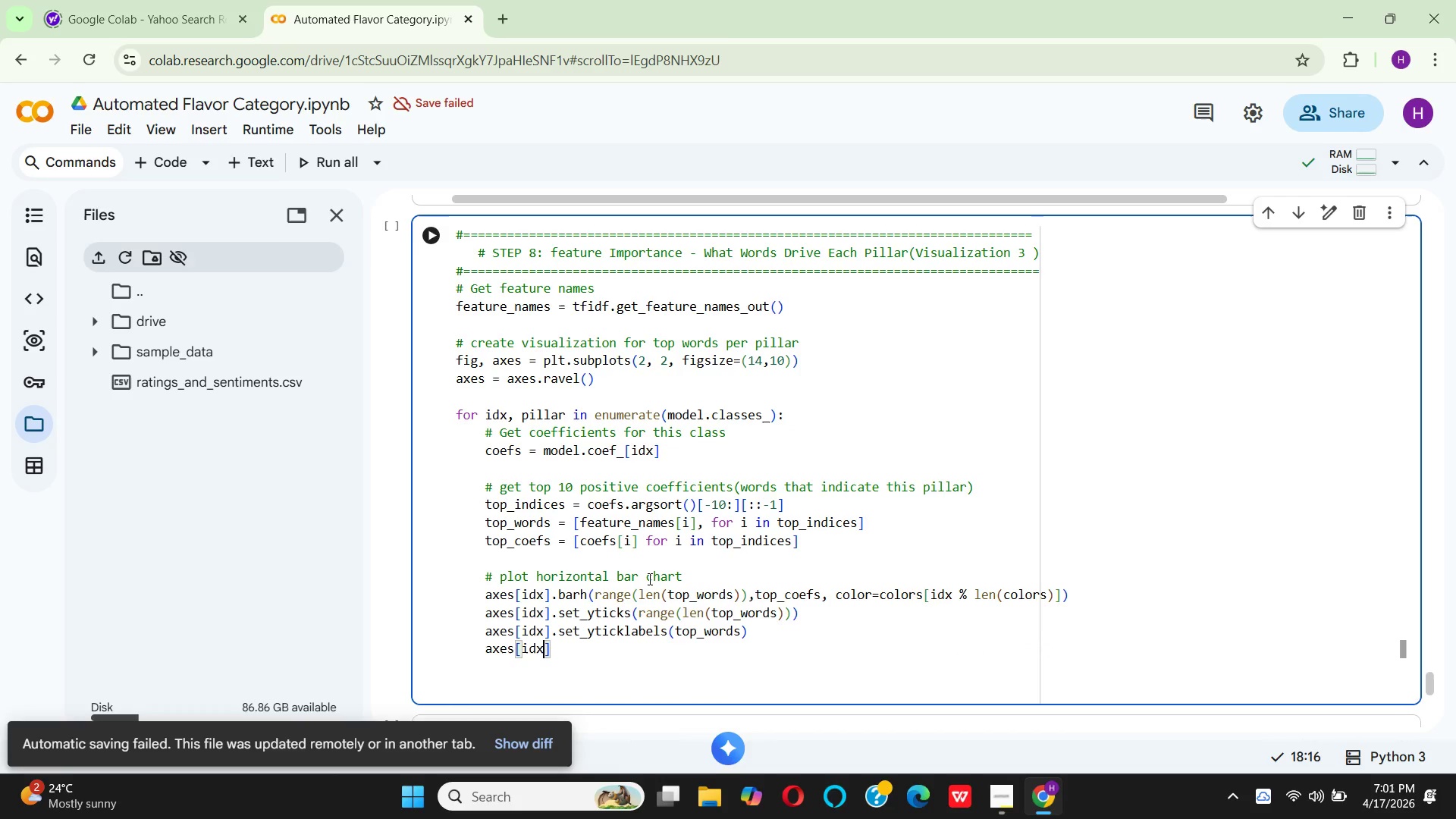 
key(ArrowRight)
 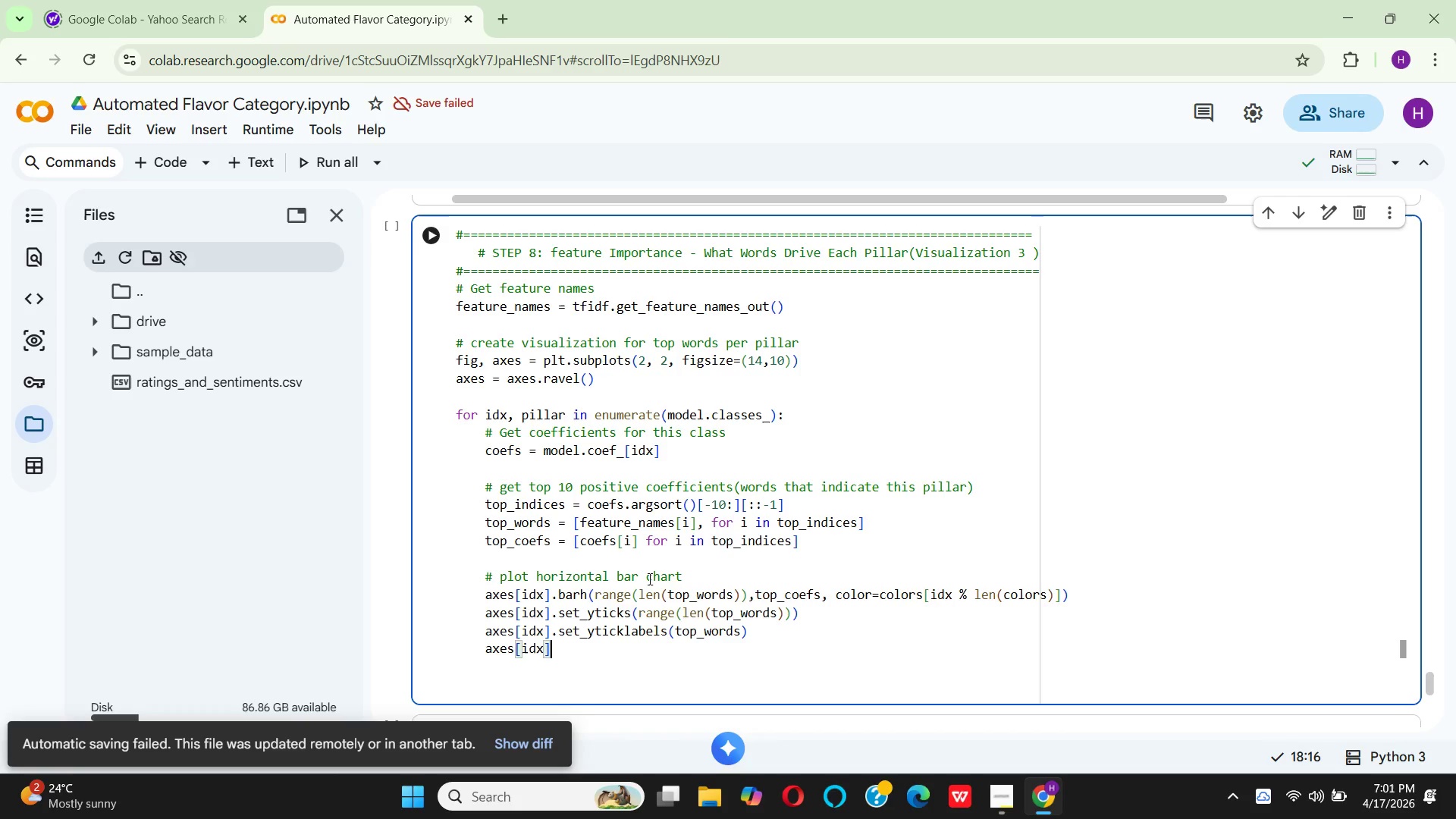 
type(.set_)
 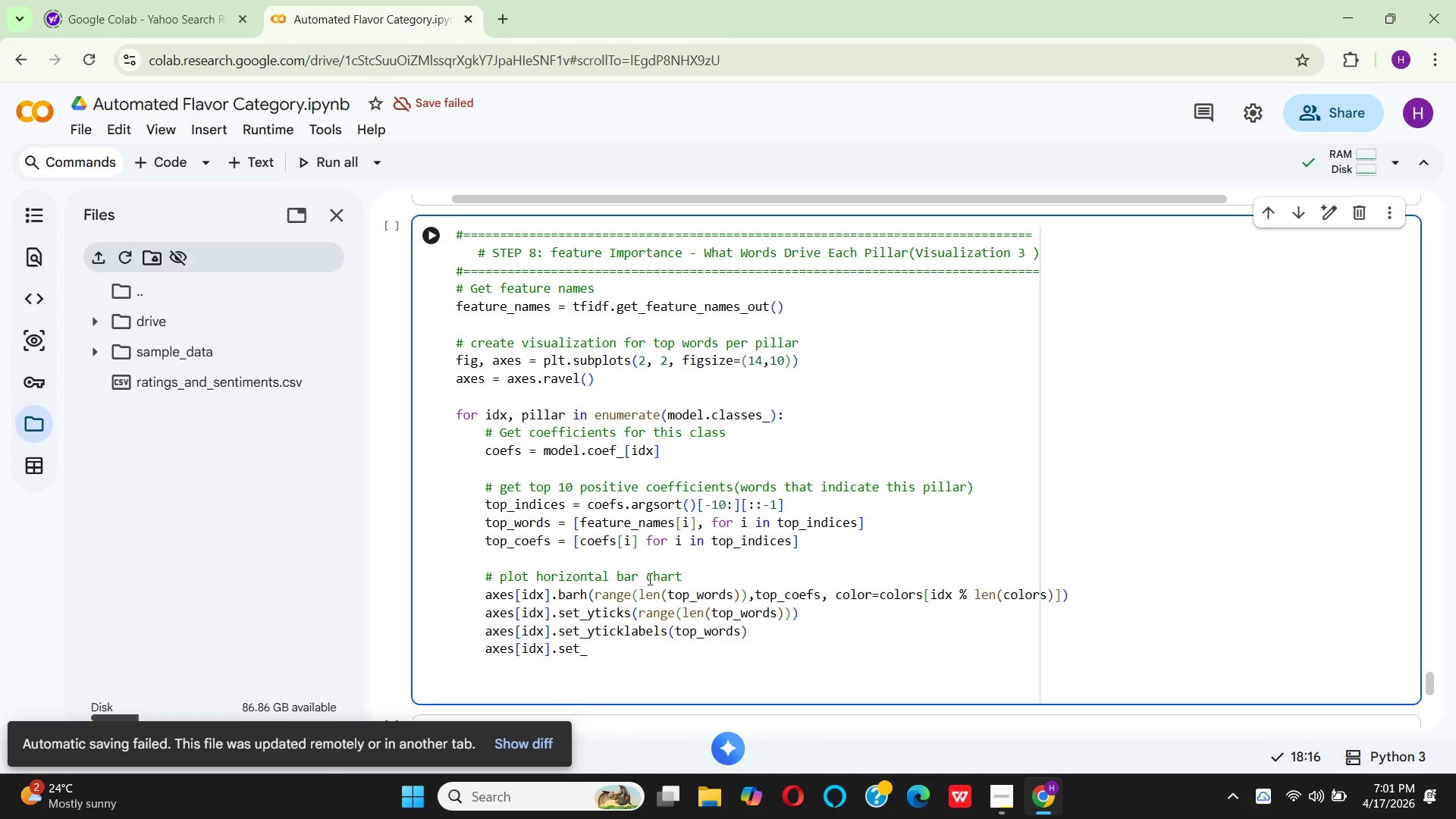 
wait(6.47)
 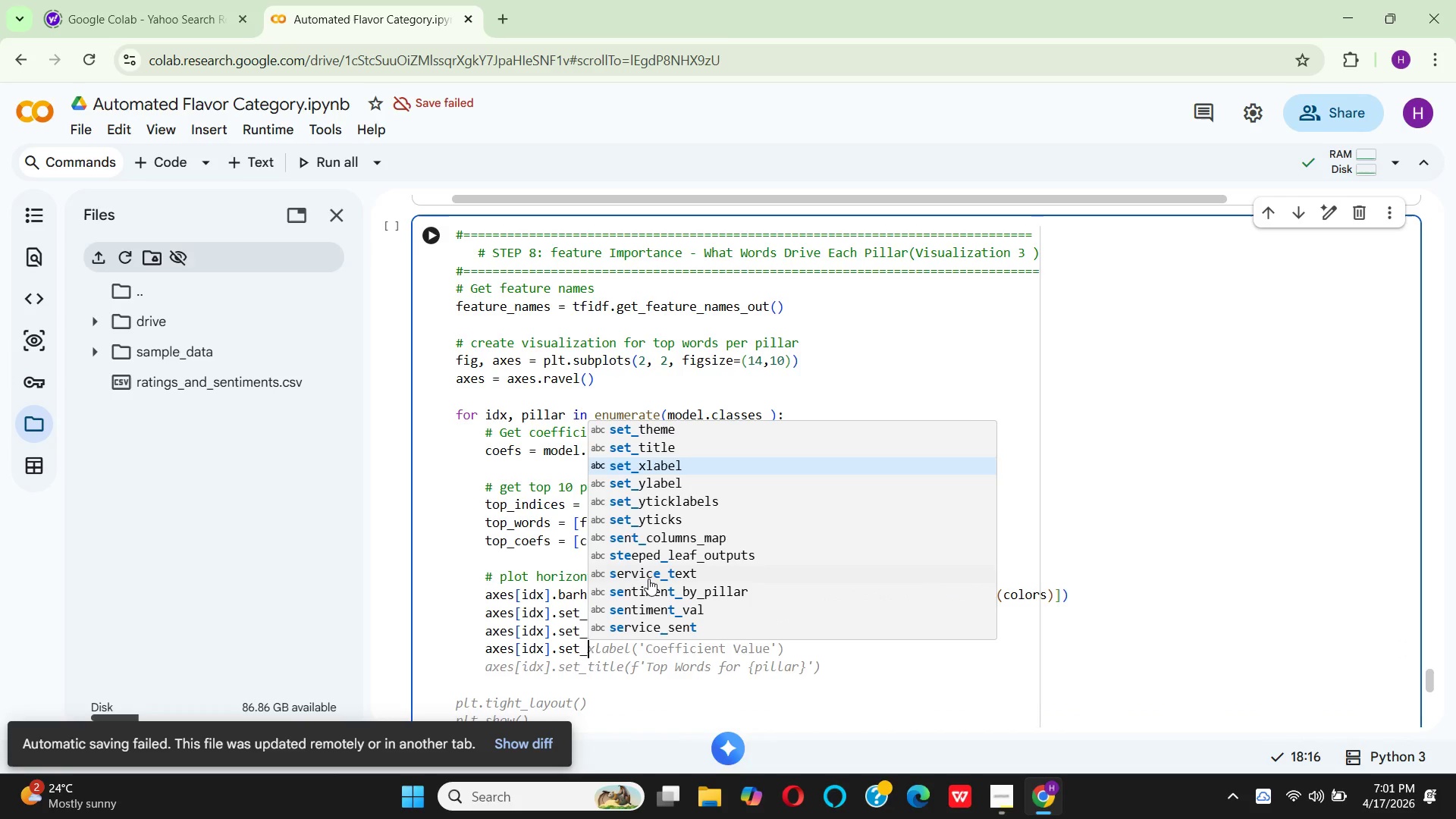 
key(Enter)
 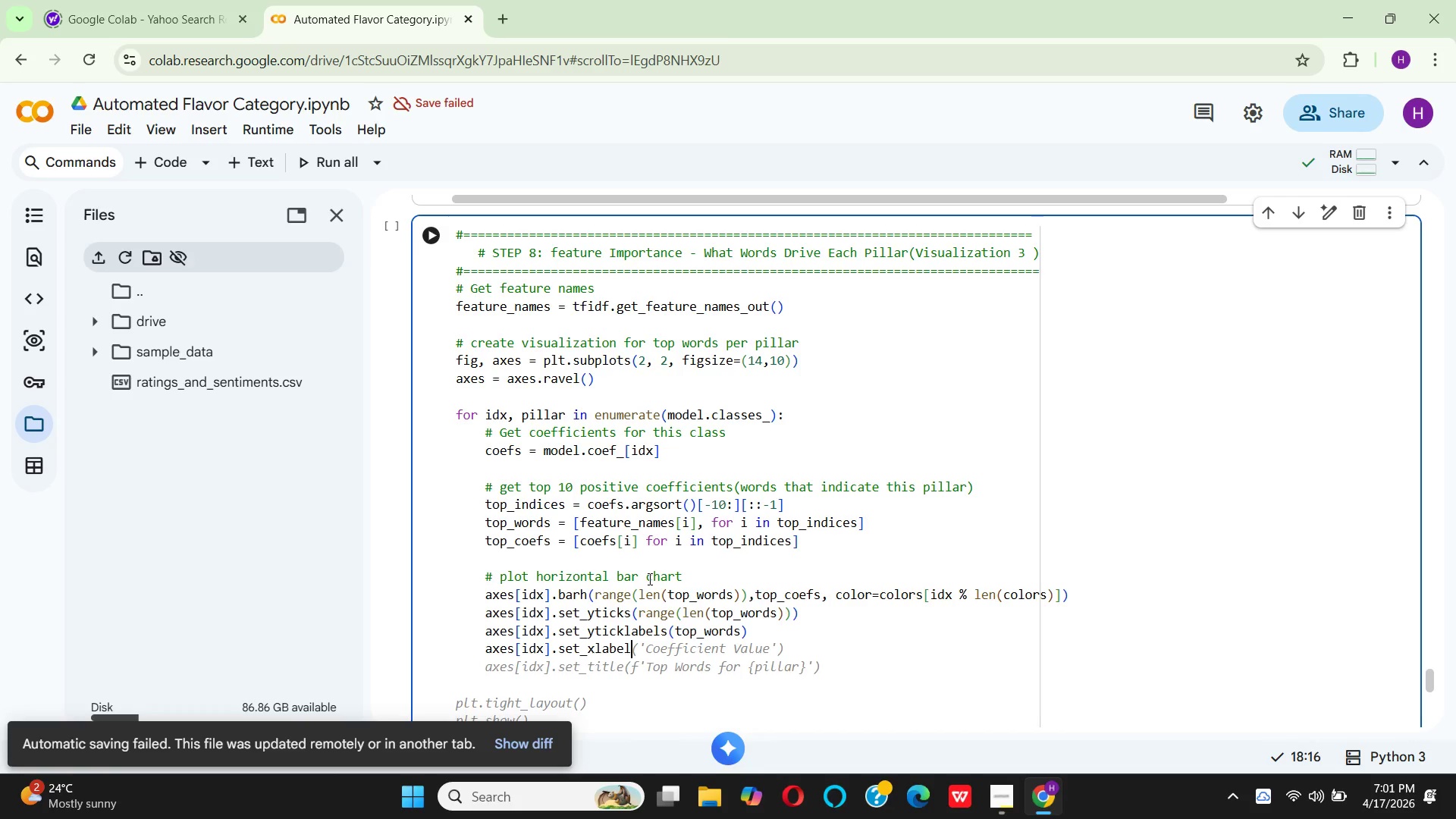 
type(('Coefficient V)
 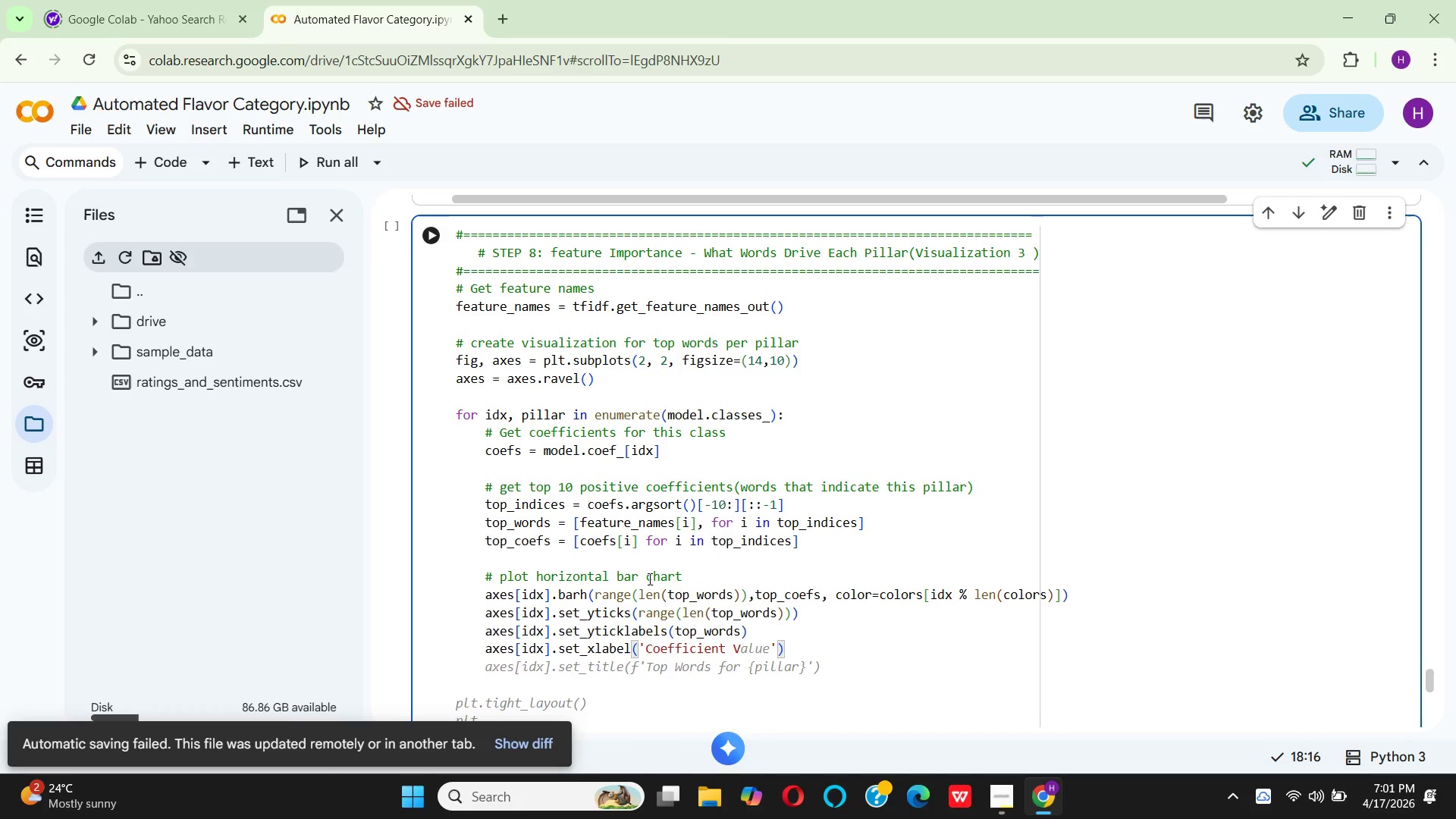 
key(Backspace)
 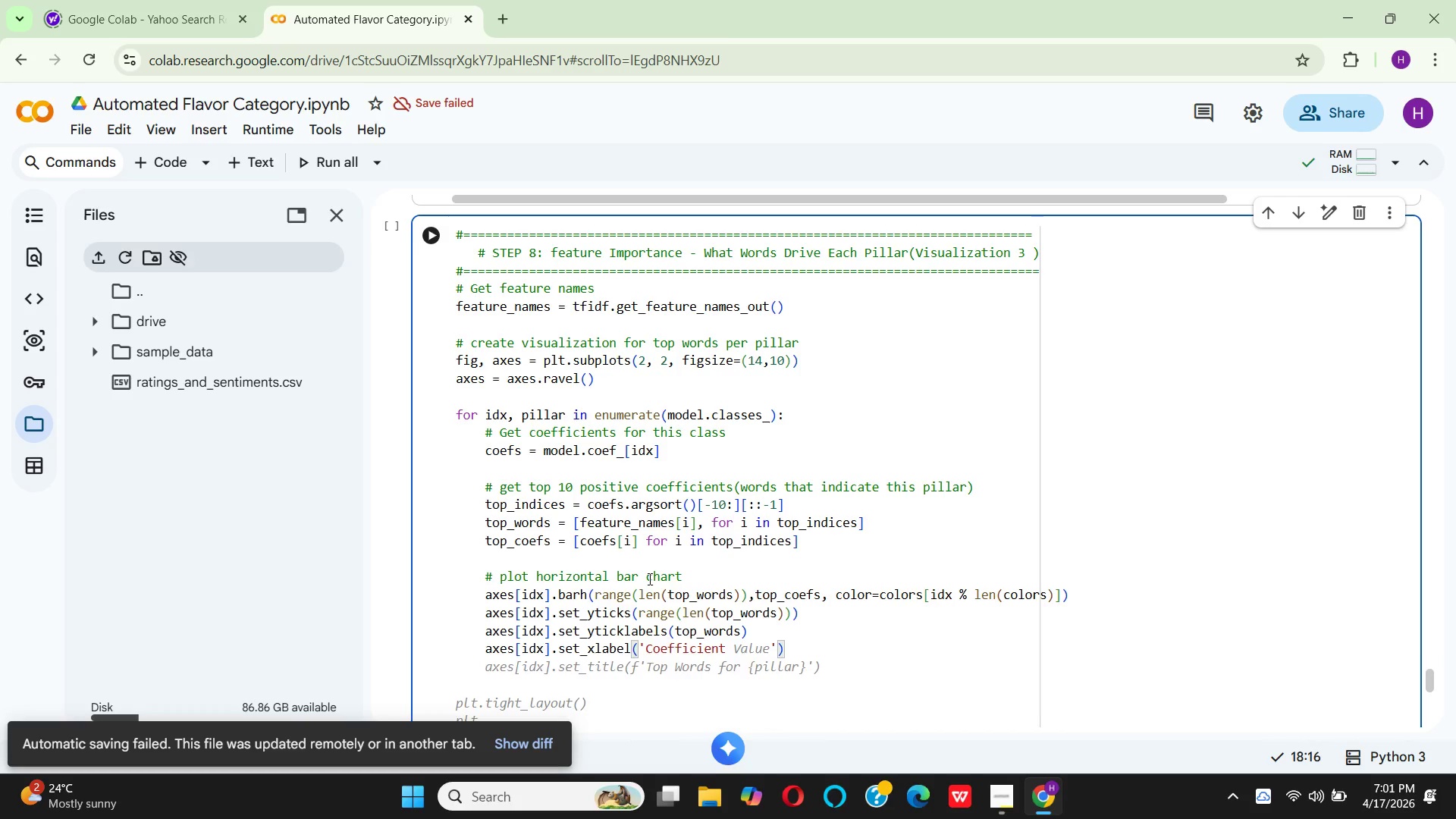 
key(W)
 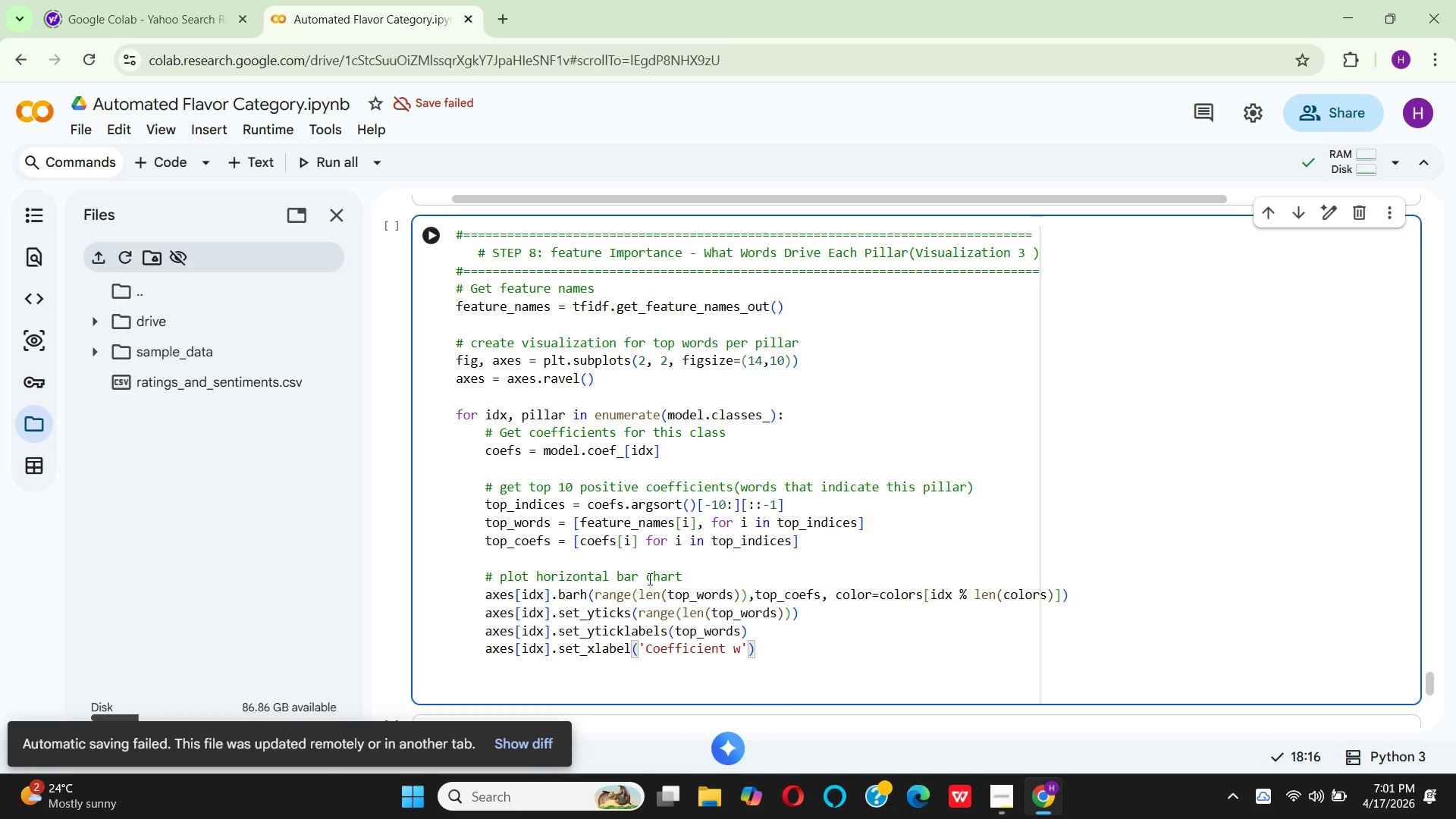 
key(Backspace)
type(Weight)
 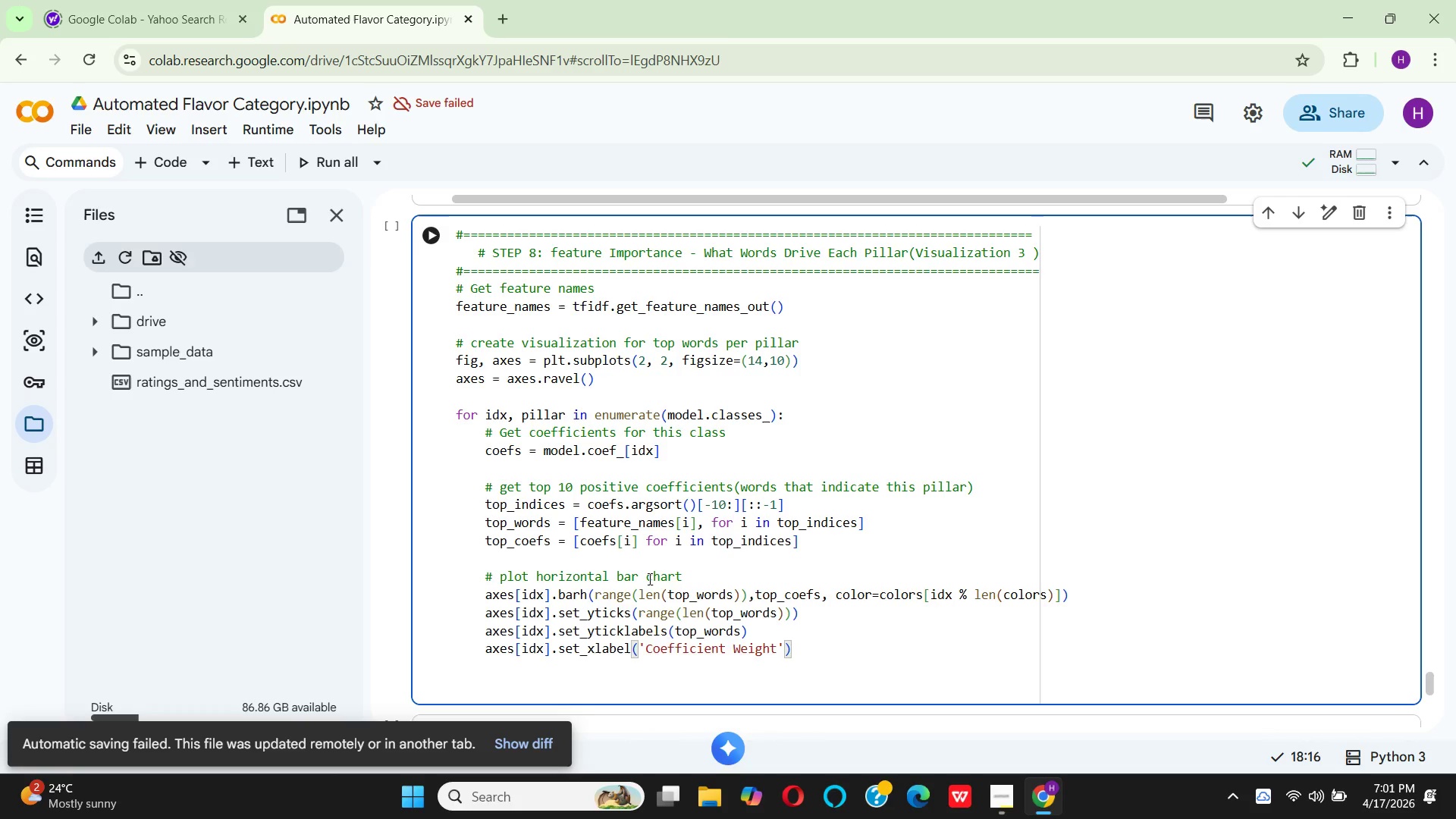 
key(ArrowRight)
 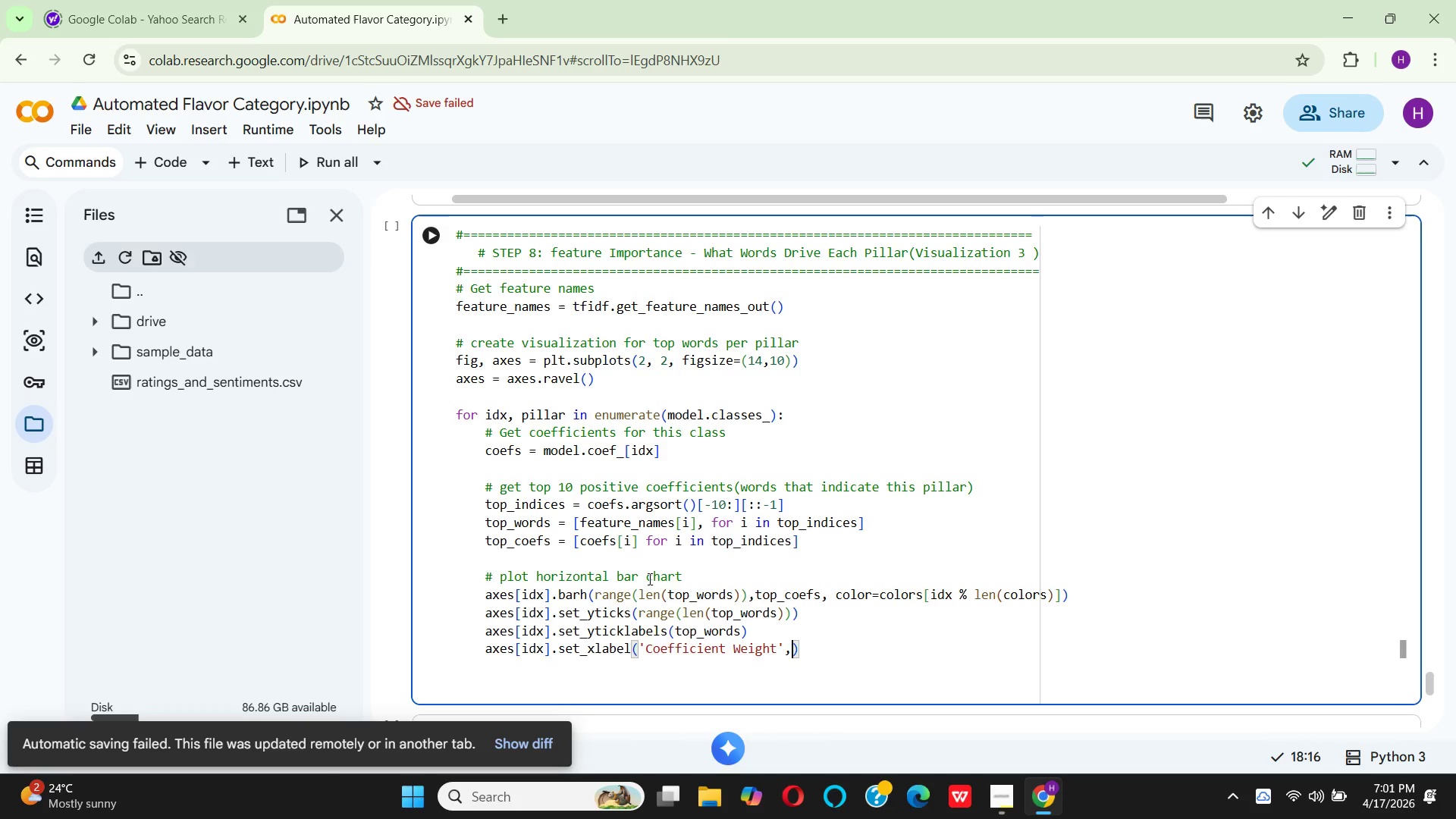 
type(, fontsize=)
 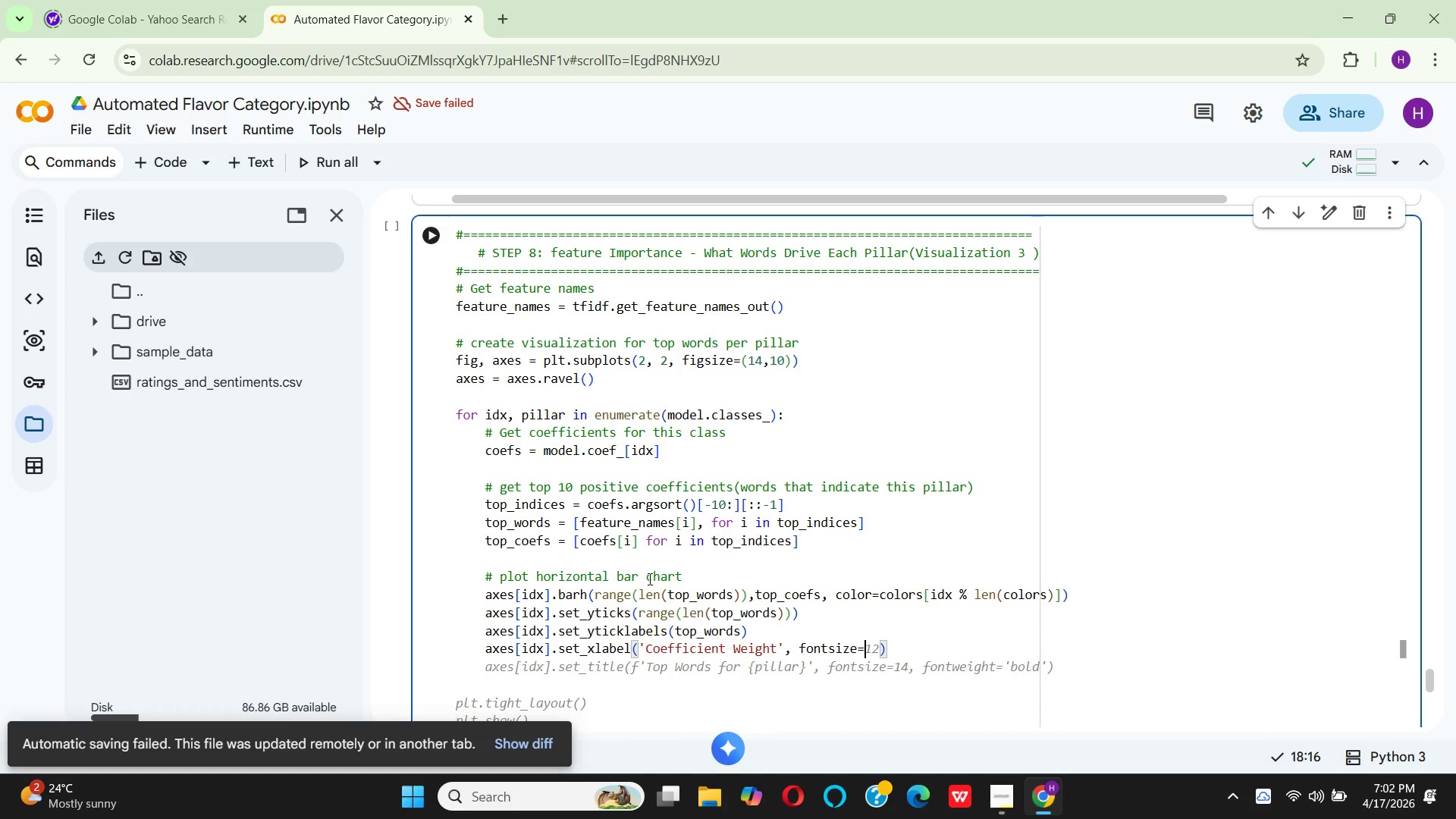 
wait(5.31)
 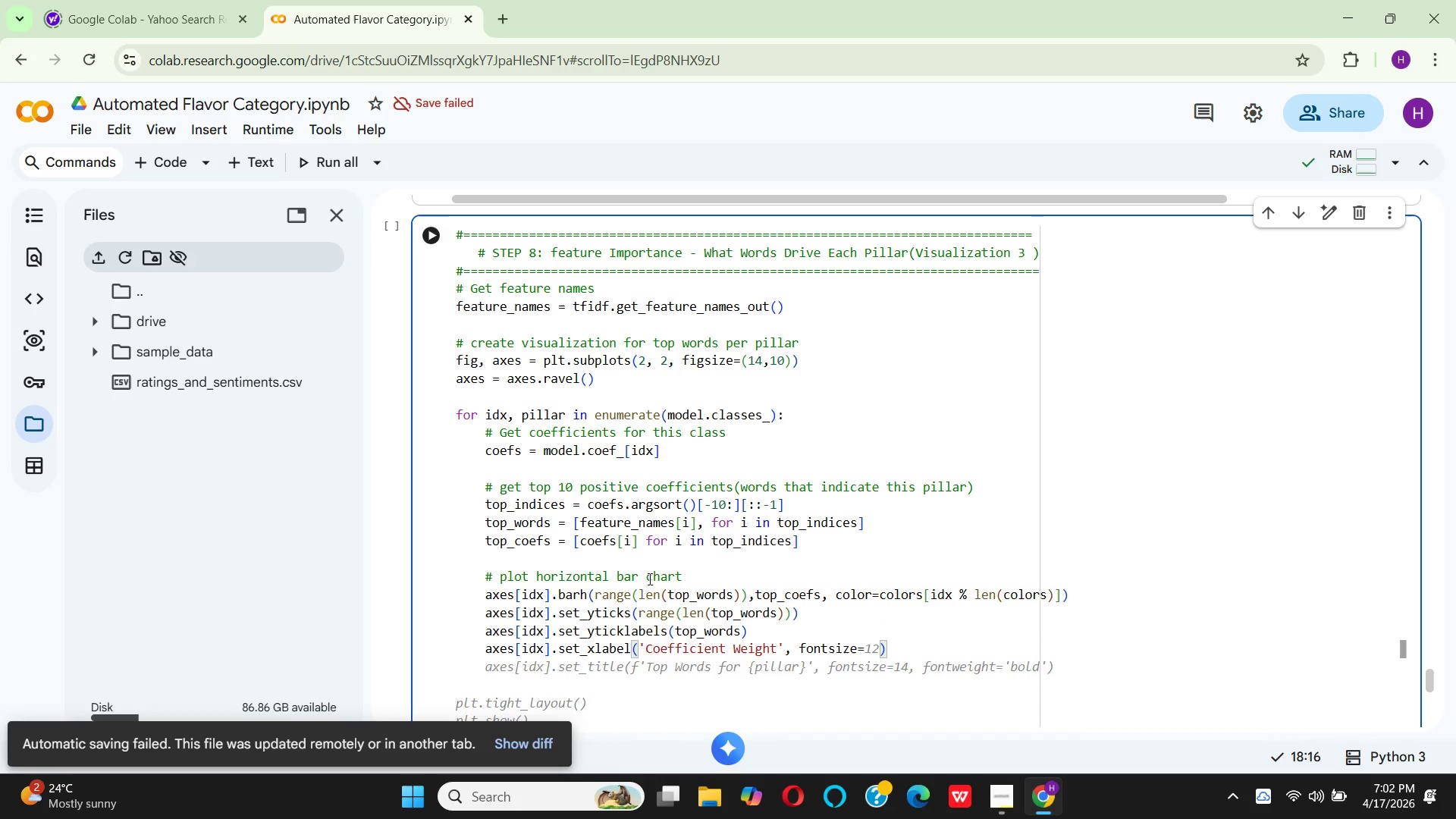 
type(10)
 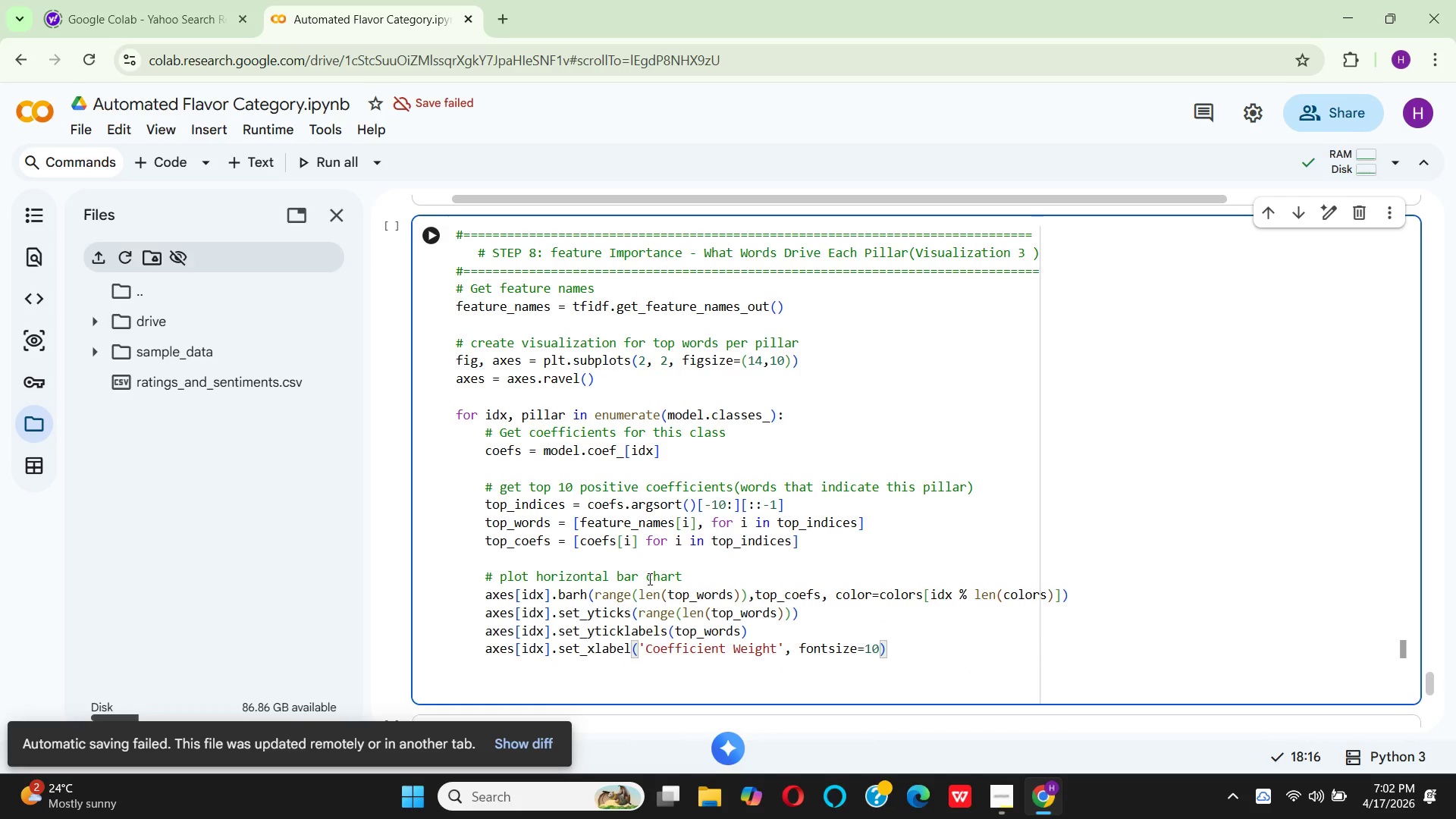 
key(ArrowRight)
 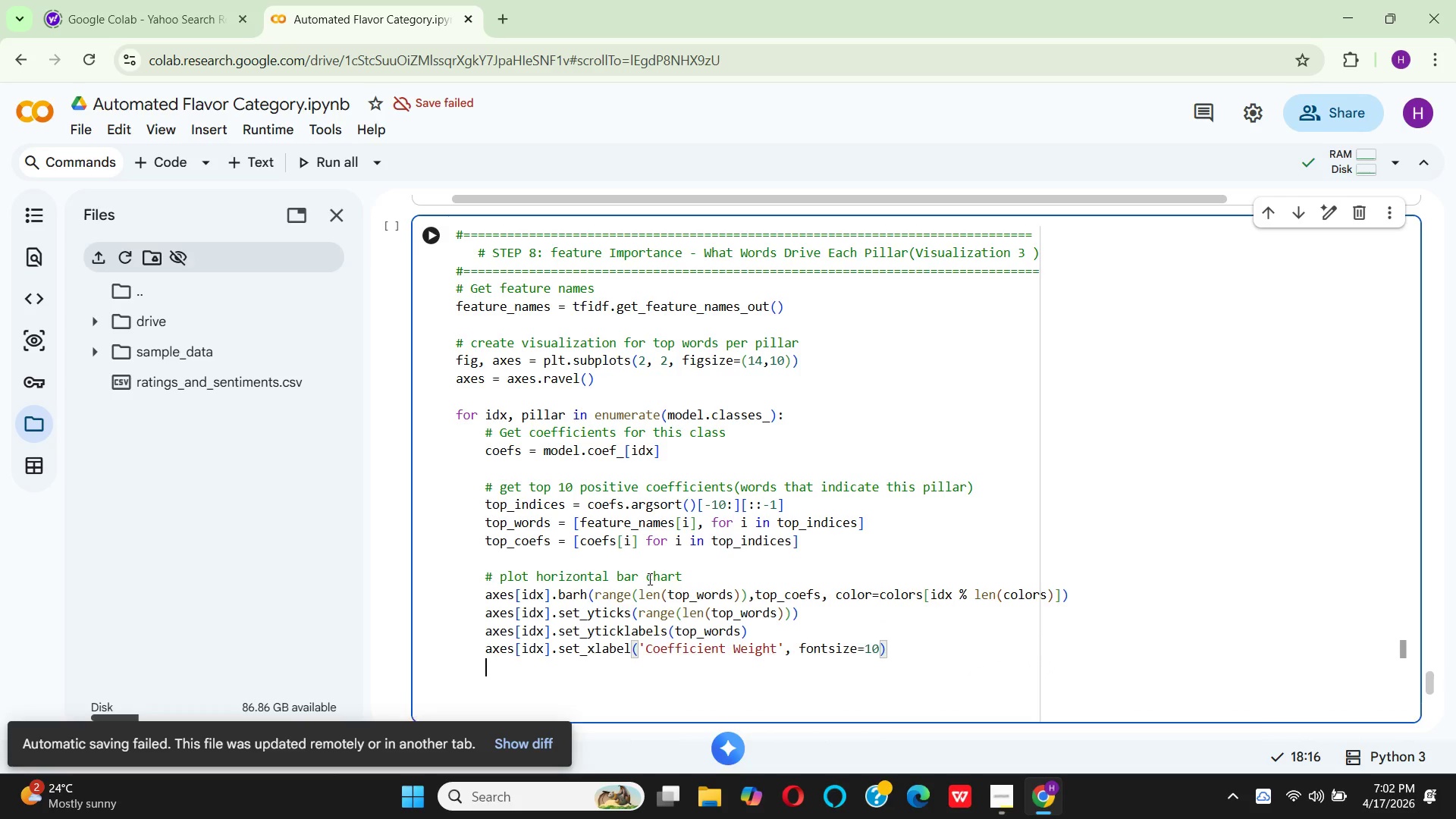 
key(Enter)
 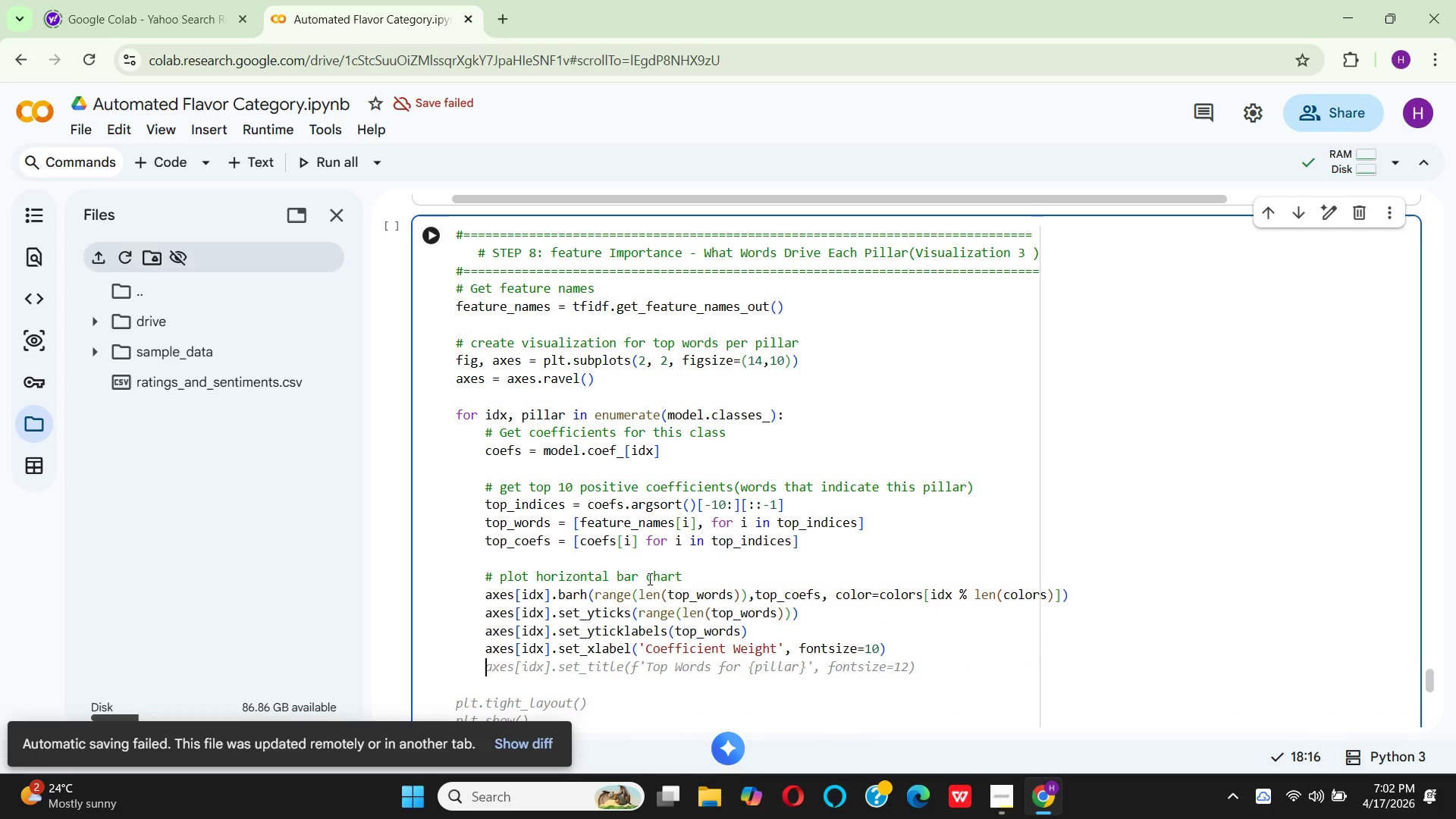 
type(axes[idx)
 